 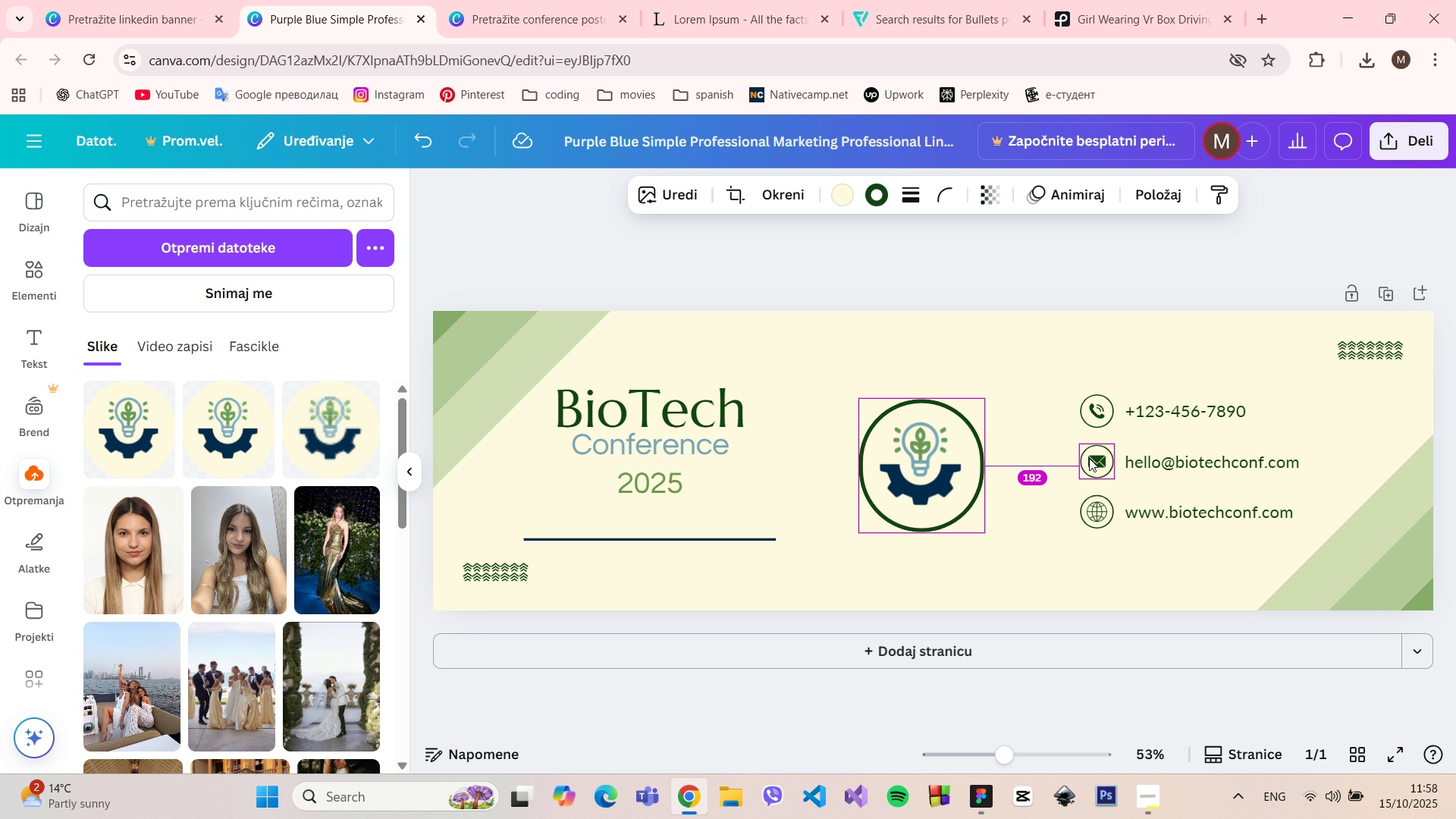 
hold_key(key=AltLeft, duration=1.5)
 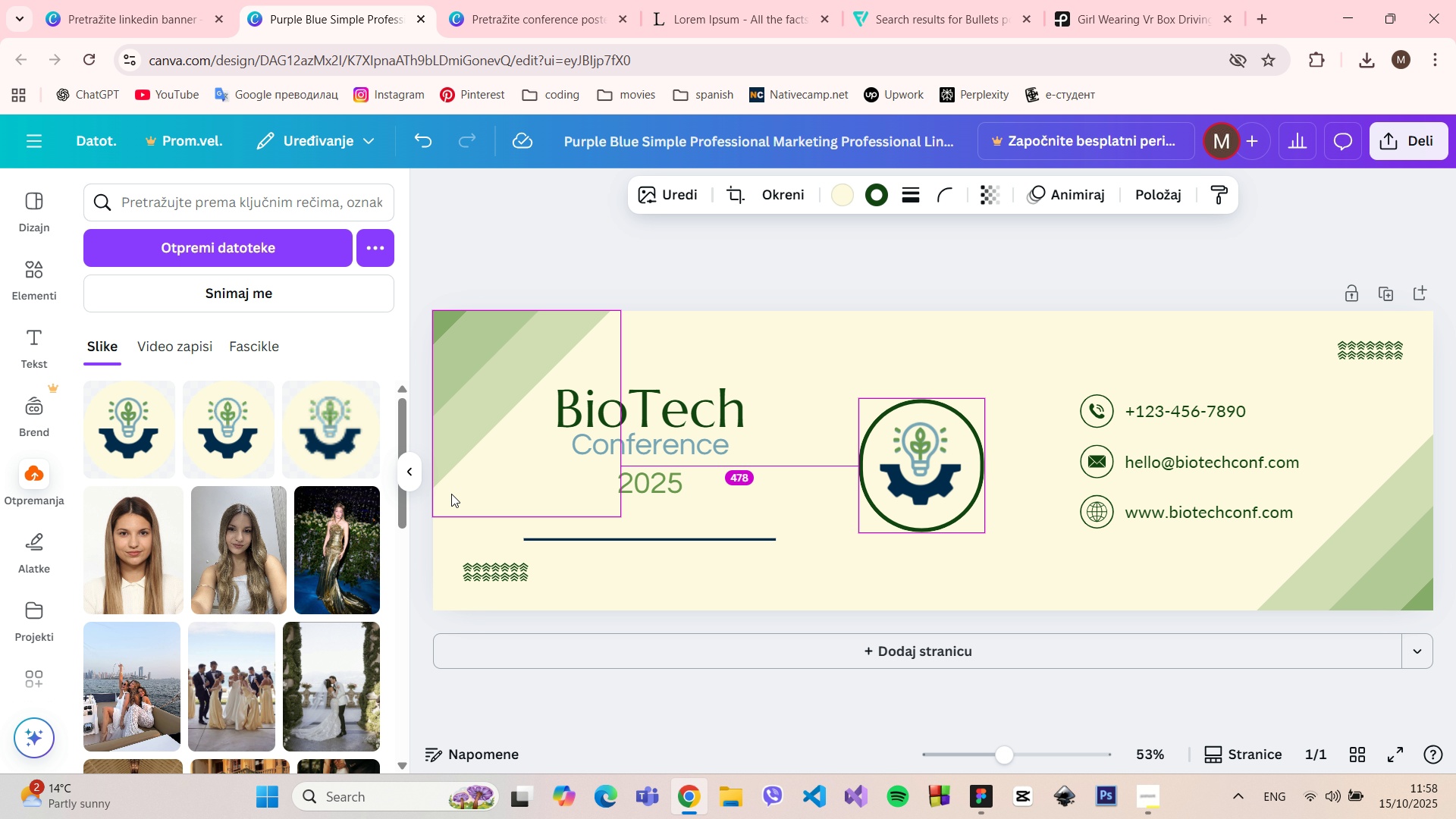 
hold_key(key=AltLeft, duration=1.11)
 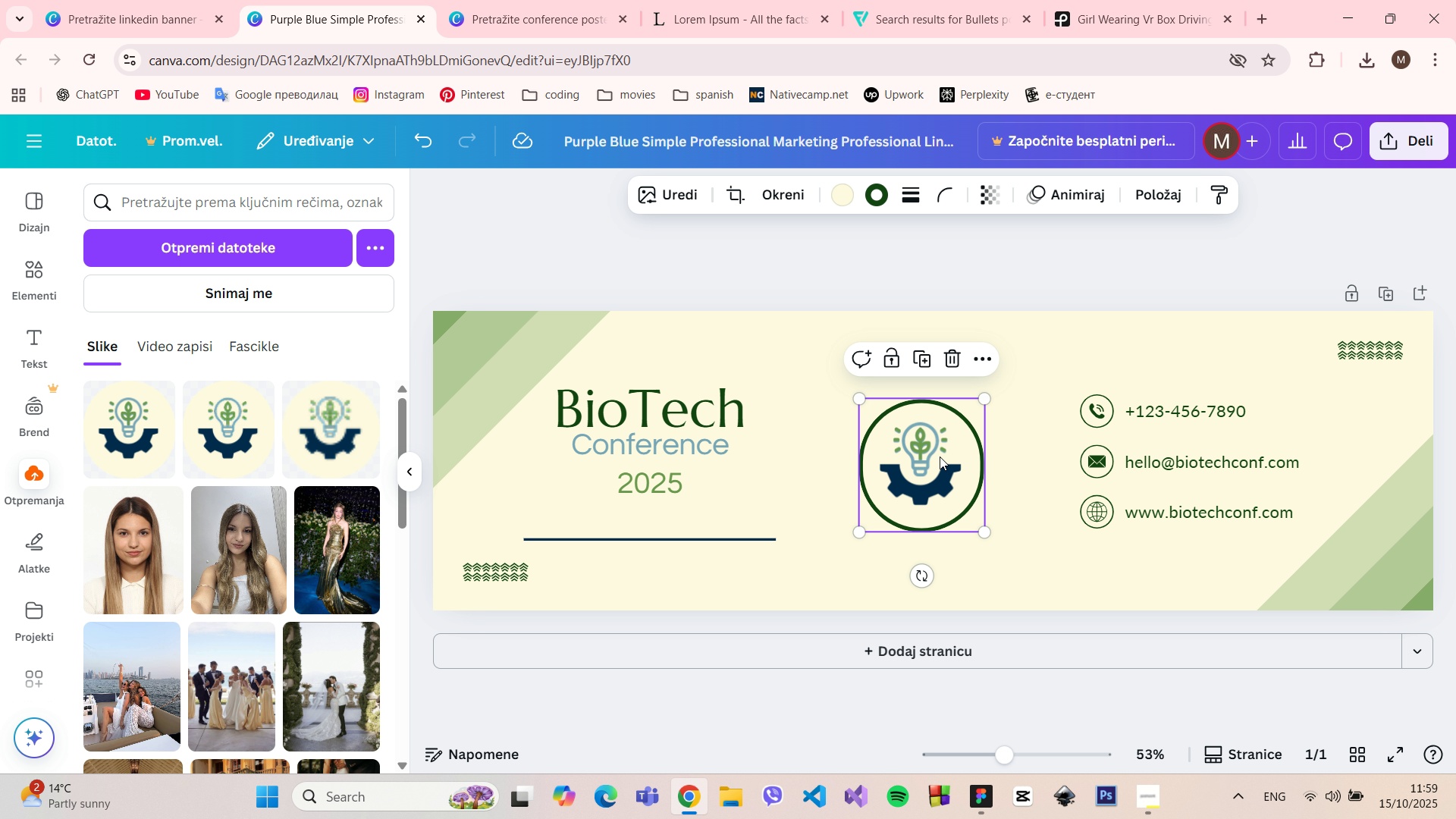 
left_click_drag(start_coordinate=[938, 457], to_coordinate=[948, 457])
 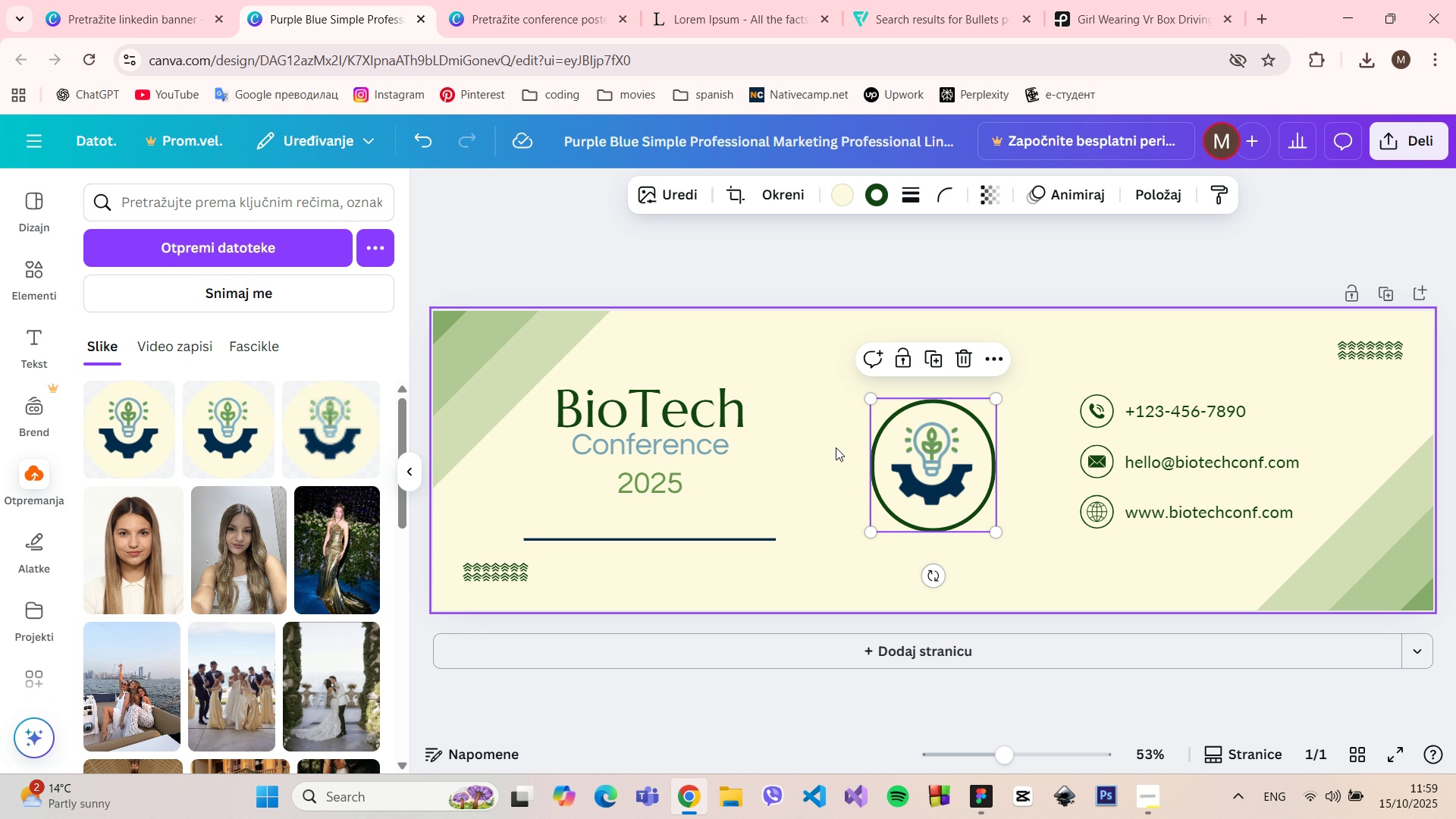 
hold_key(key=AltLeft, duration=1.51)
 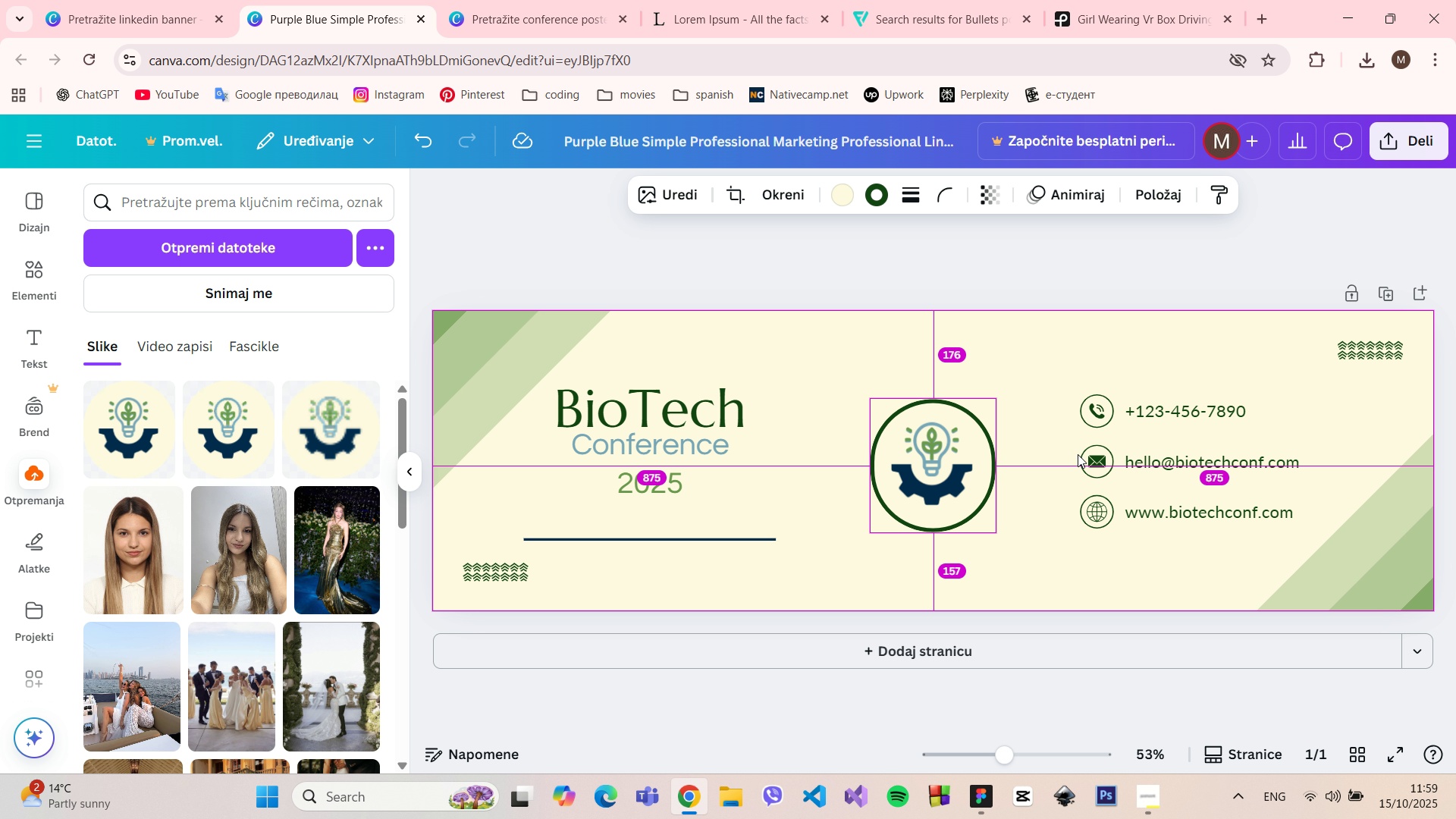 
hold_key(key=AltLeft, duration=0.8)
 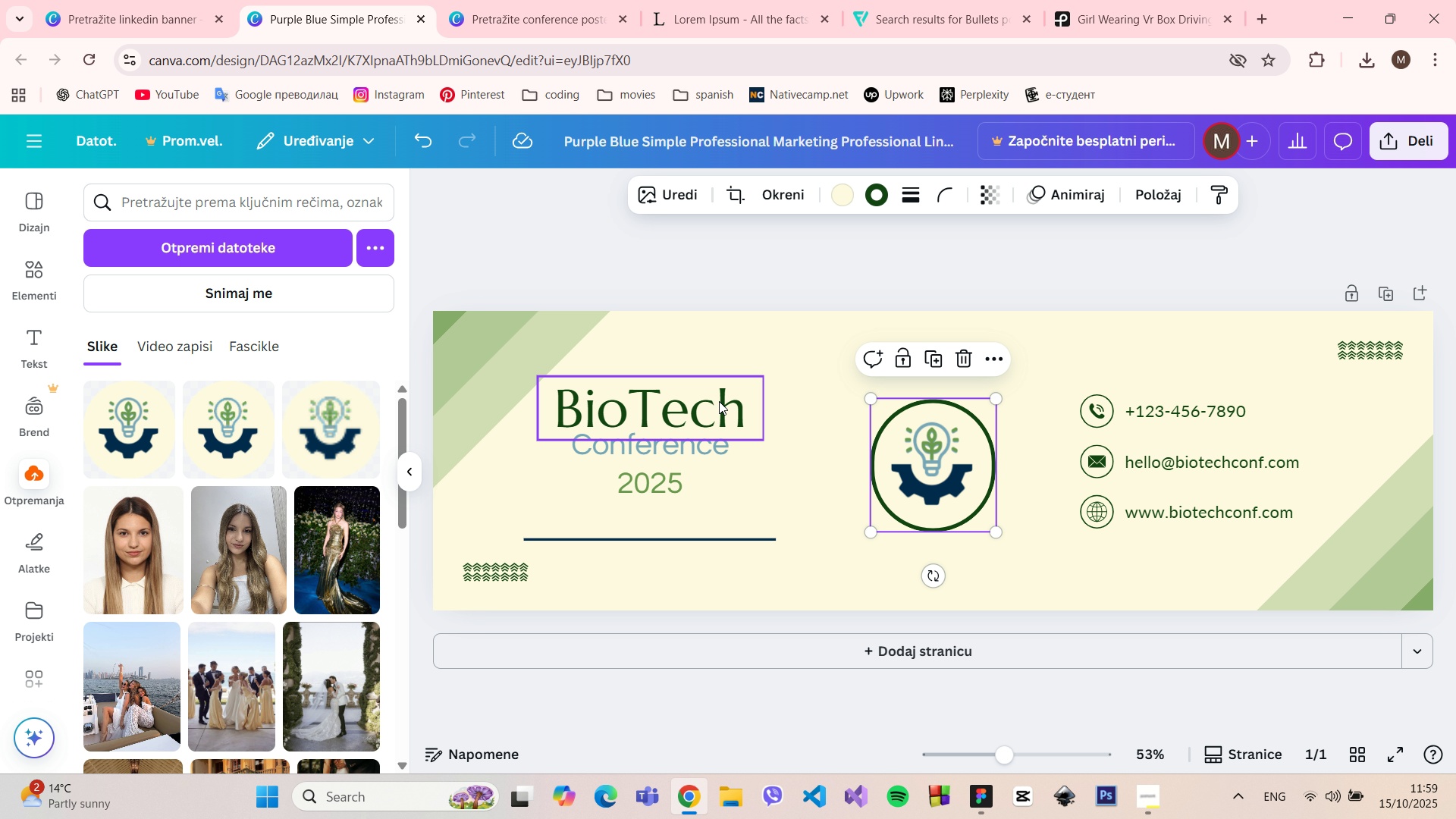 
hold_key(key=AltLeft, duration=0.53)
 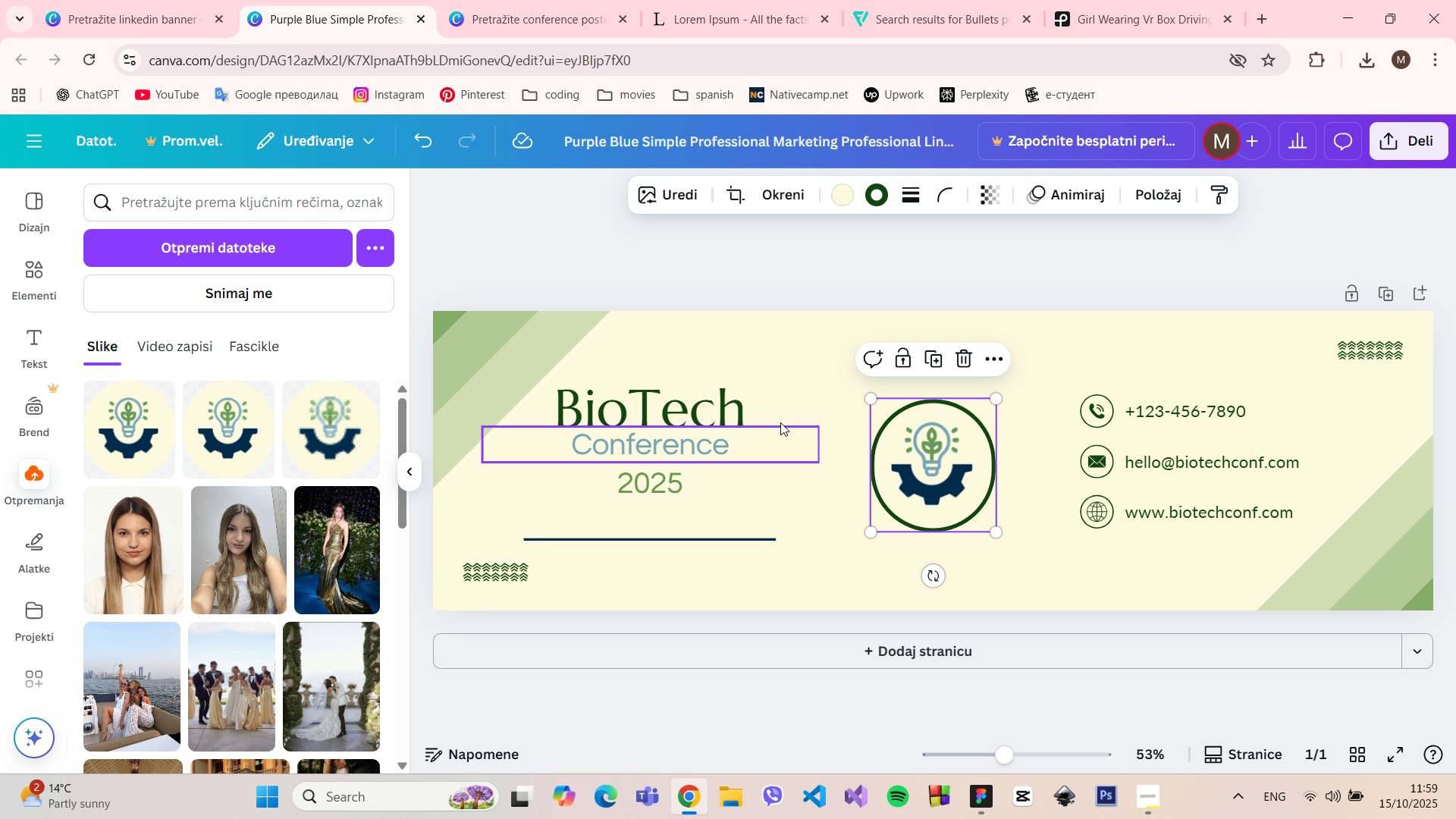 
hold_key(key=AltLeft, duration=1.51)
 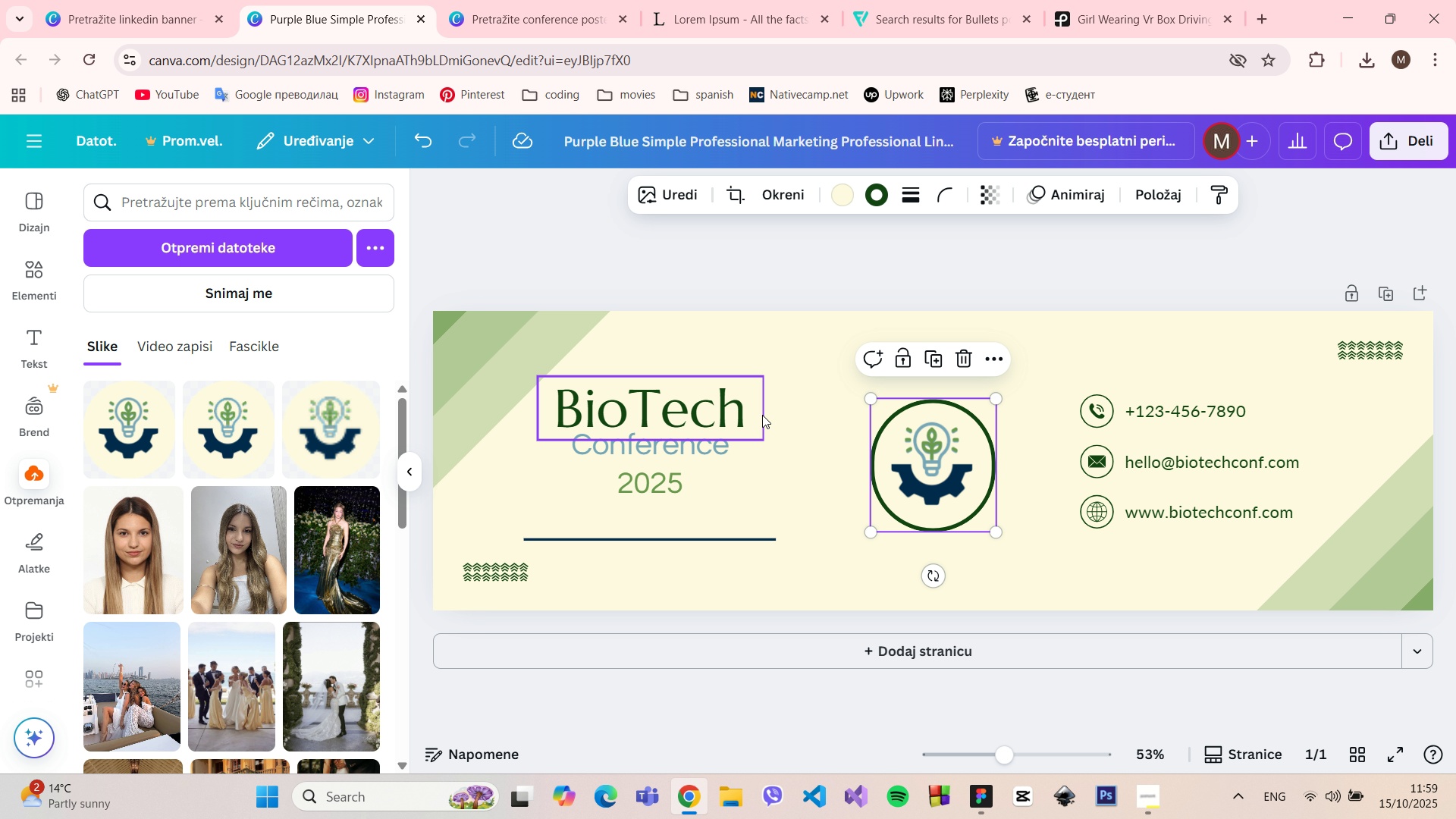 
hold_key(key=AltLeft, duration=0.32)
 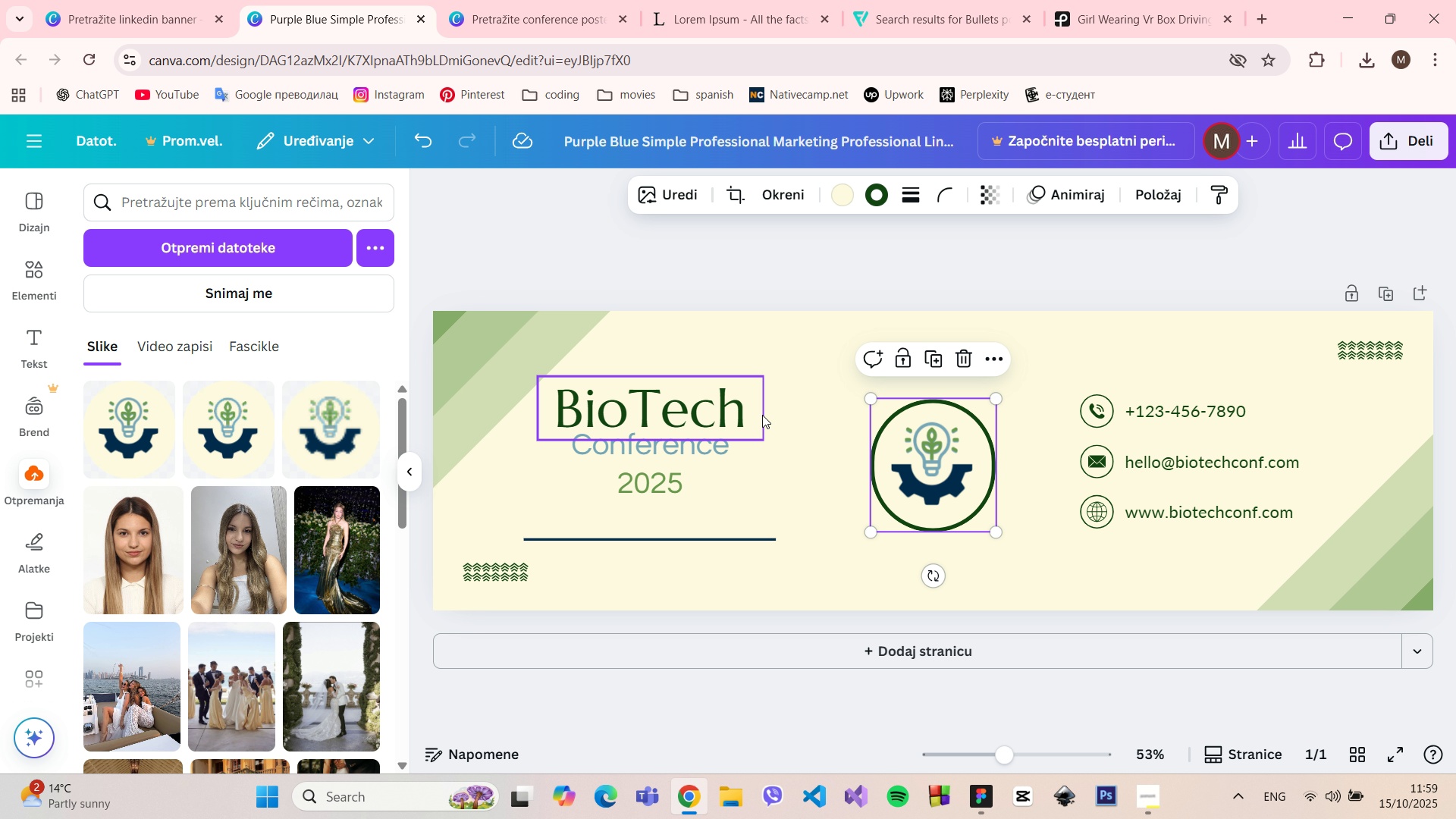 
key(Alt+AltLeft)
 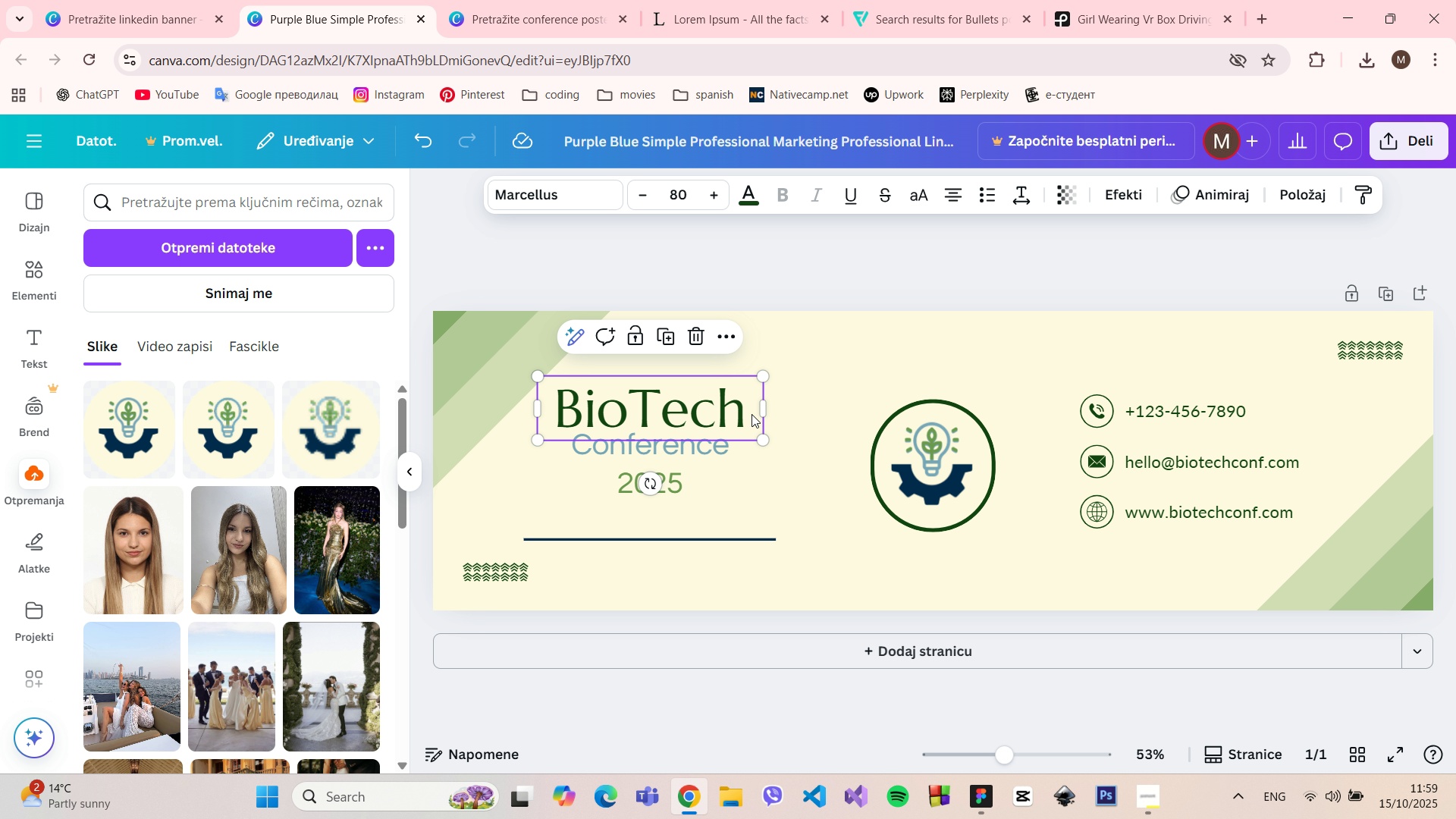 
left_click([752, 414])
 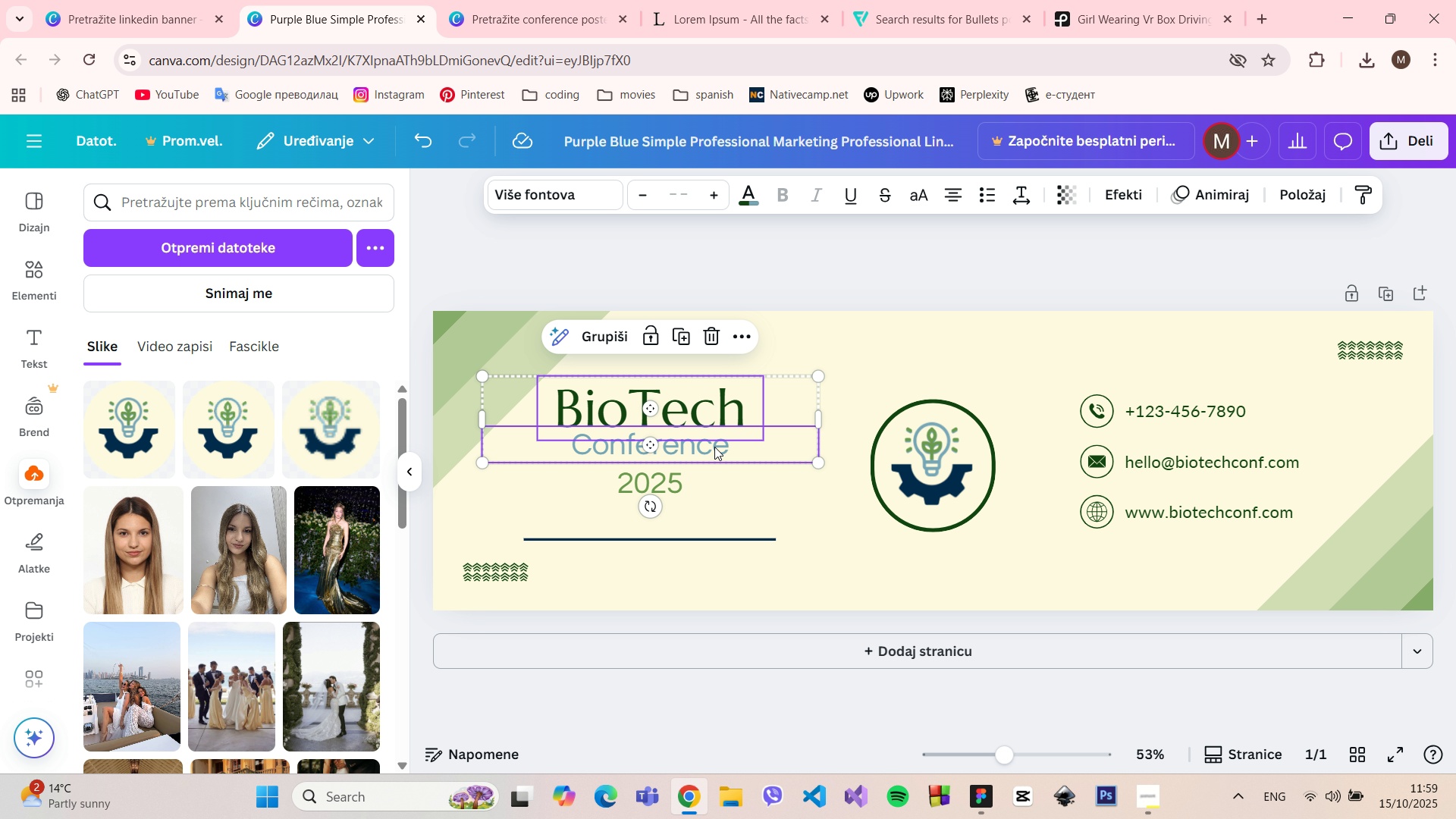 
hold_key(key=ShiftLeft, duration=1.51)
left_click([714, 447])
 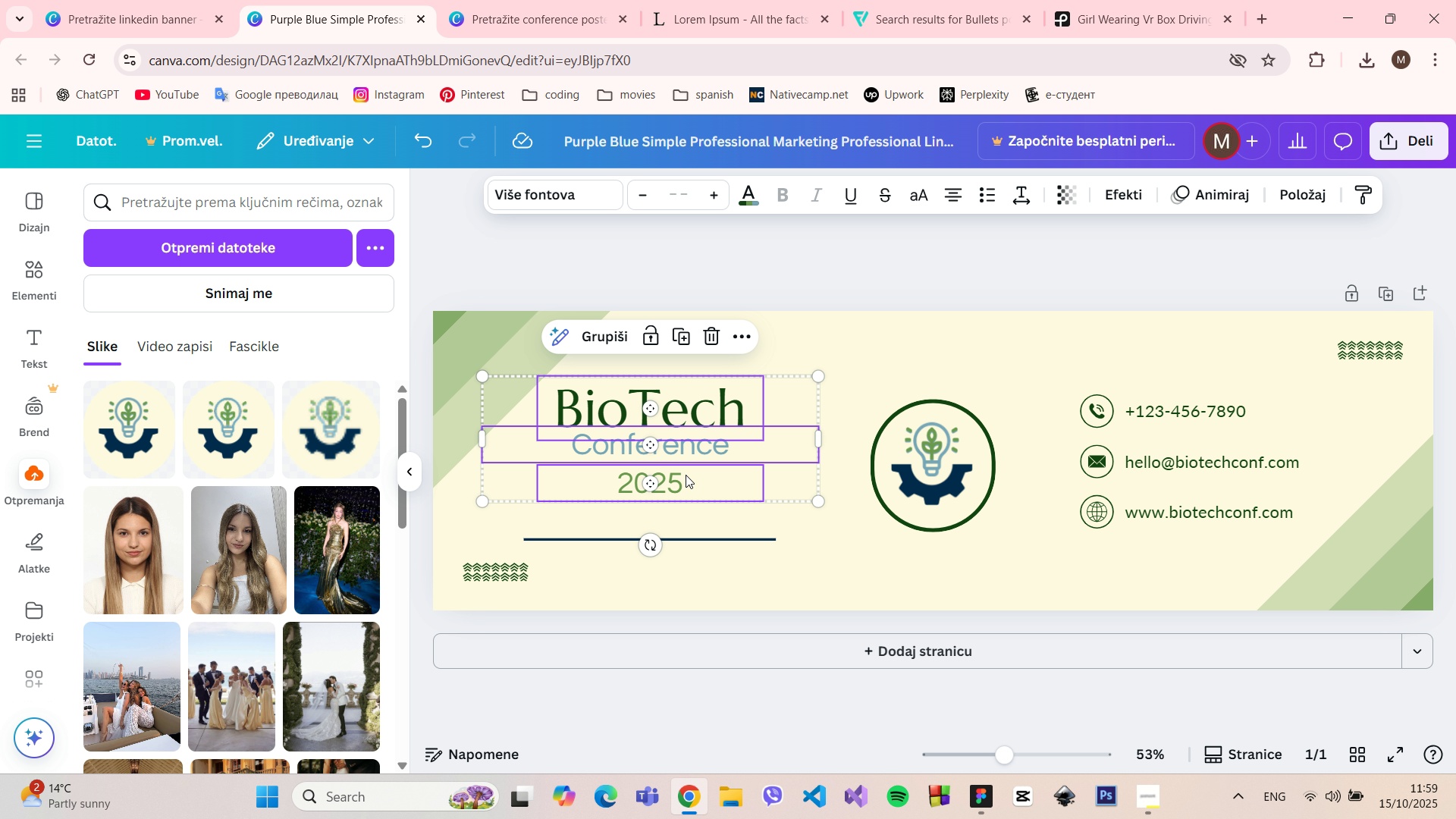 
left_click([686, 475])
 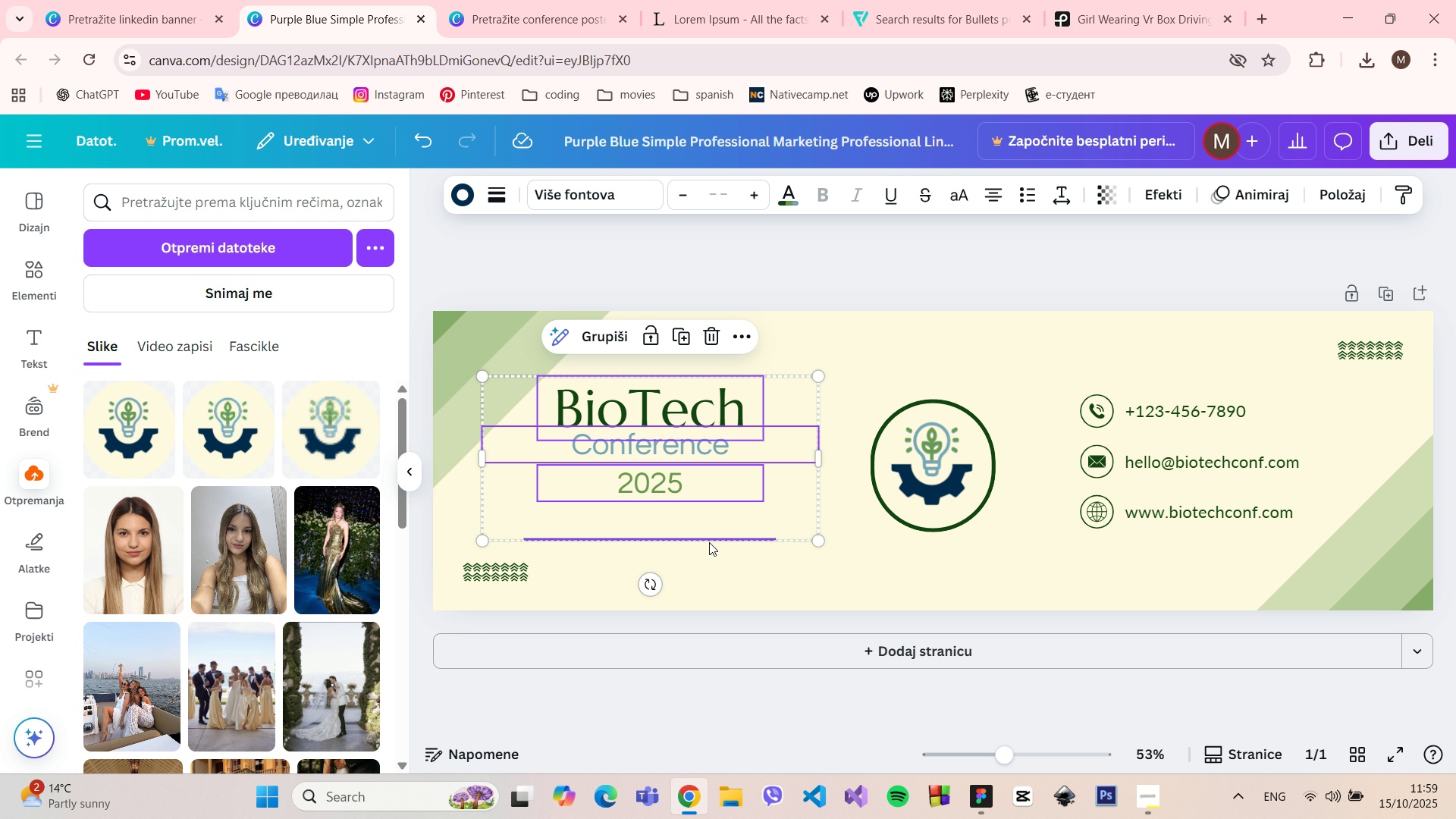 
hold_key(key=ShiftLeft, duration=0.49)
left_click([709, 542])
 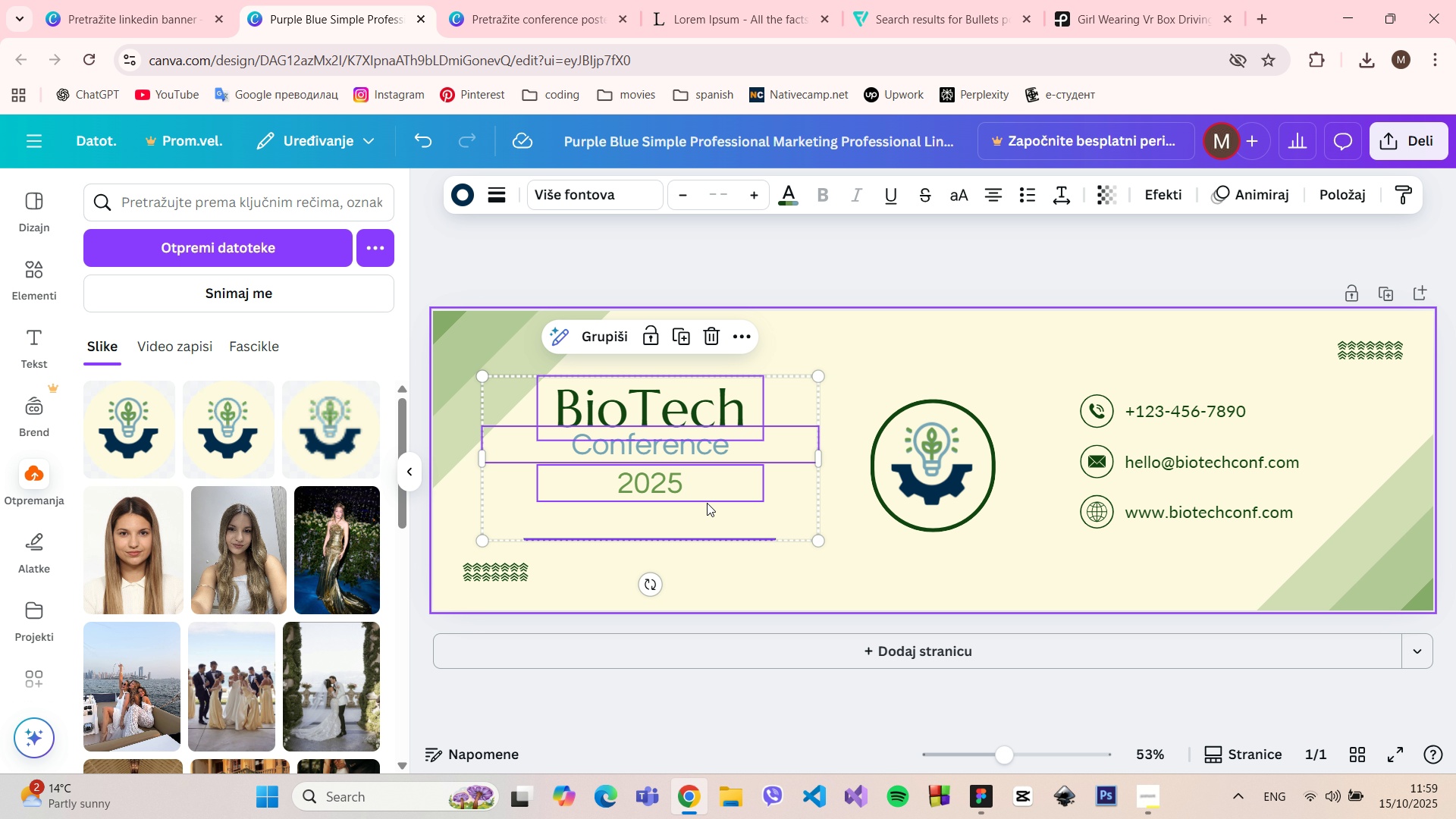 
mouse_move([715, 442])
 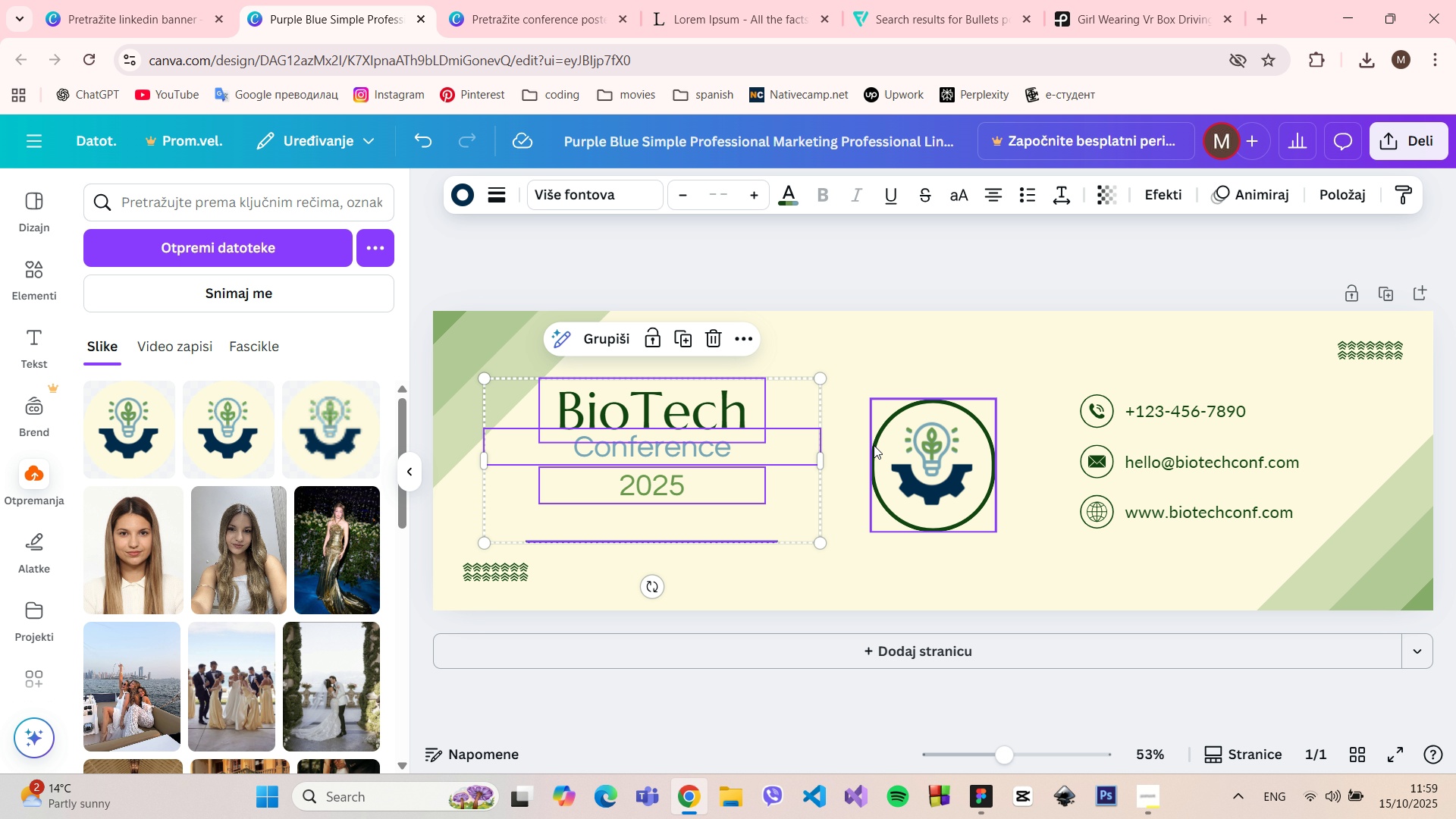 
hold_key(key=AltLeft, duration=1.51)
 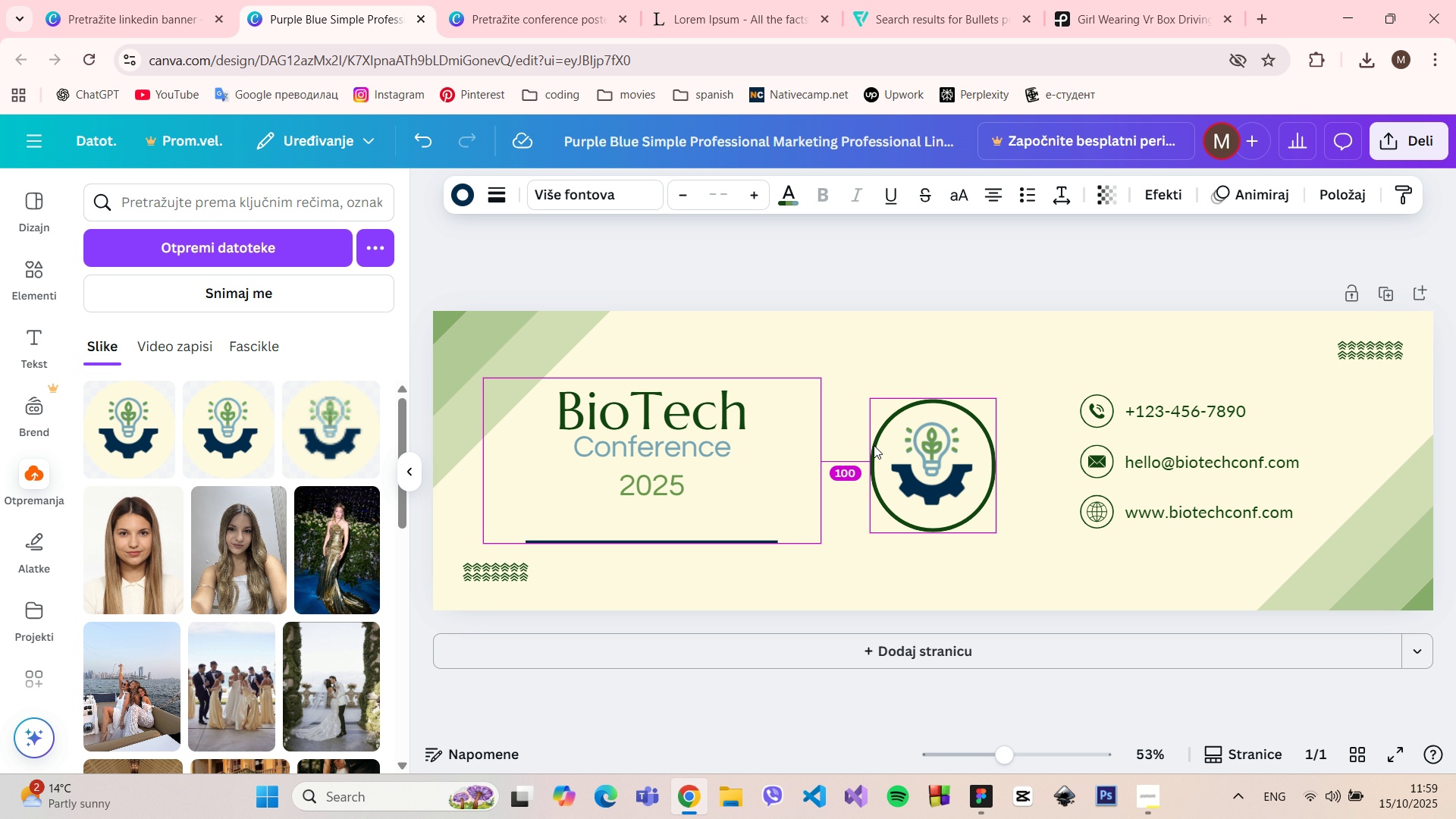 
hold_key(key=AltLeft, duration=1.05)
 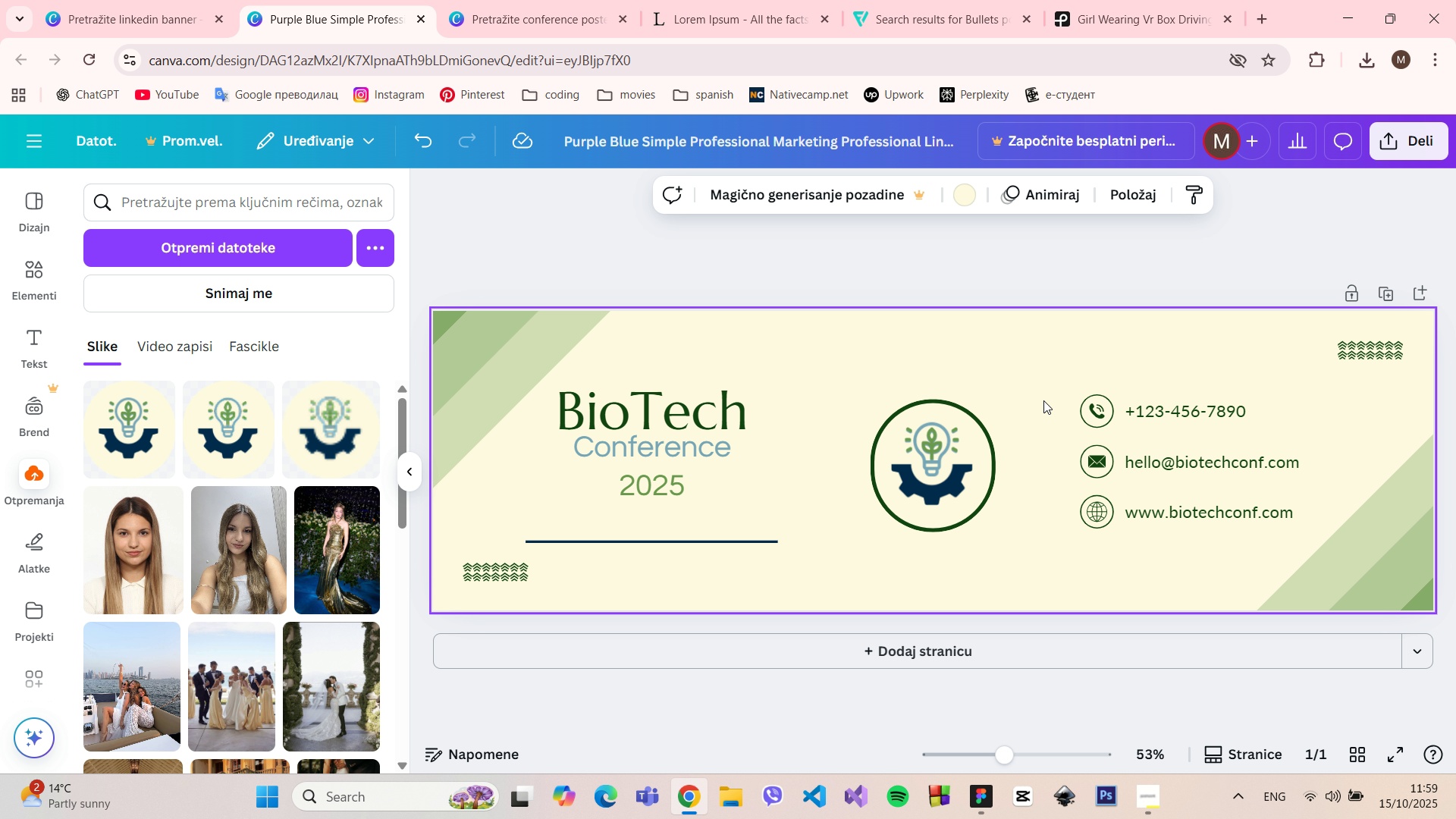 
left_click([1043, 400])
 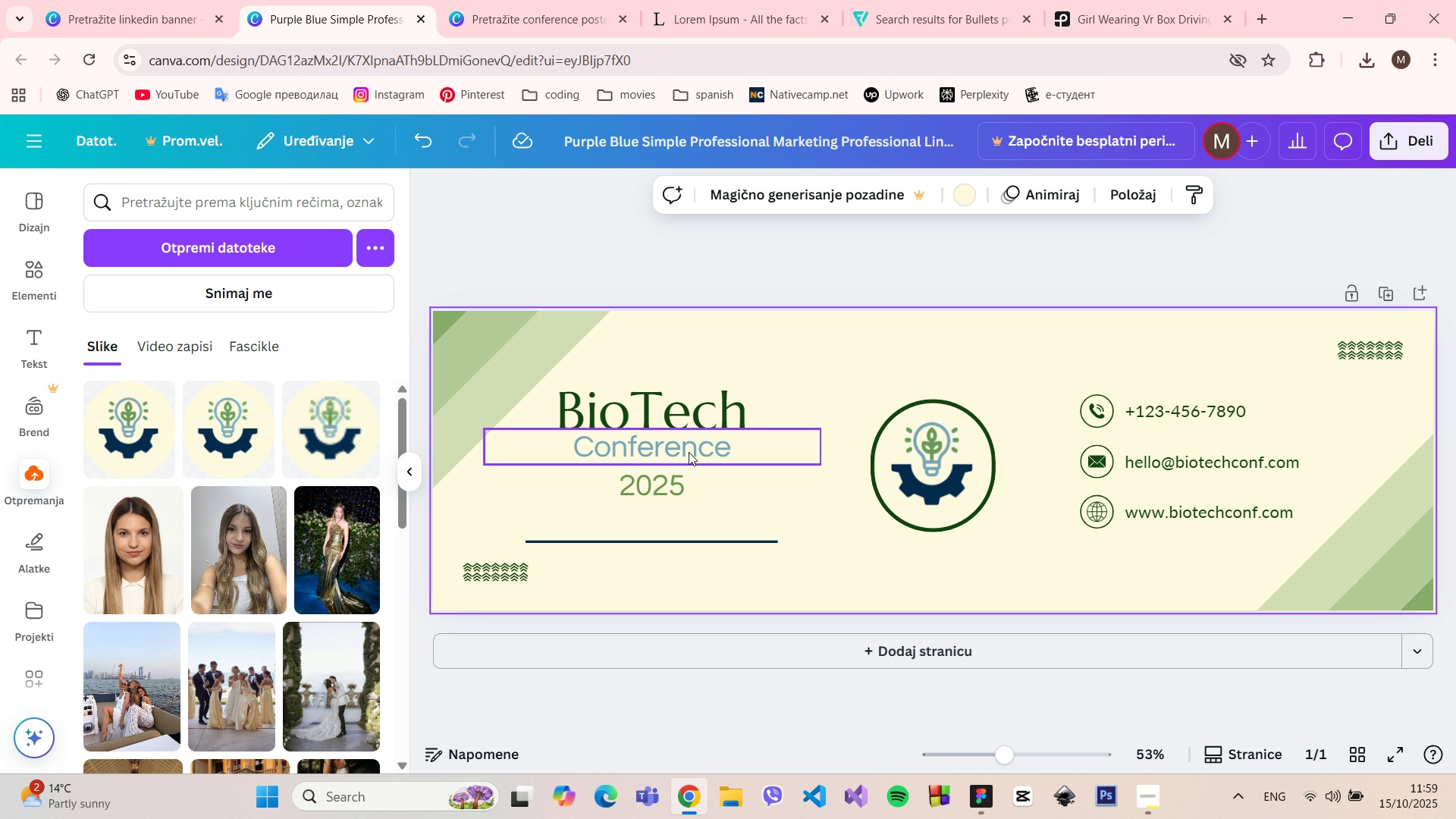 
left_click([689, 452])
 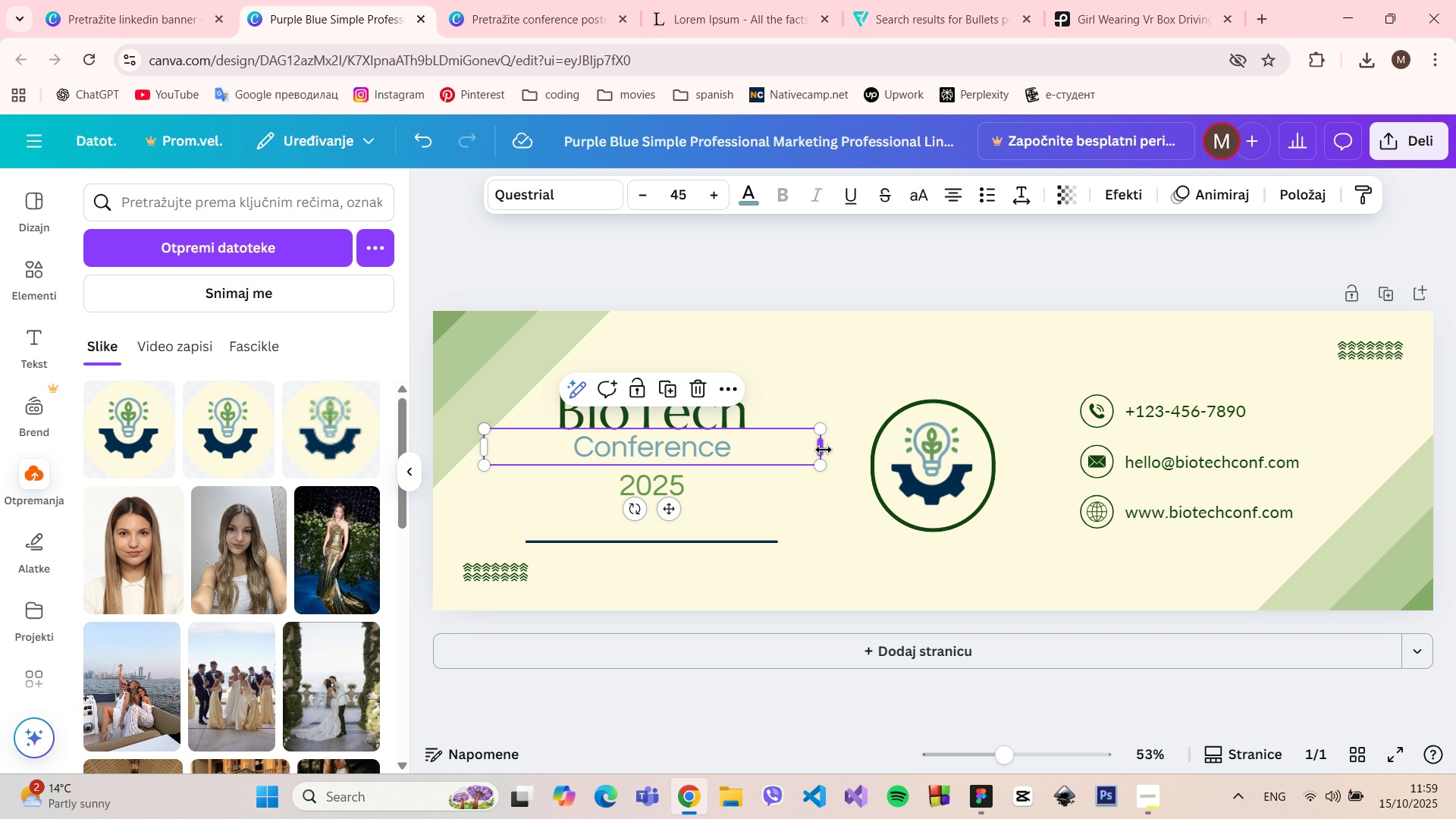 
left_click_drag(start_coordinate=[824, 450], to_coordinate=[658, 439])
 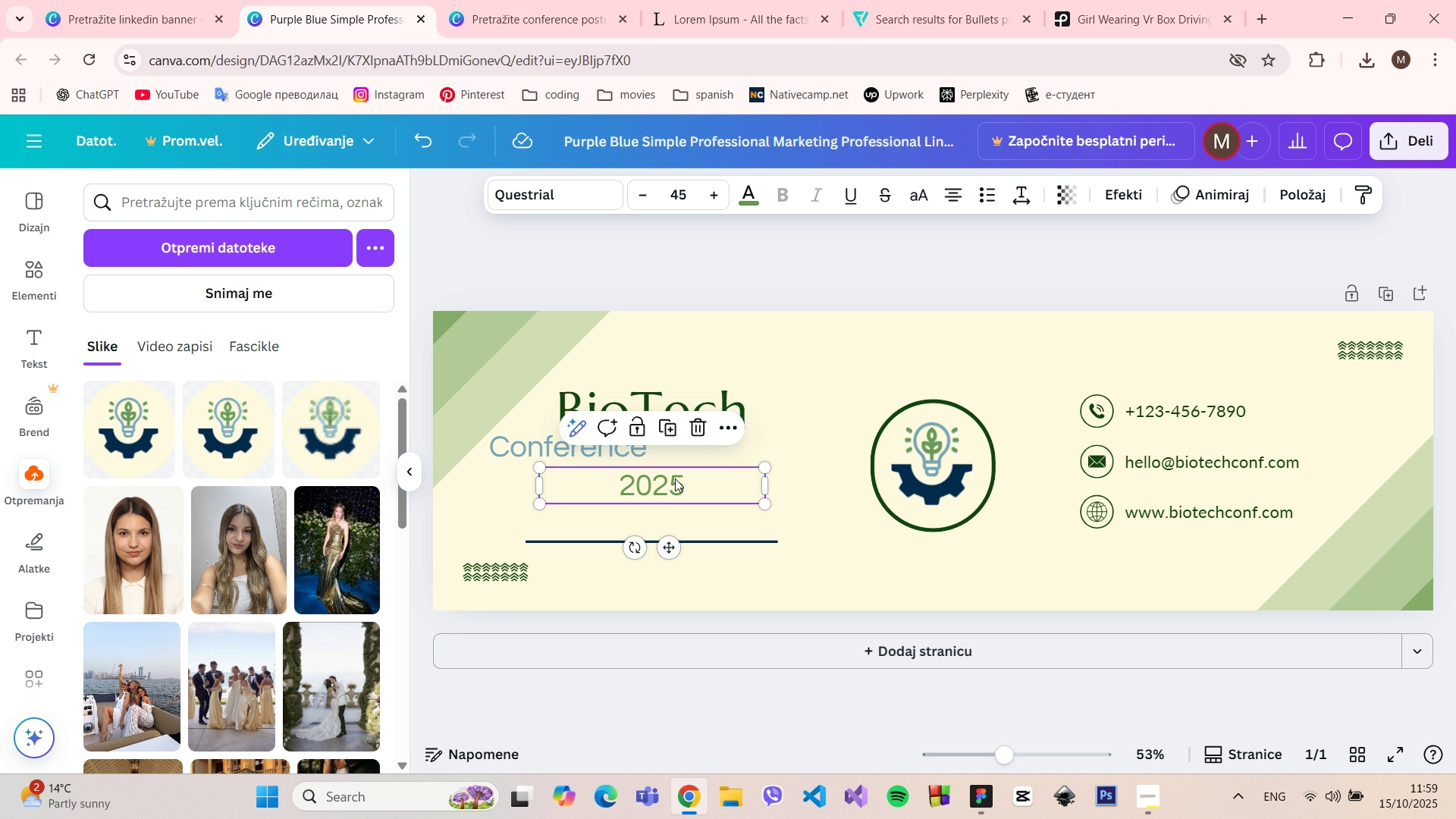 
left_click([675, 479])
 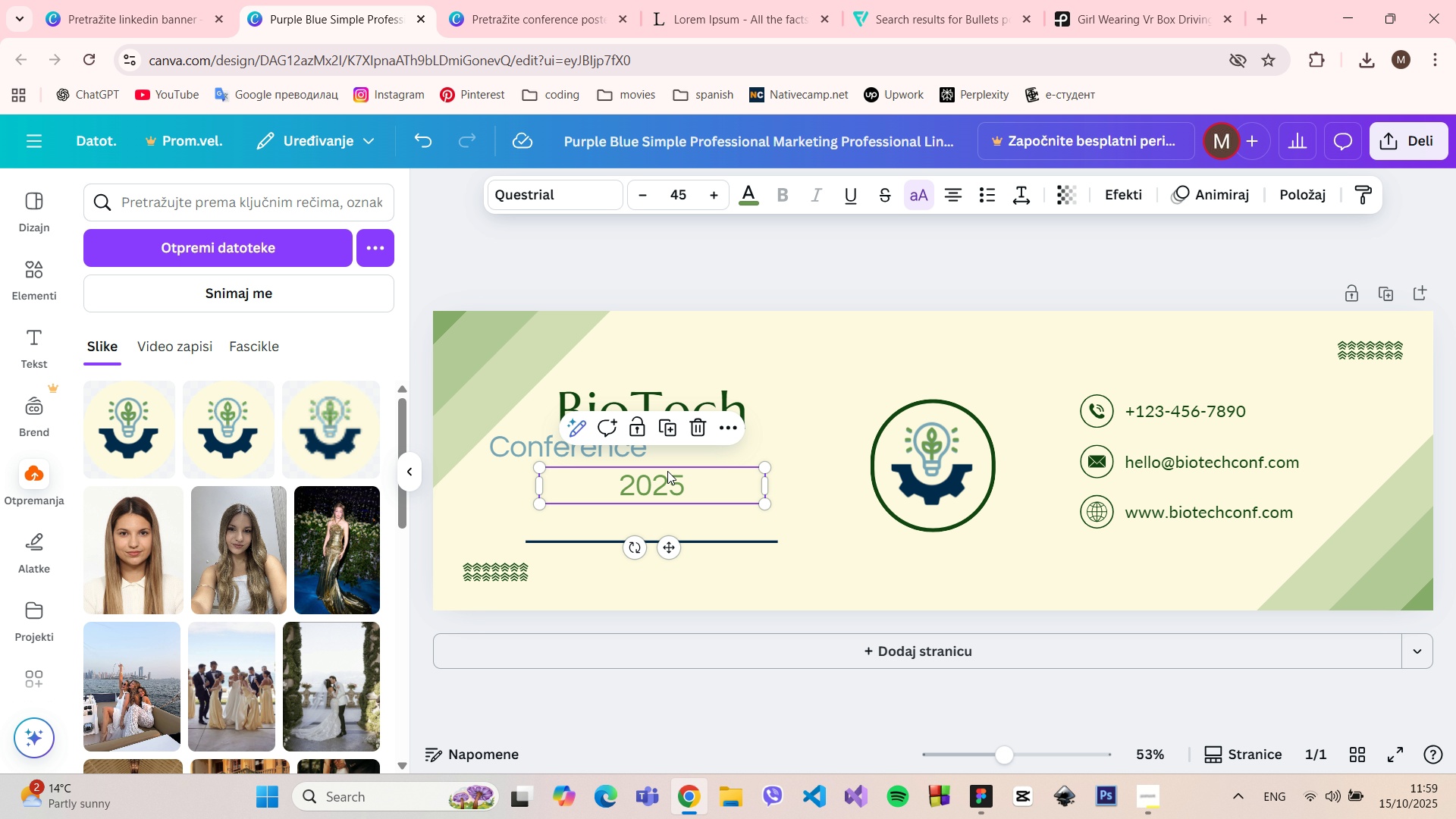 
left_click([612, 449])
 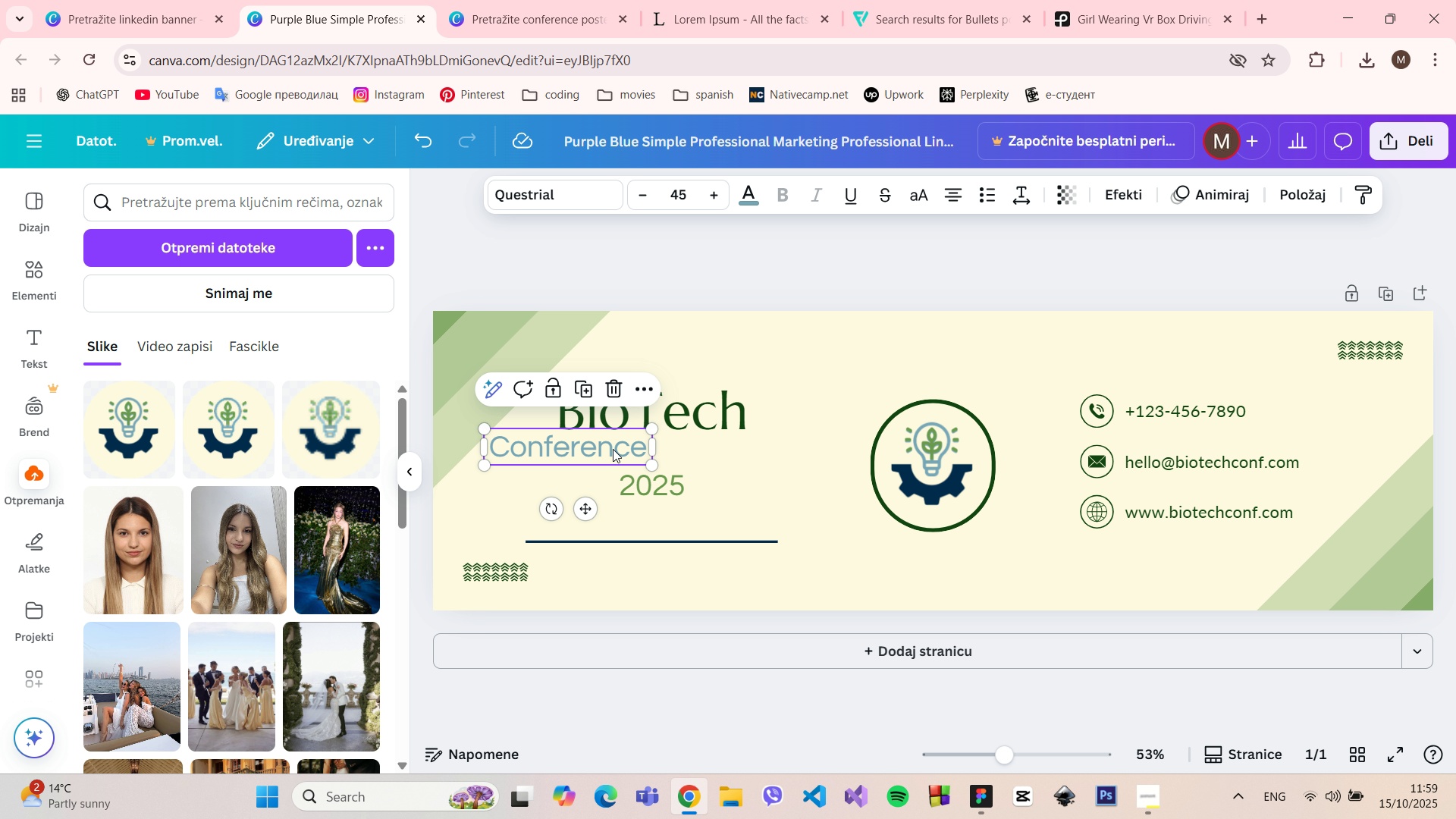 
left_click_drag(start_coordinate=[610, 449], to_coordinate=[691, 454])
 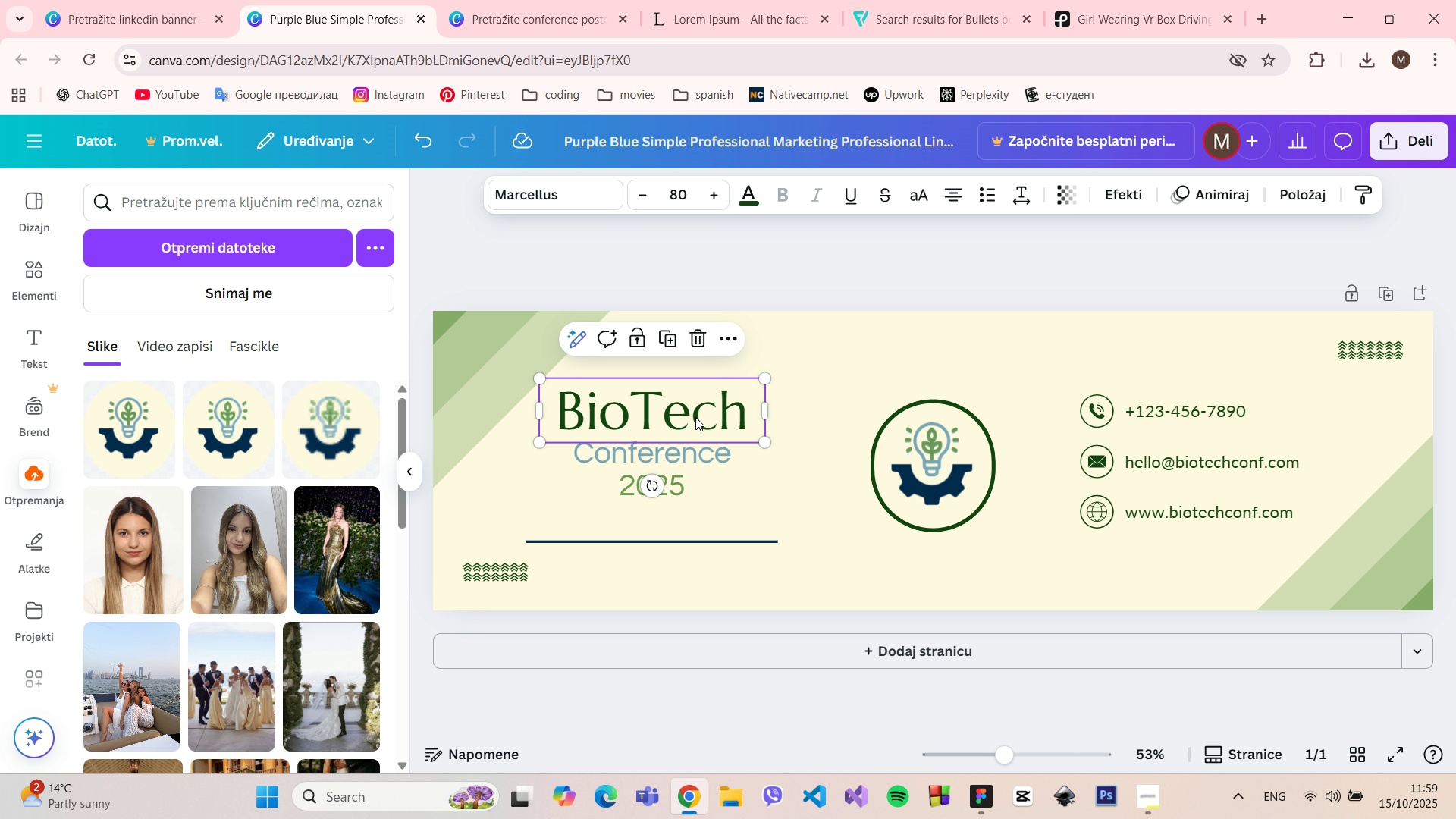 
left_click([695, 417])
 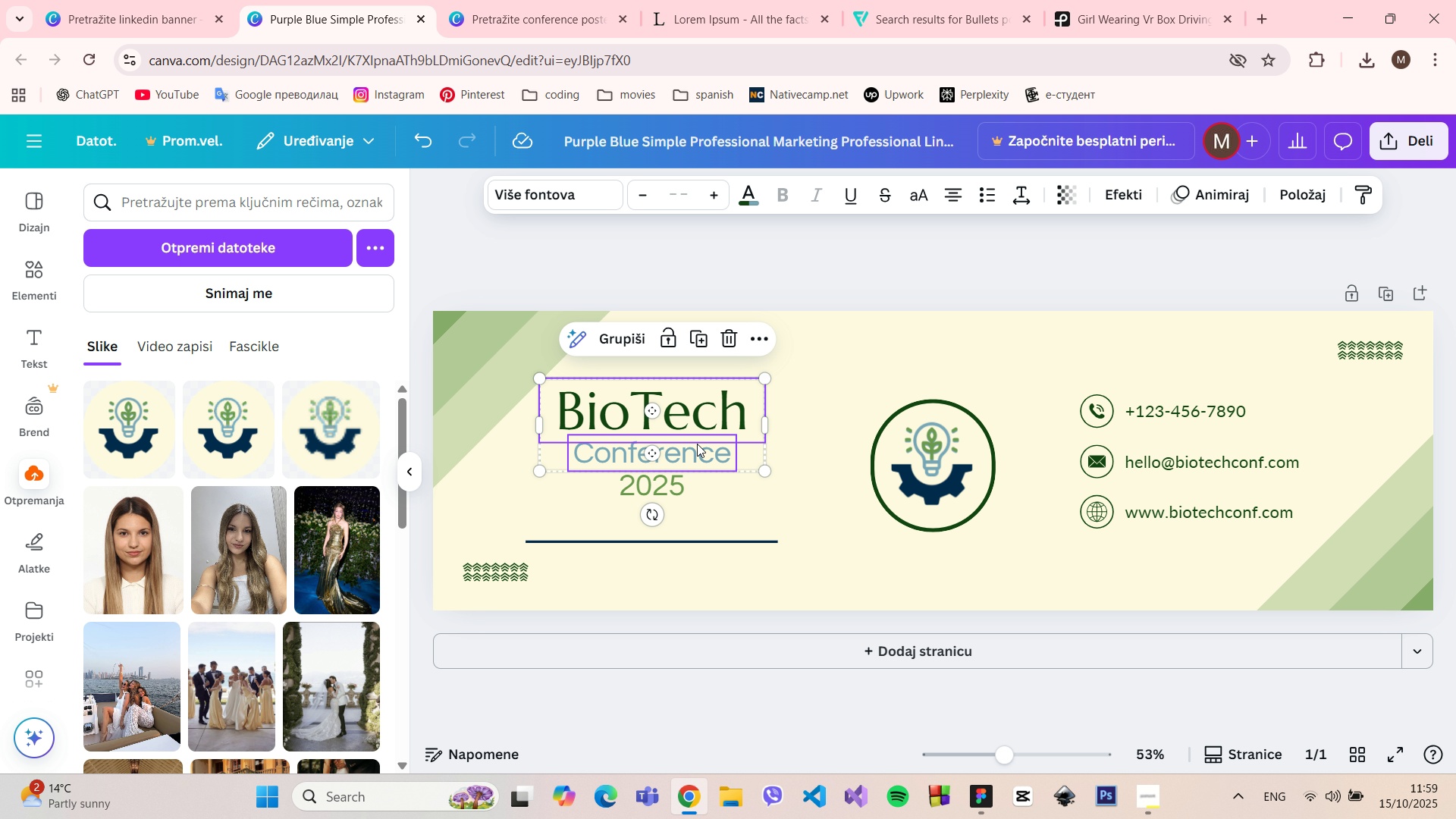 
hold_key(key=ShiftLeft, duration=1.51)
left_click([697, 444])
 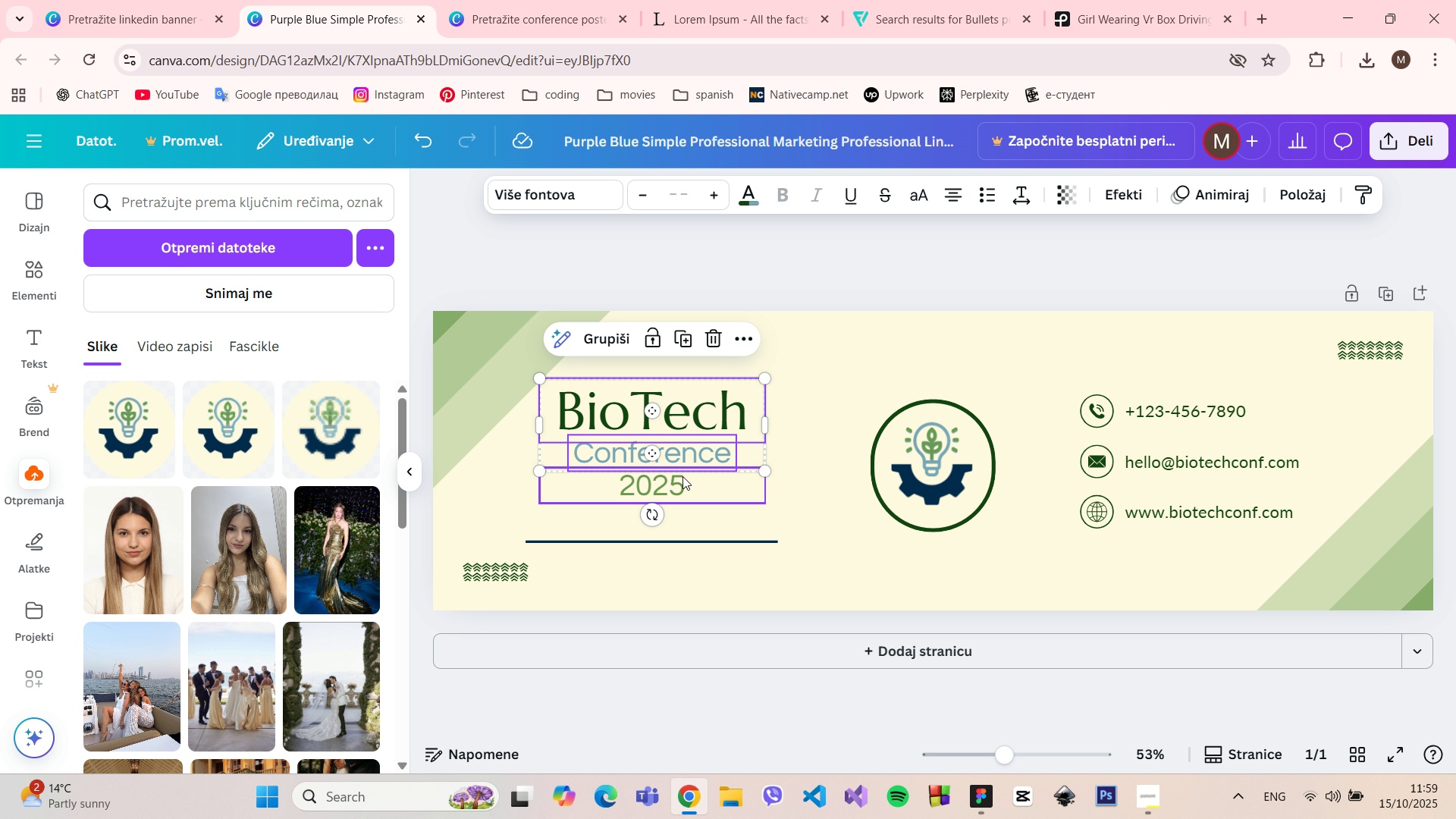 
left_click([682, 476])
 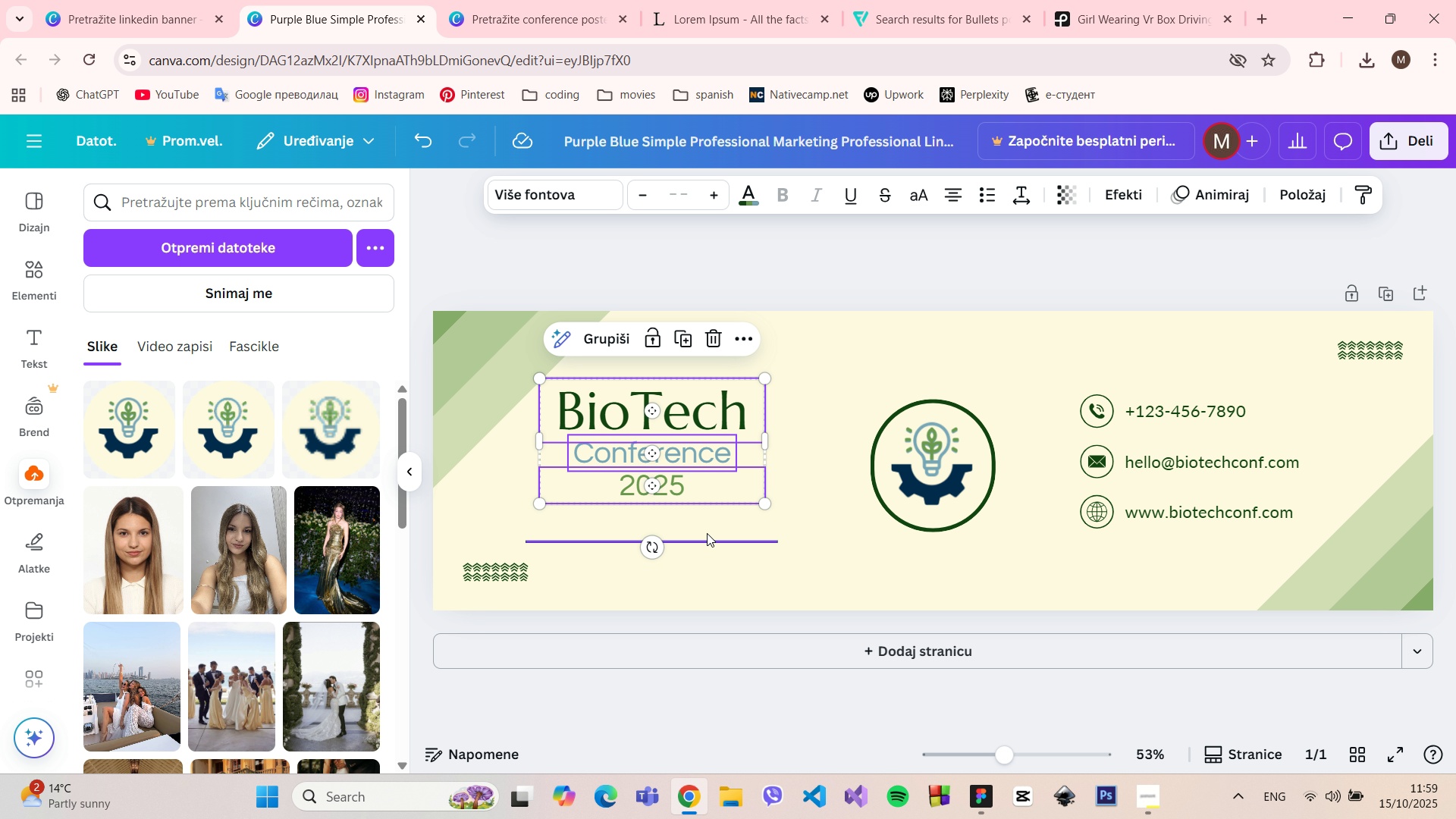 
hold_key(key=ShiftLeft, duration=0.43)
left_click([708, 538])
 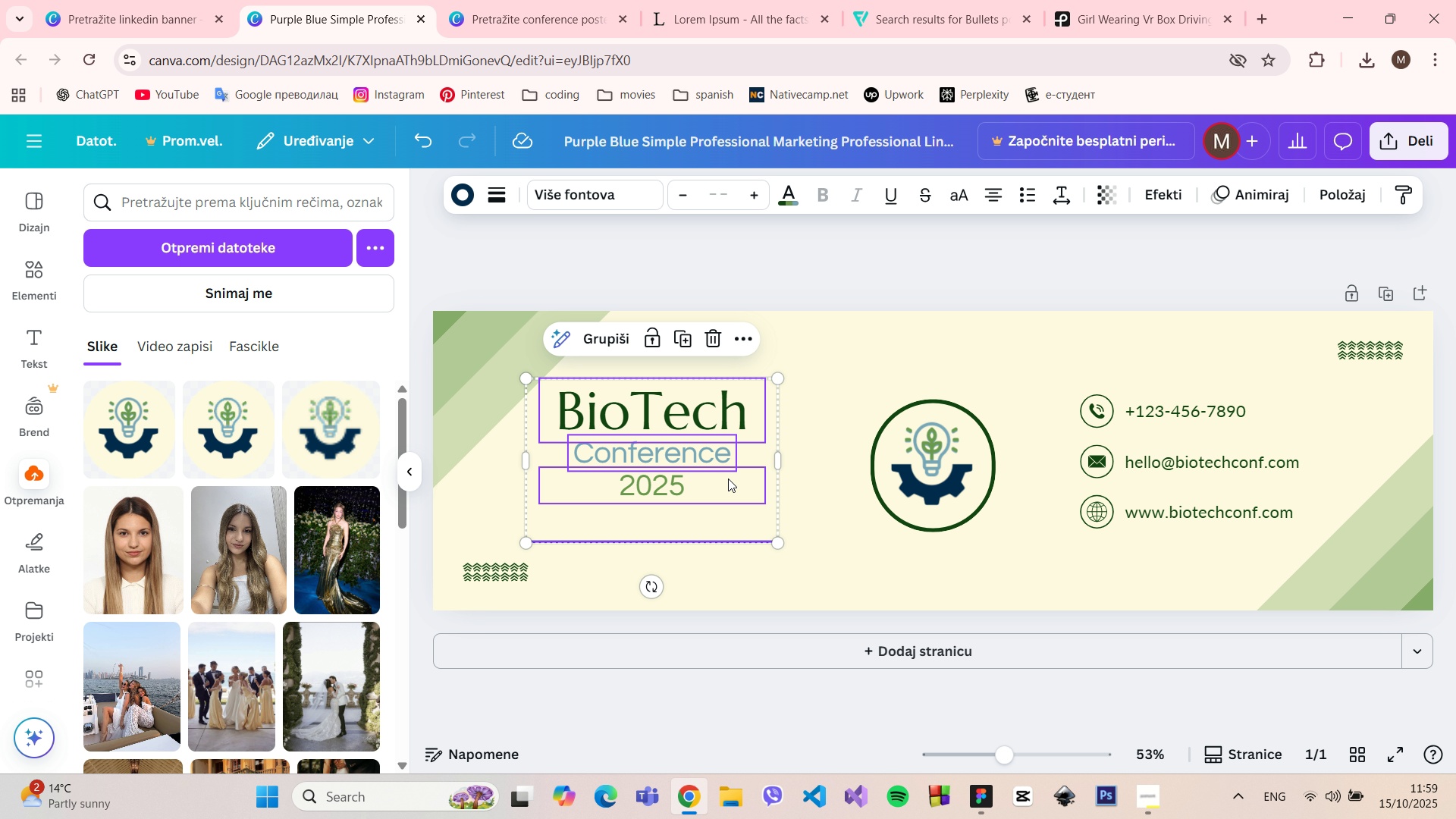 
hold_key(key=AltLeft, duration=0.51)
 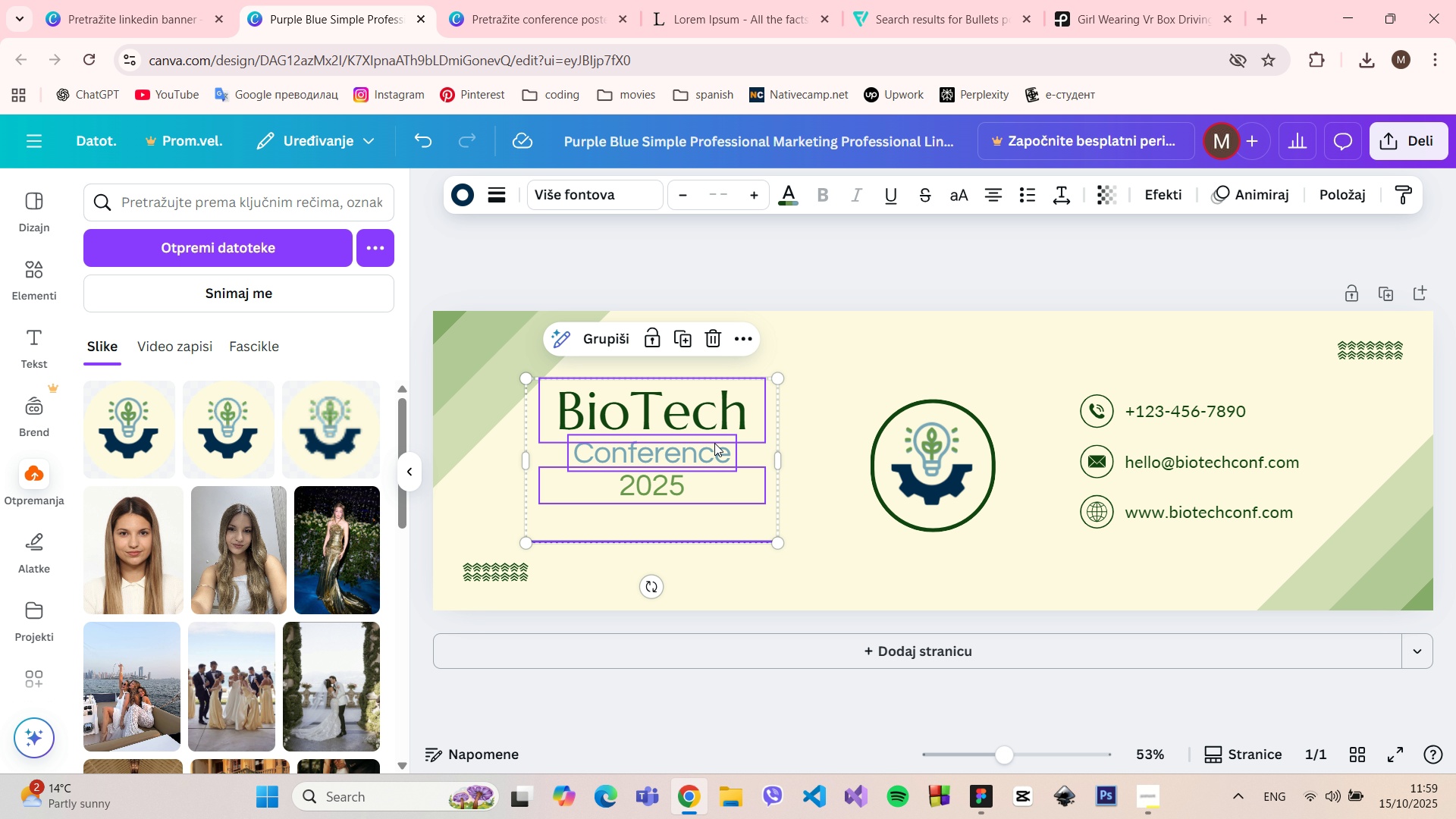 
left_click_drag(start_coordinate=[714, 444], to_coordinate=[720, 444])
 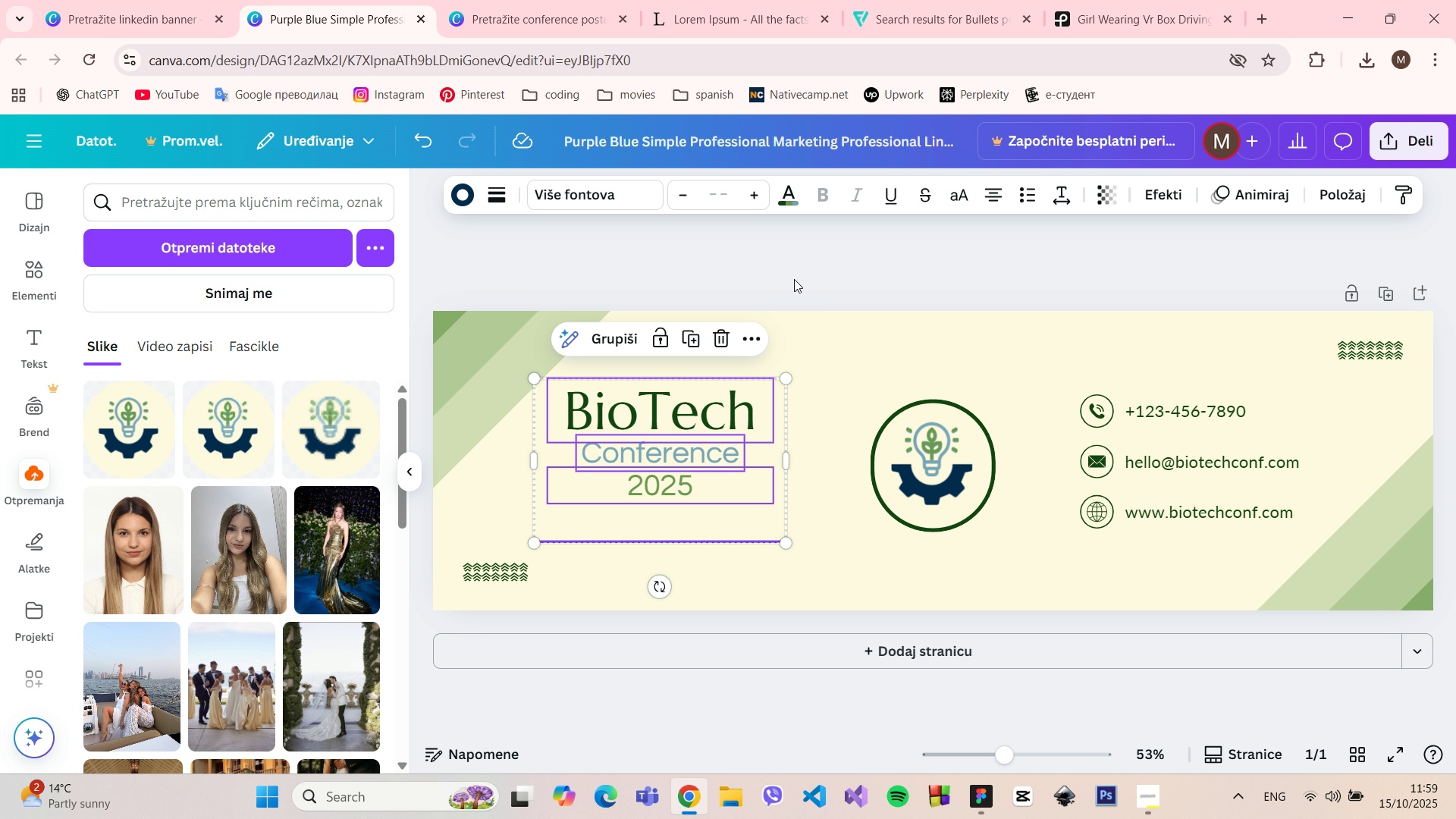 
left_click([795, 278])
 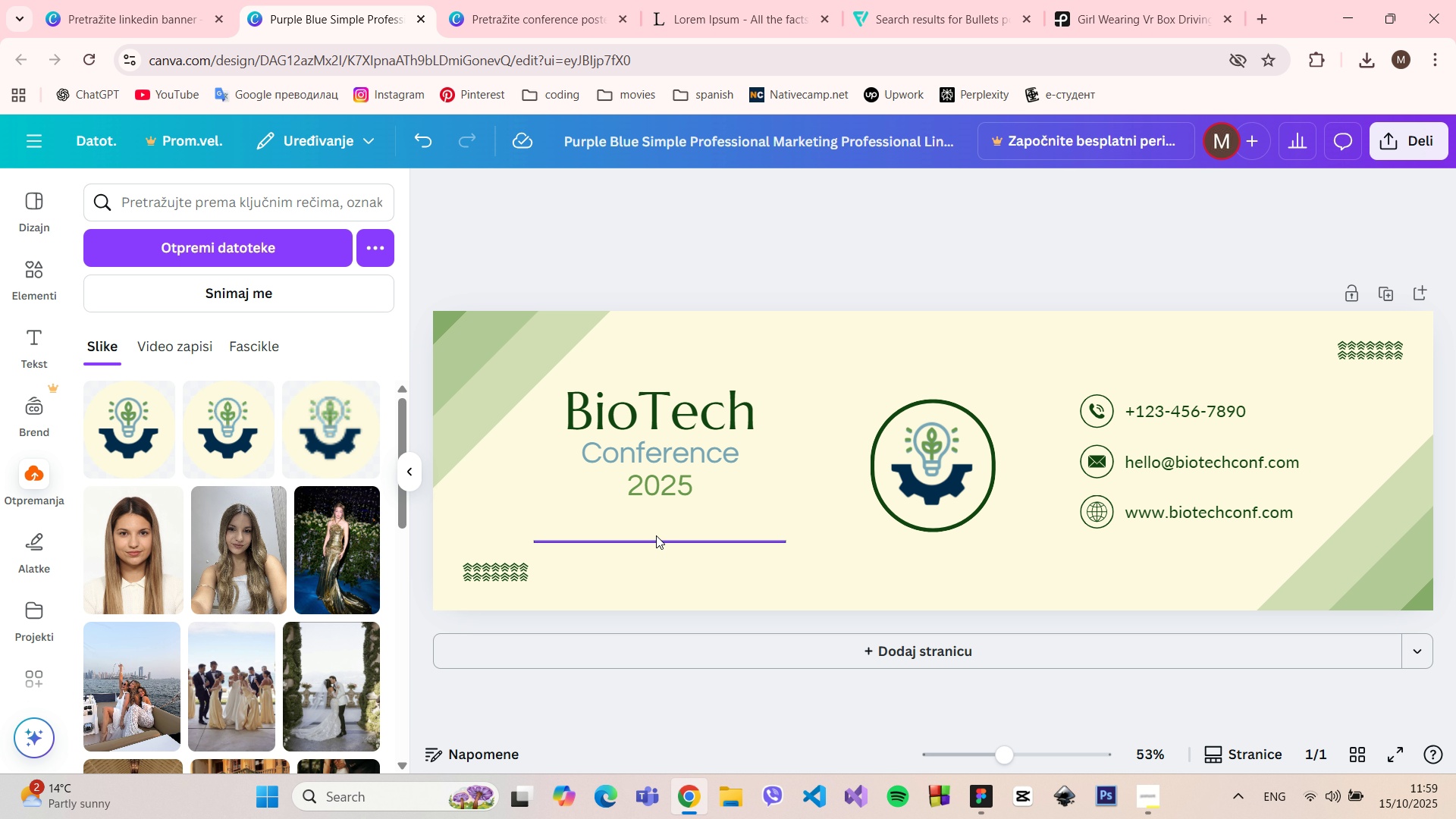 
left_click([657, 535])
 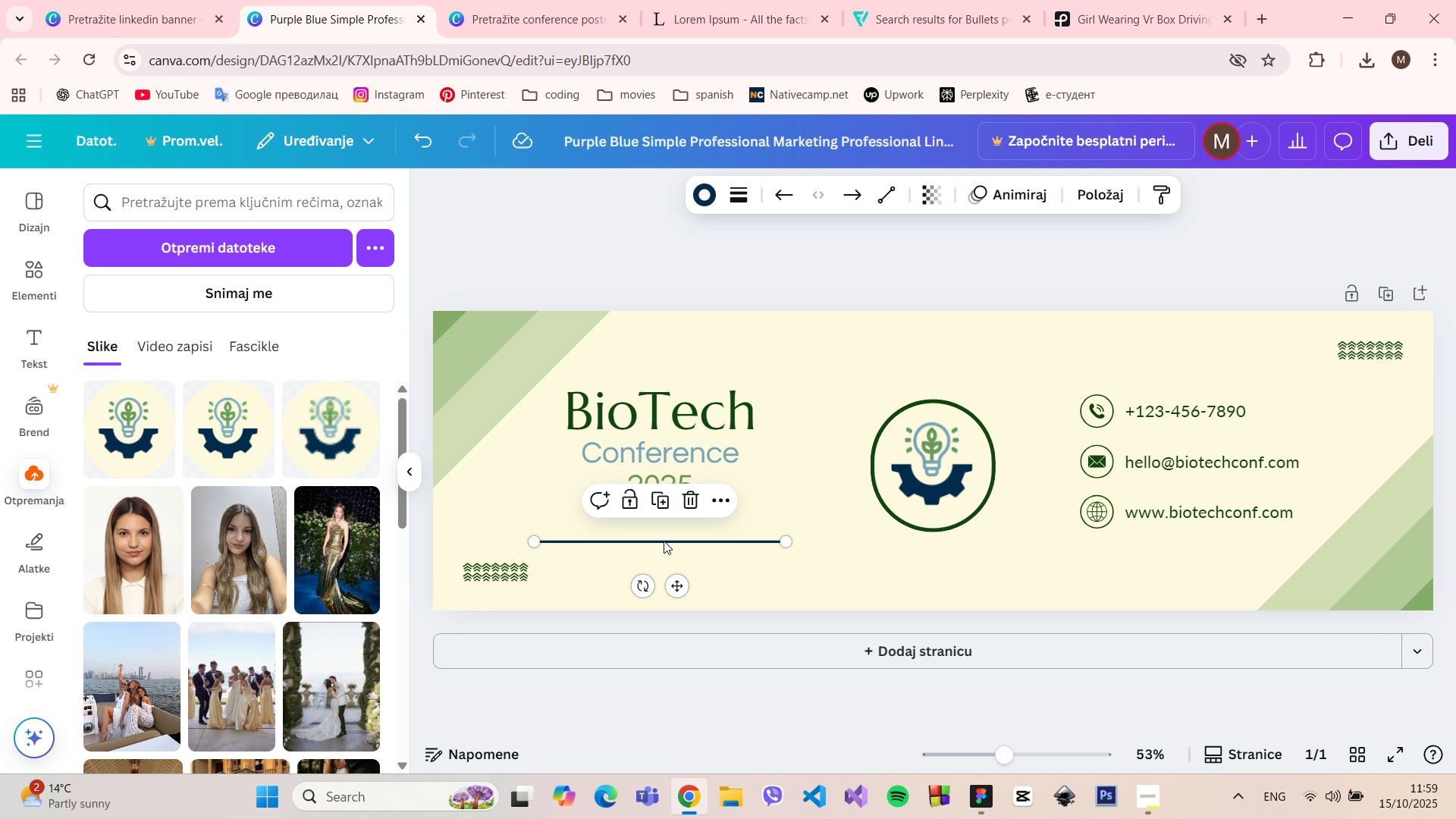 
left_click_drag(start_coordinate=[664, 540], to_coordinate=[665, 534])
 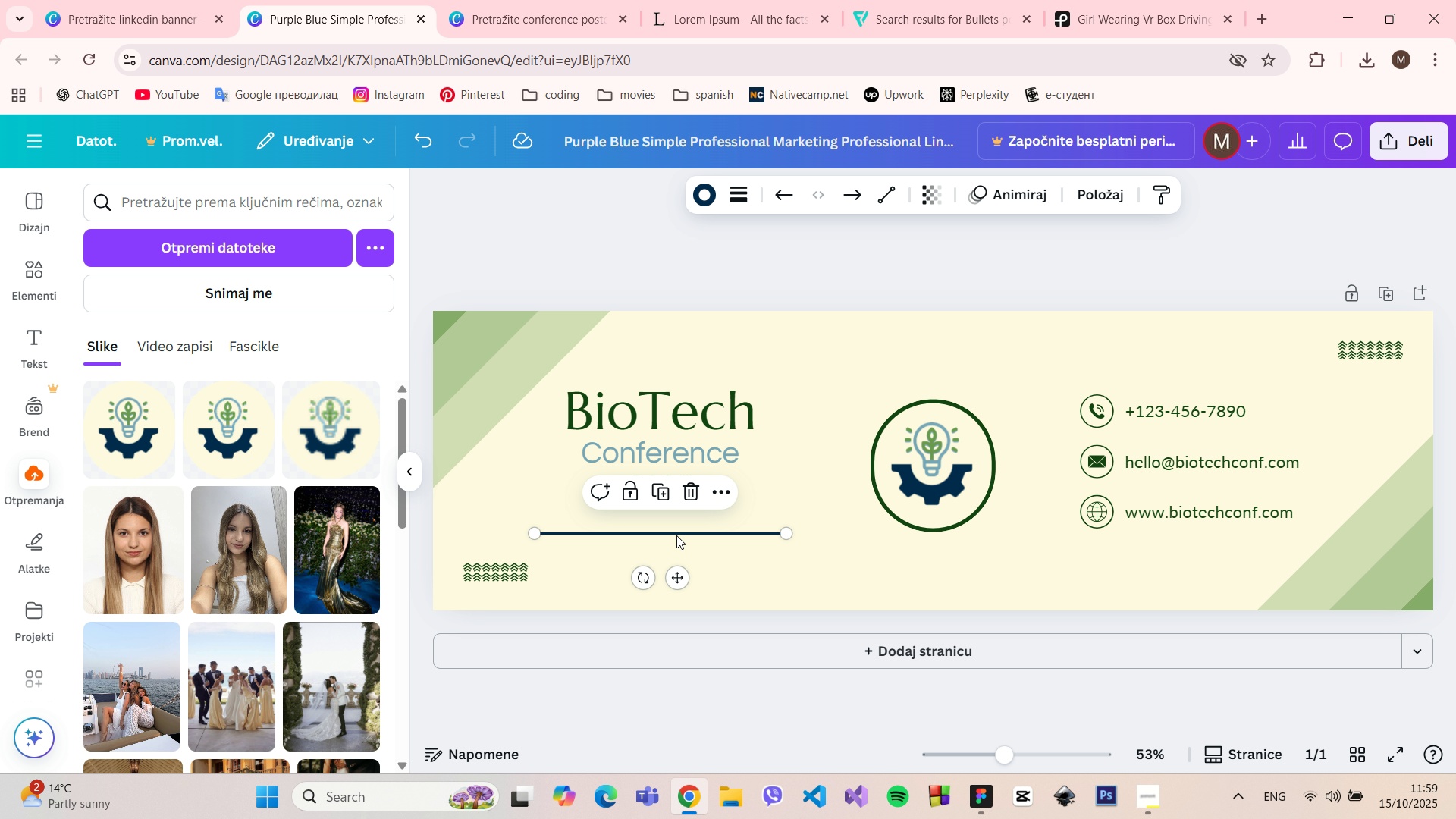 
wait(11.11)
 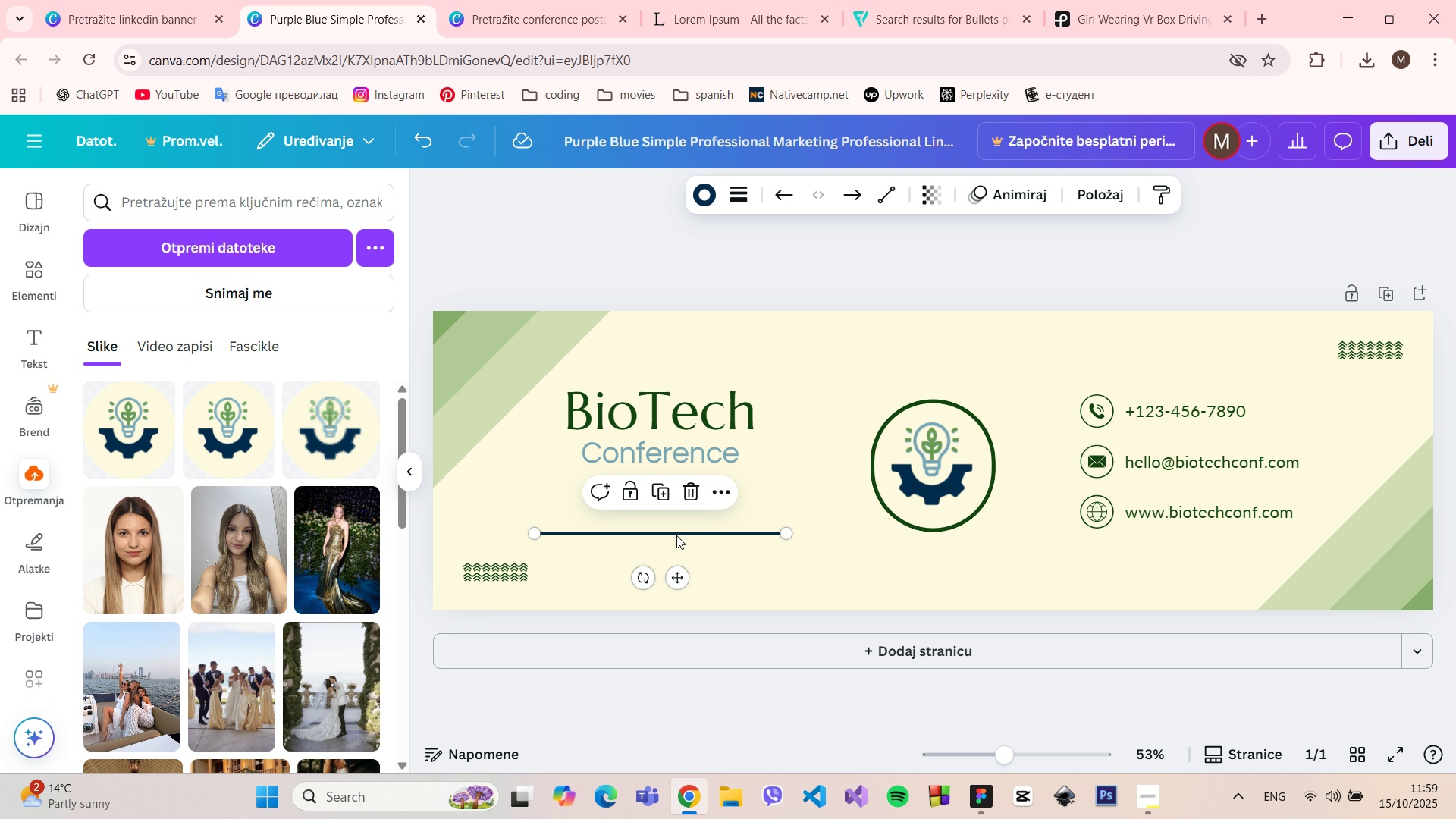 
left_click([735, 446])
 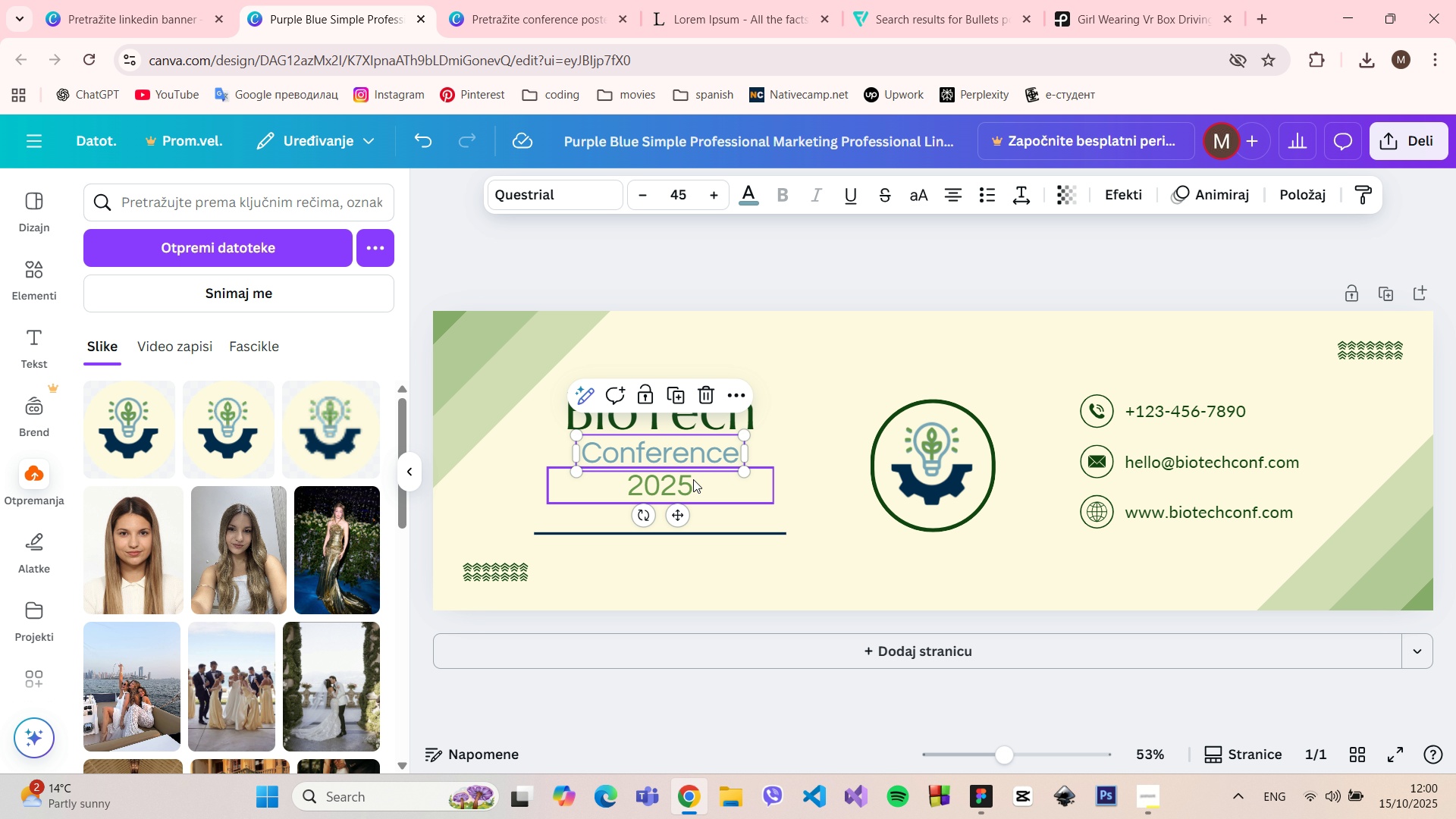 
hold_key(key=ShiftLeft, duration=1.51)
left_click([692, 479])
 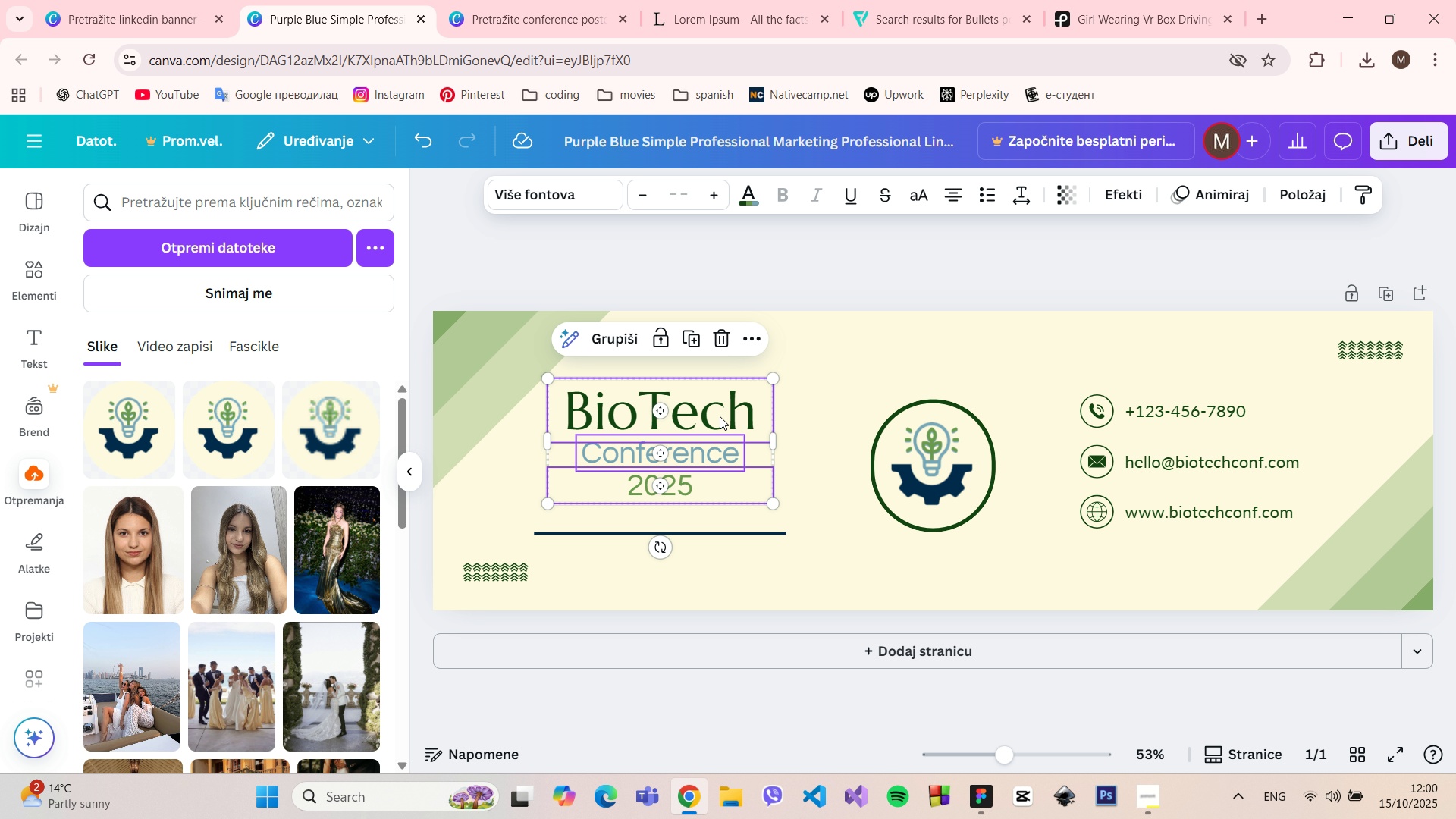 
left_click([720, 416])
 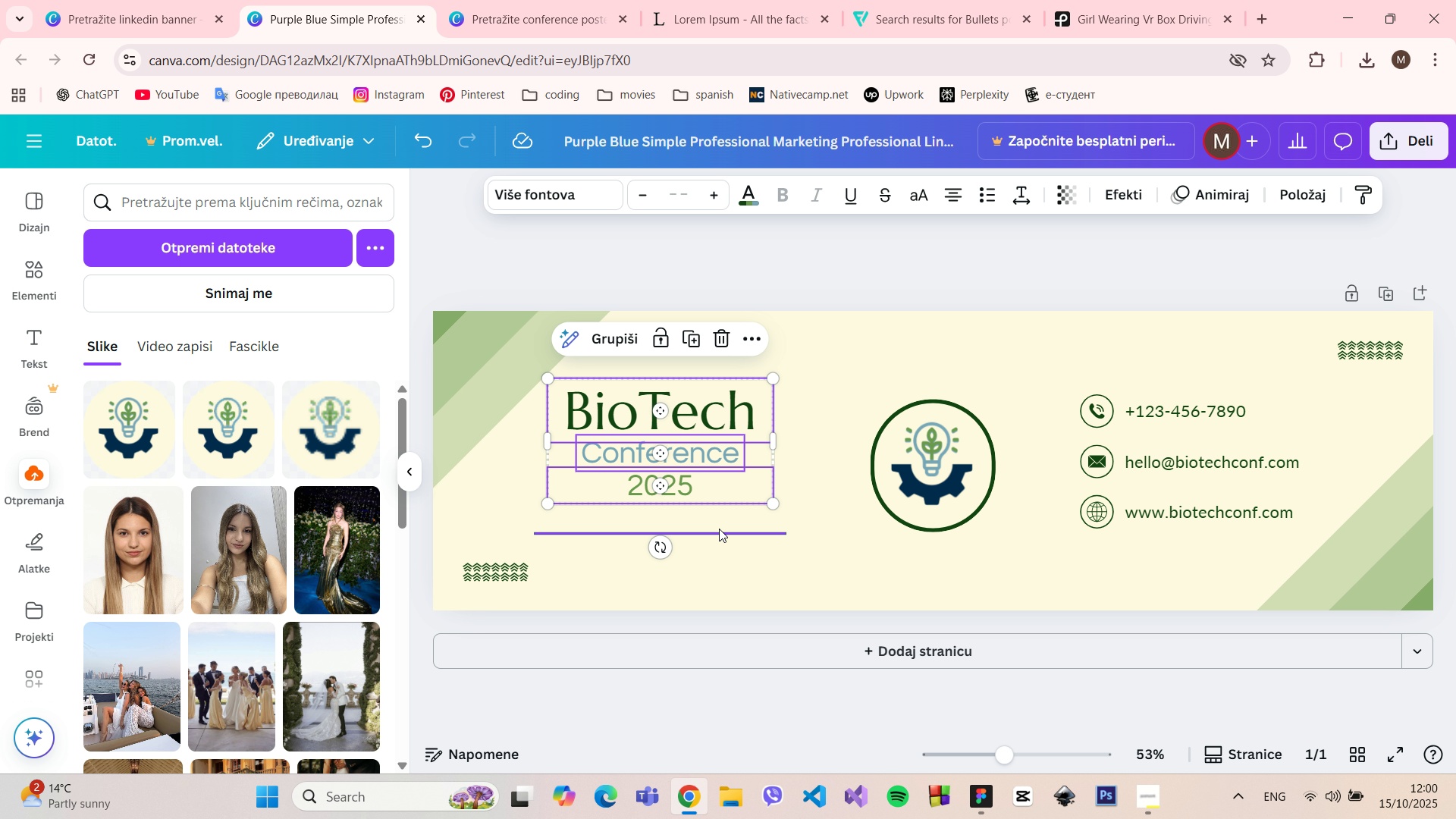 
hold_key(key=ShiftLeft, duration=1.25)
left_click([719, 529])
 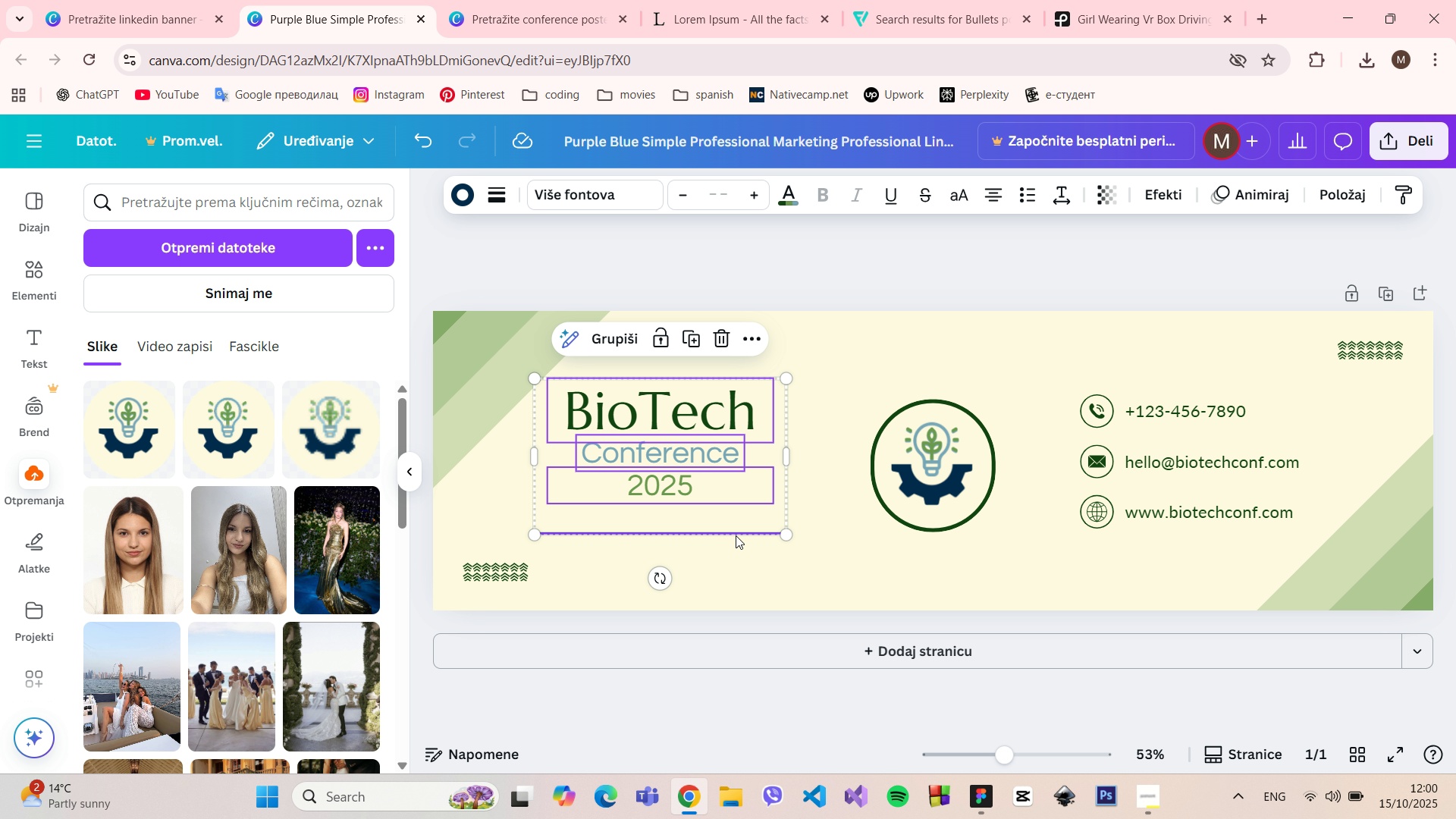 
left_click_drag(start_coordinate=[718, 446], to_coordinate=[717, 457])
 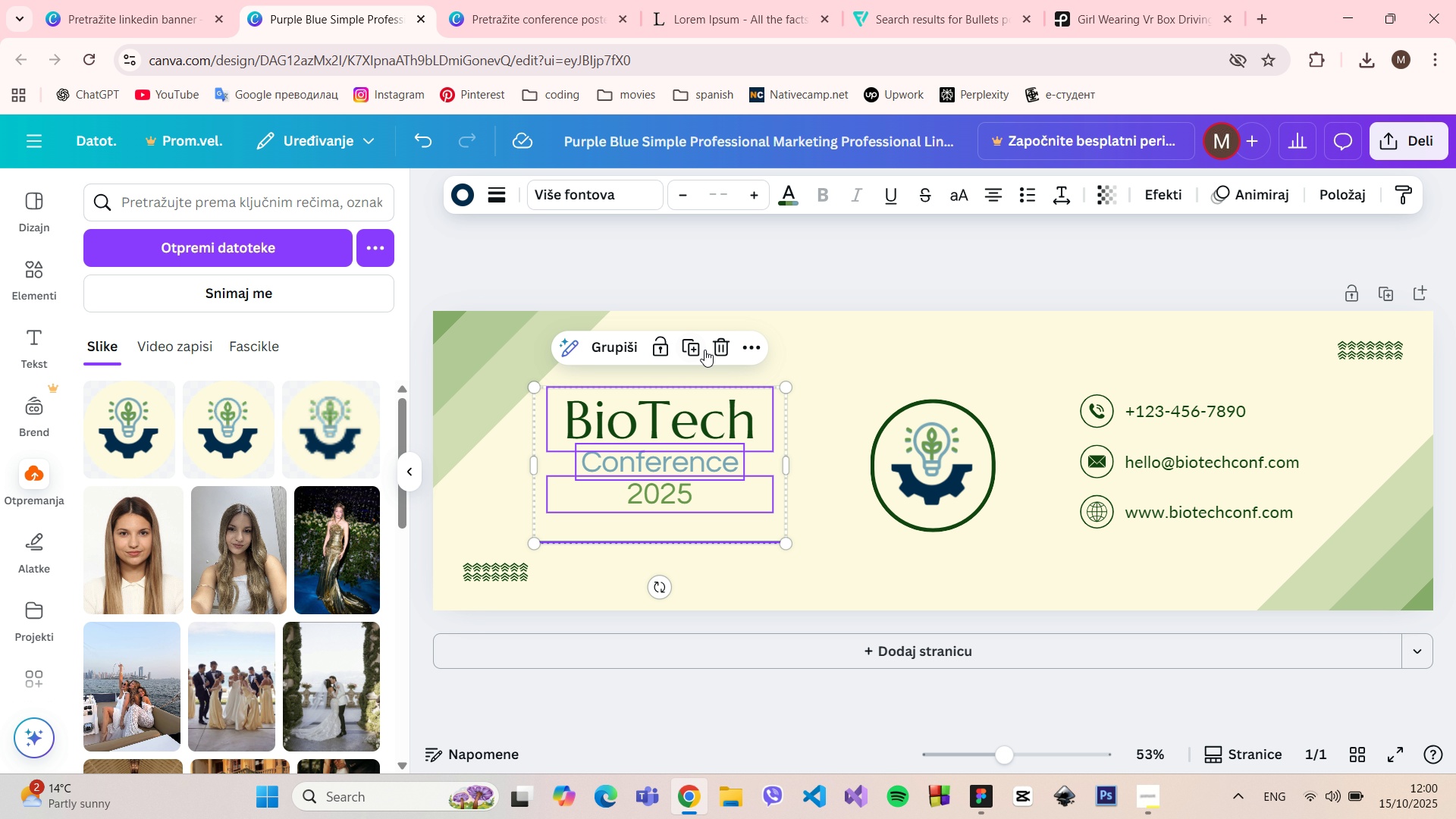 
hold_key(key=AltLeft, duration=1.12)
 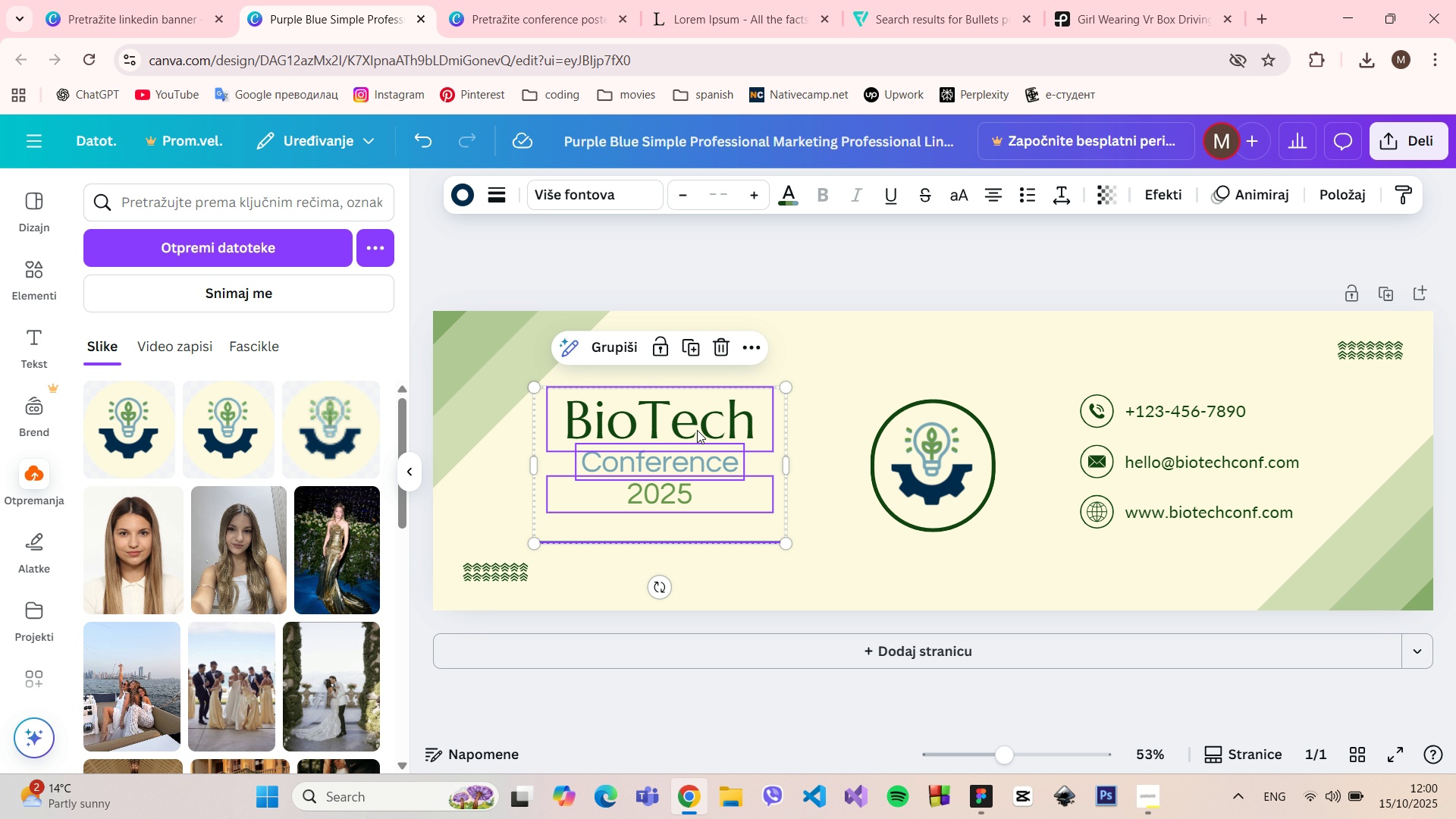 
left_click_drag(start_coordinate=[697, 430], to_coordinate=[700, 425])
 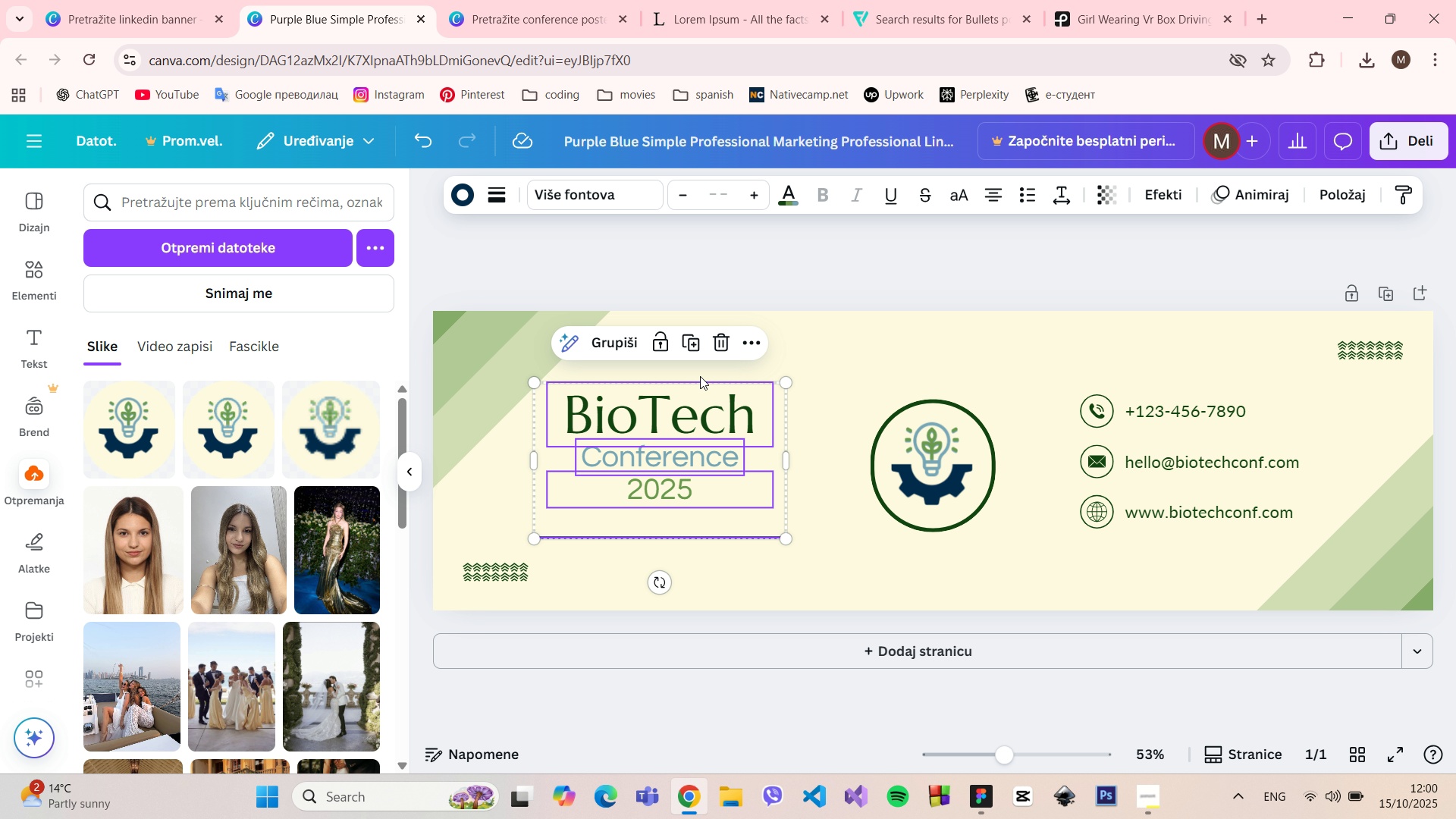 
hold_key(key=AltLeft, duration=1.51)
 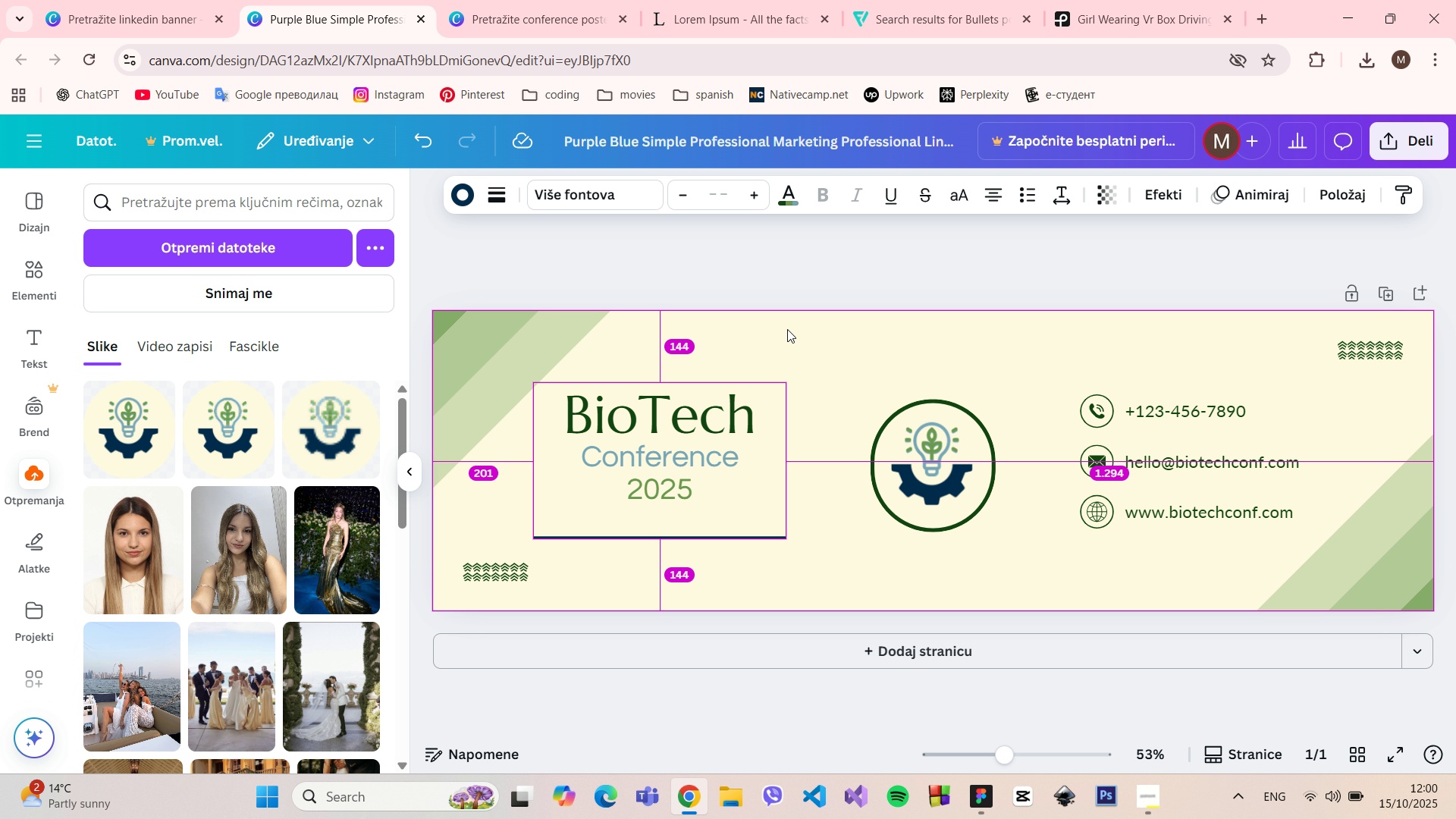 
hold_key(key=AltLeft, duration=0.54)
 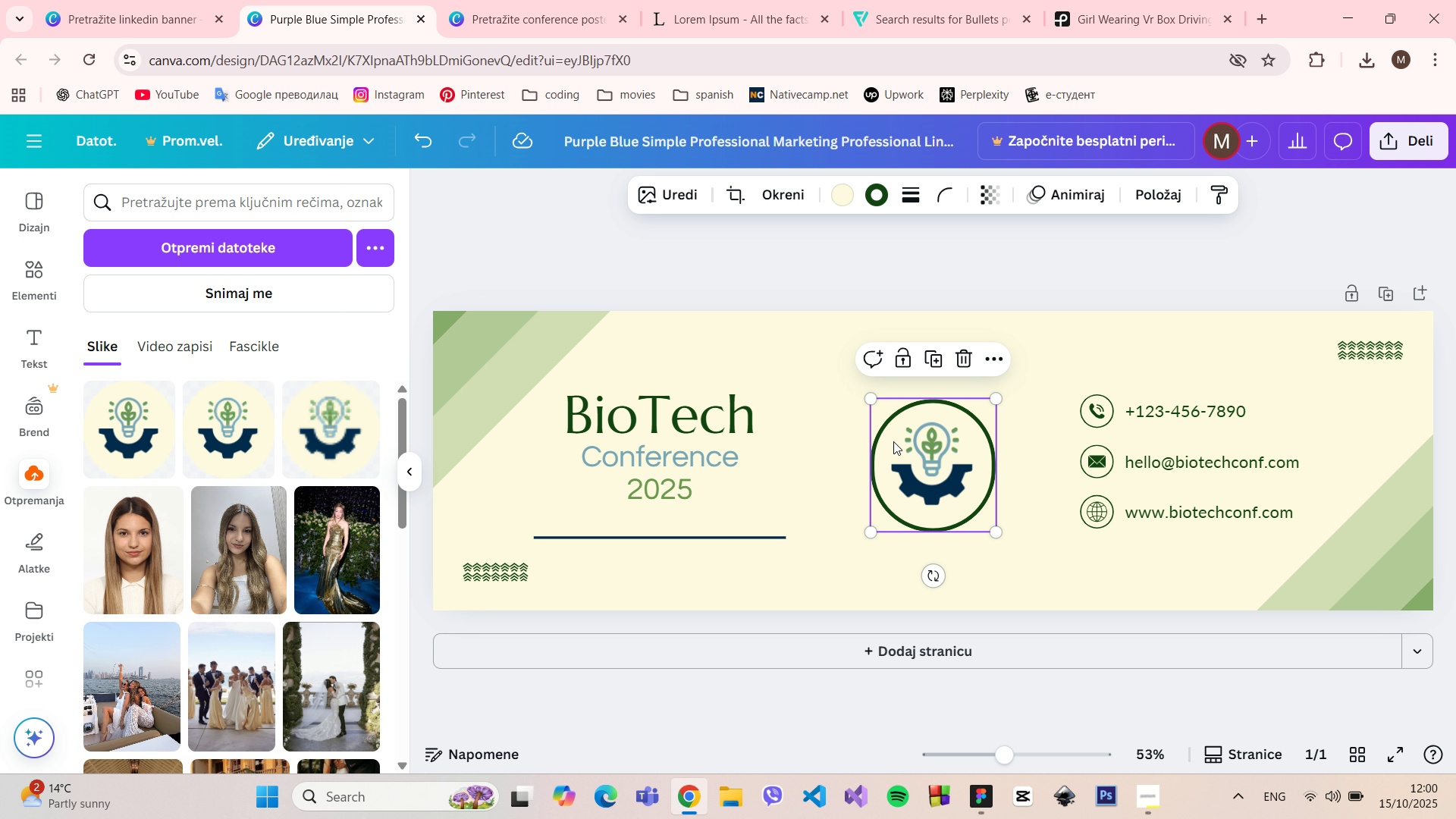 
left_click([893, 441])
 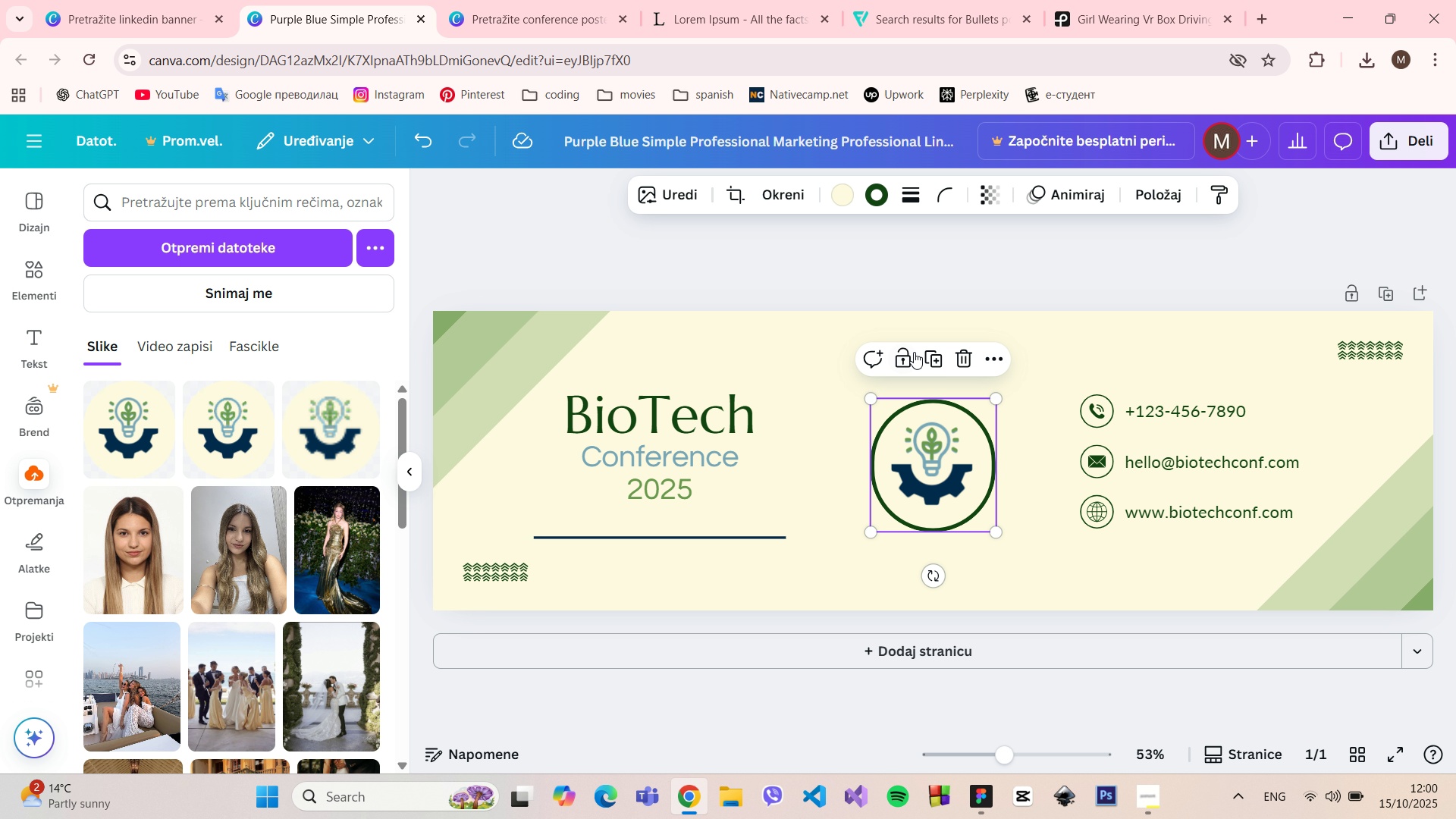 
hold_key(key=AltLeft, duration=1.08)
 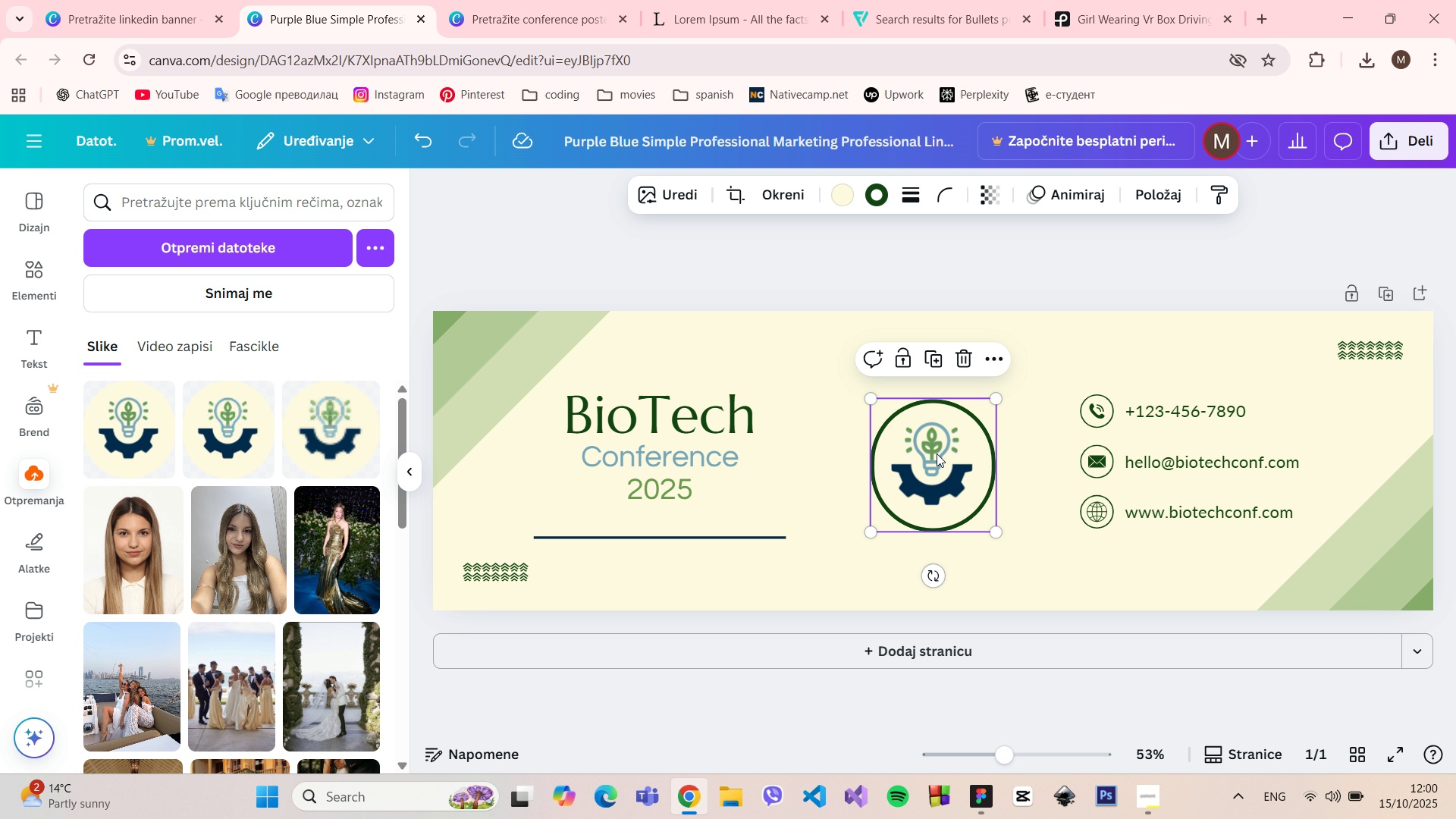 
left_click_drag(start_coordinate=[937, 457], to_coordinate=[937, 452])
 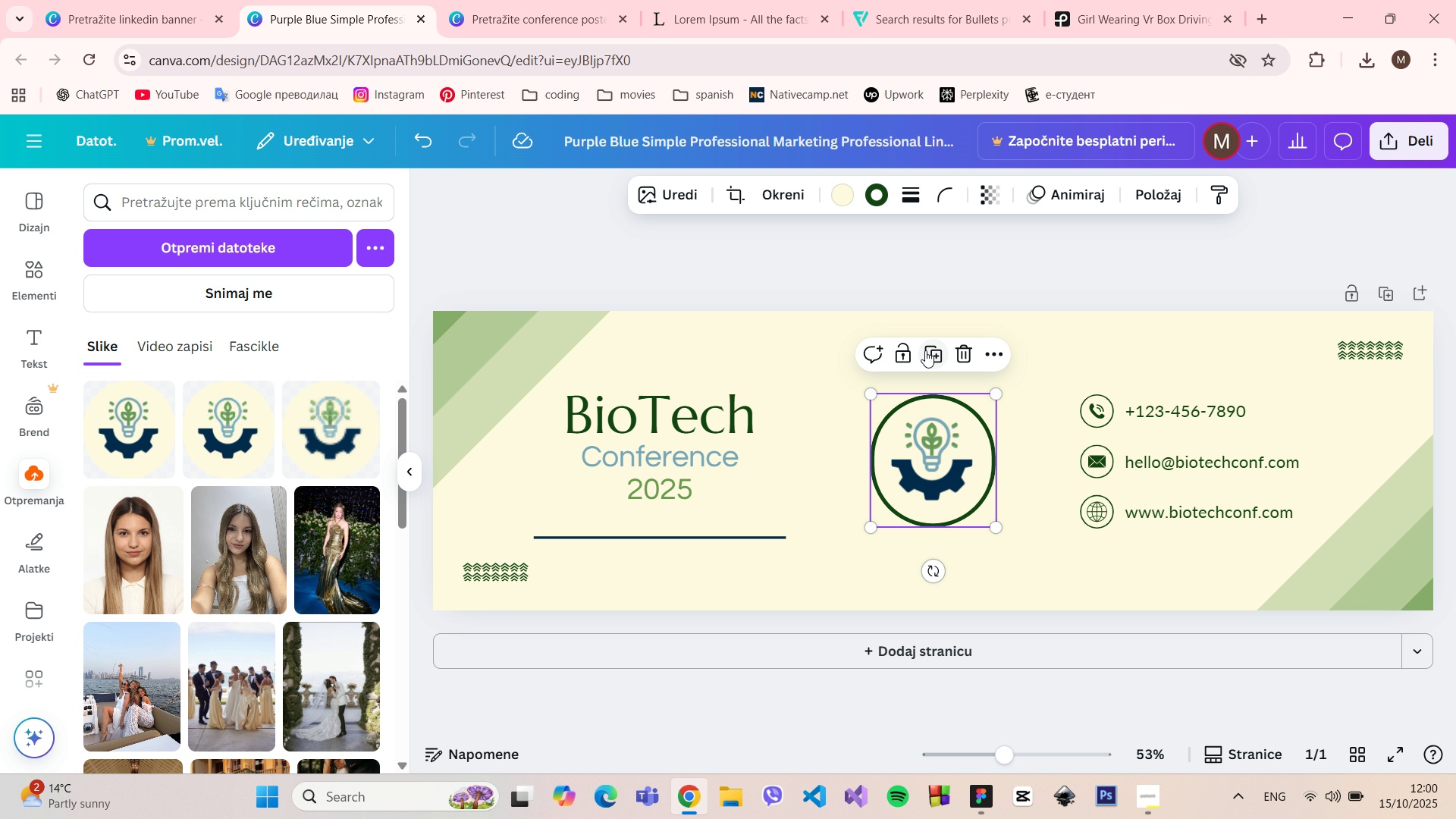 
hold_key(key=AltLeft, duration=0.84)
 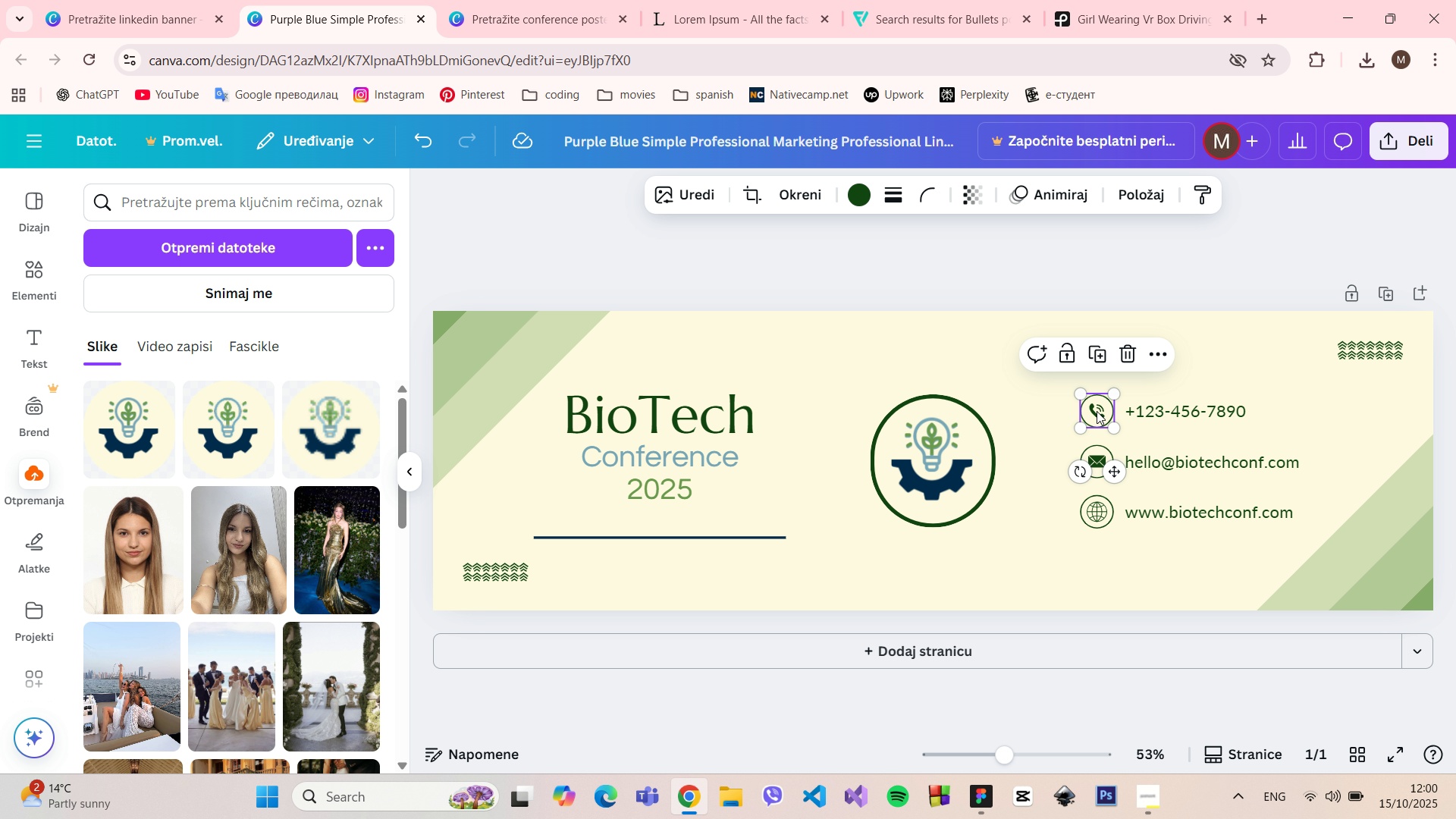 
left_click([1097, 411])
 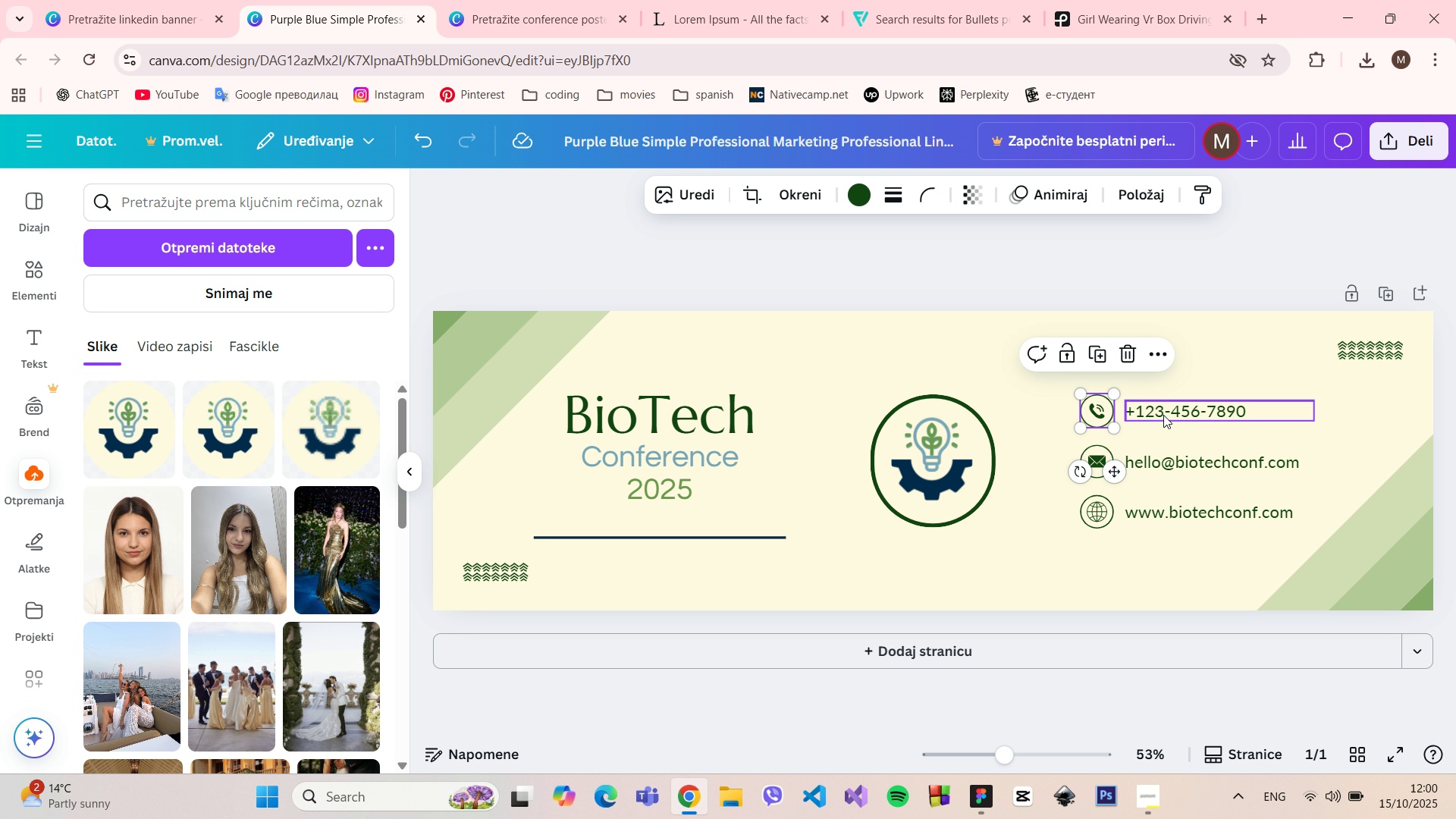 
hold_key(key=ShiftLeft, duration=1.51)
left_click([1163, 415])
 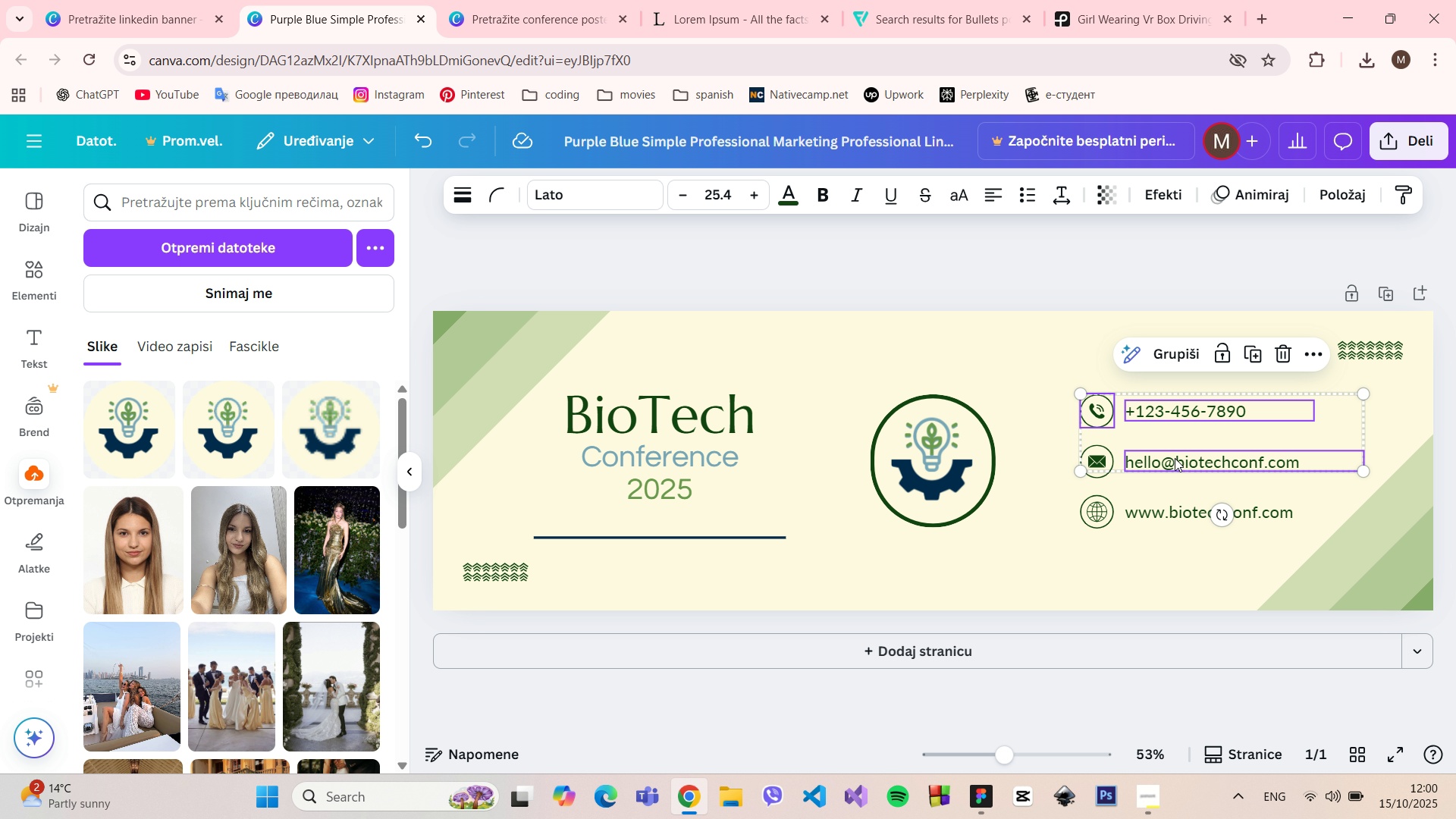 
left_click([1175, 458])
 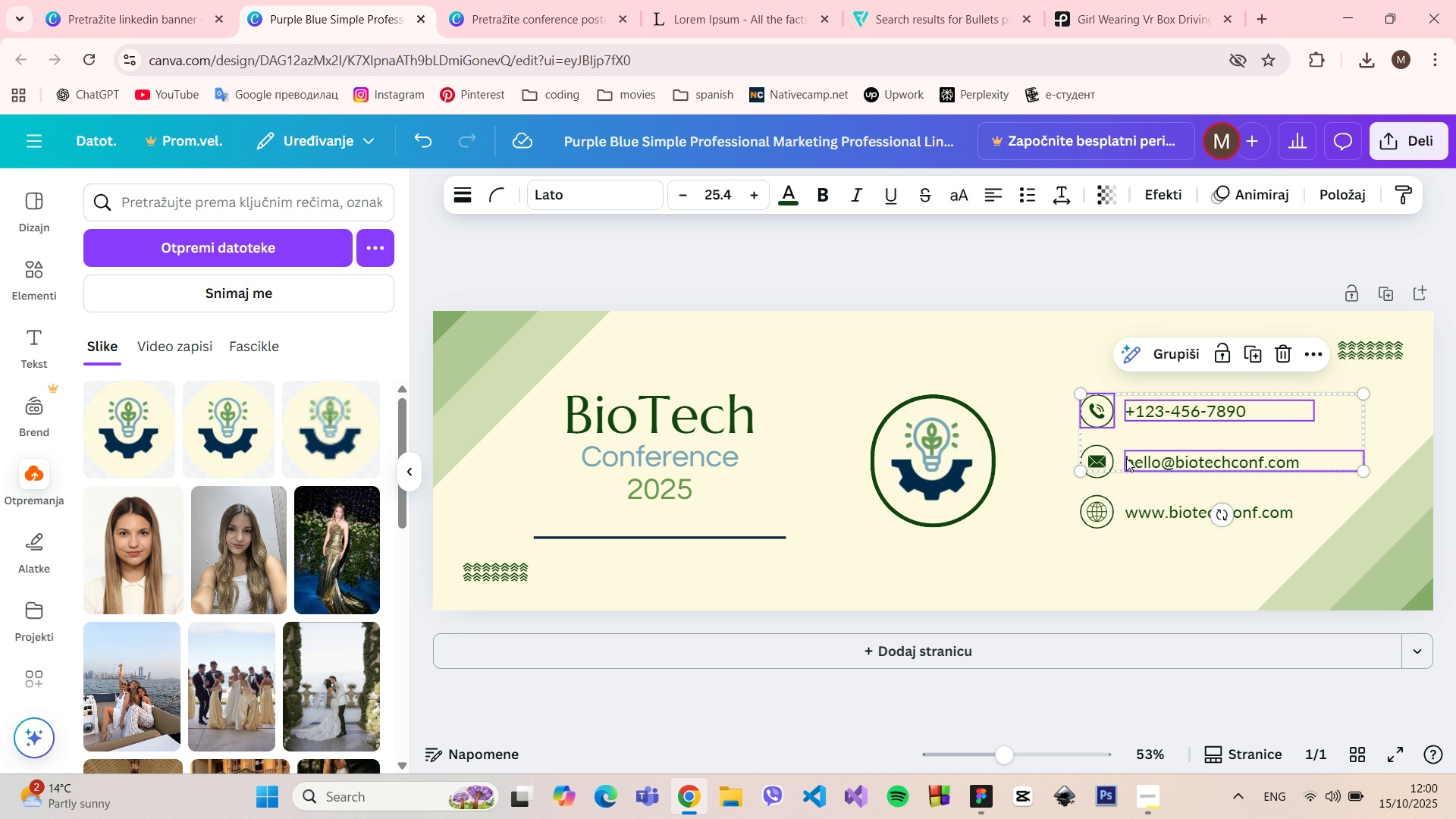 
hold_key(key=ShiftLeft, duration=1.5)
left_click([1106, 455])
 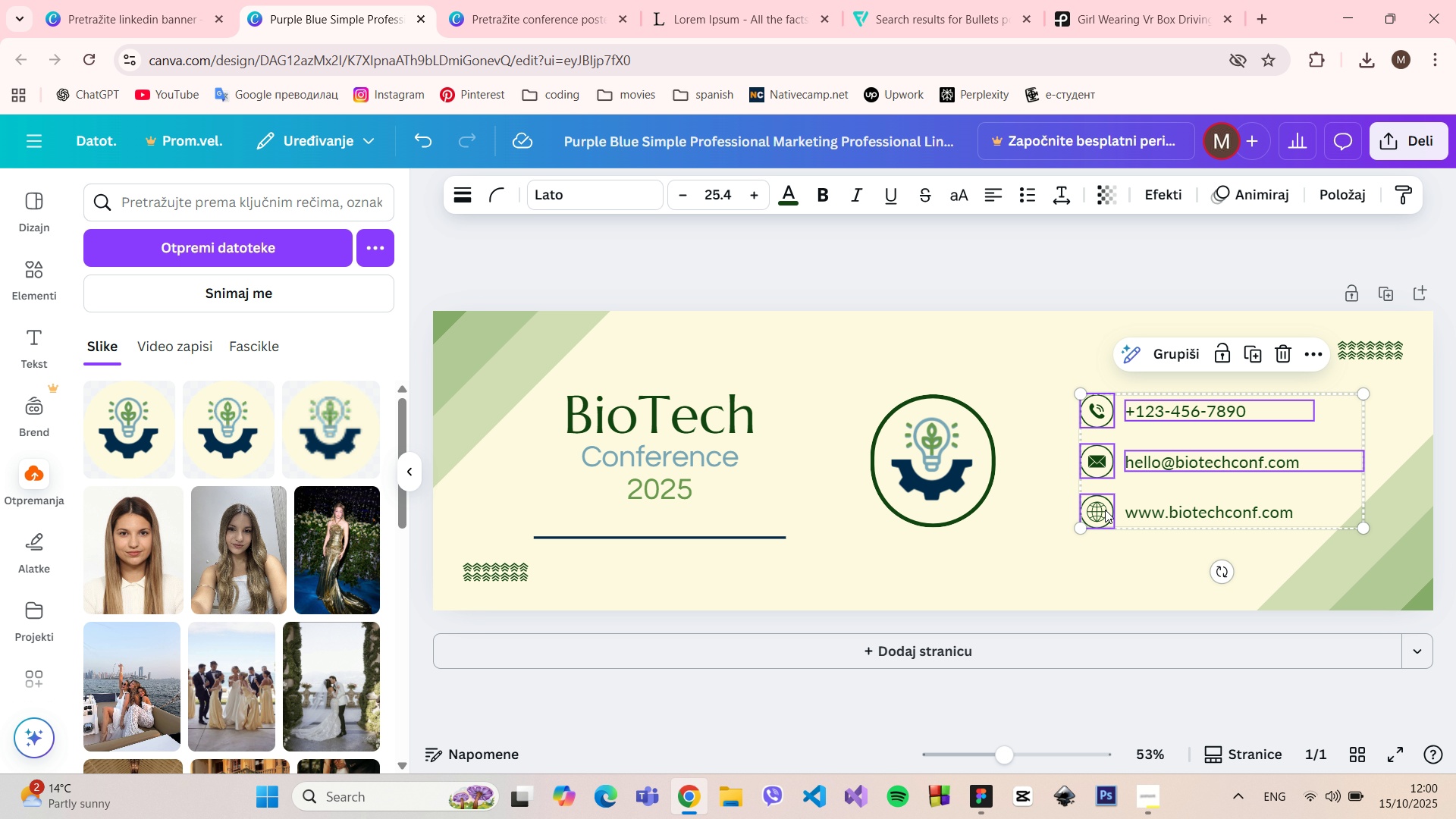 
hold_key(key=ShiftLeft, duration=1.04)
left_click([1105, 510])
 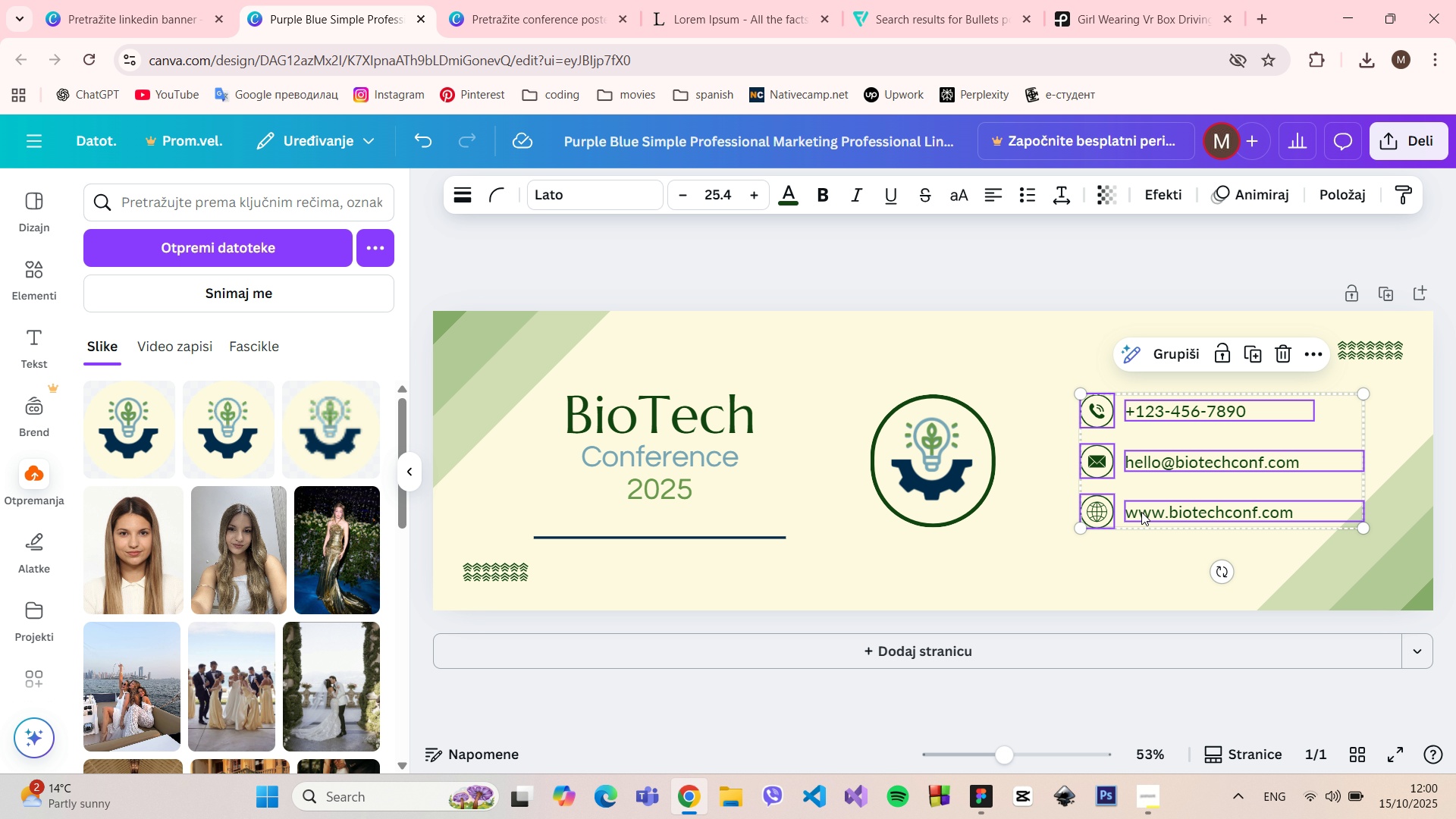 
left_click([1141, 512])
 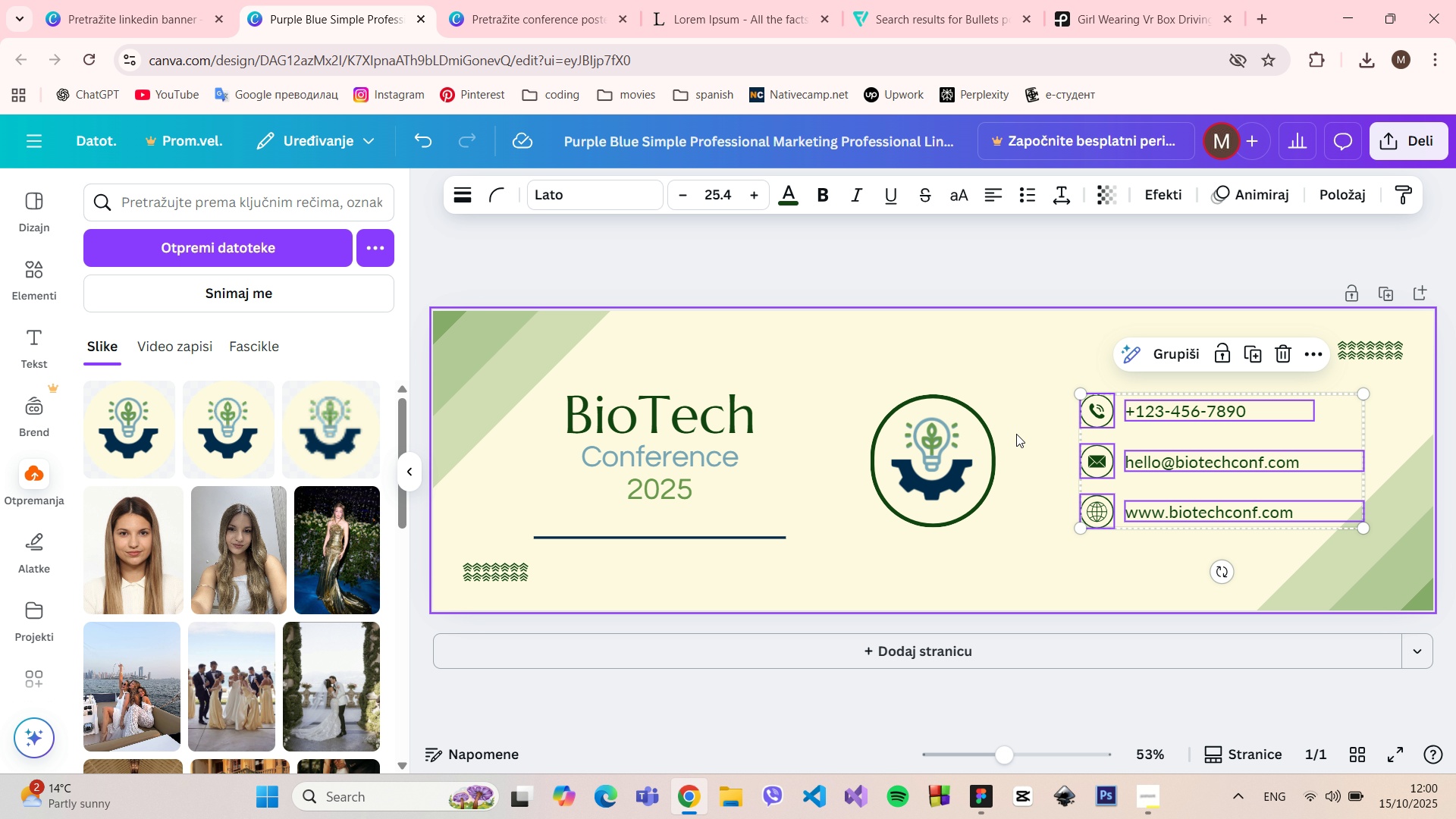 
hold_key(key=AltLeft, duration=1.51)
 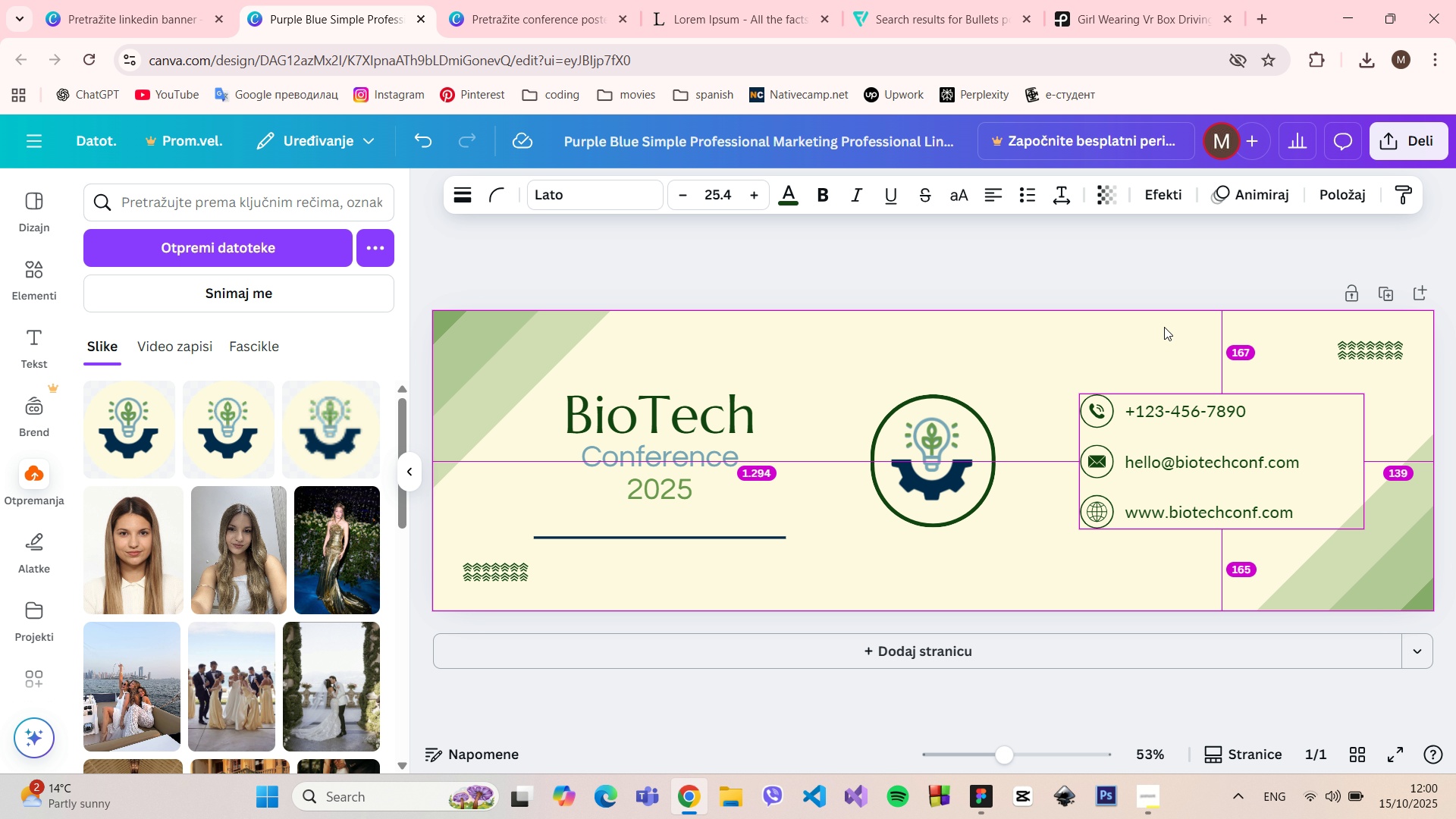 
hold_key(key=AltLeft, duration=1.5)
 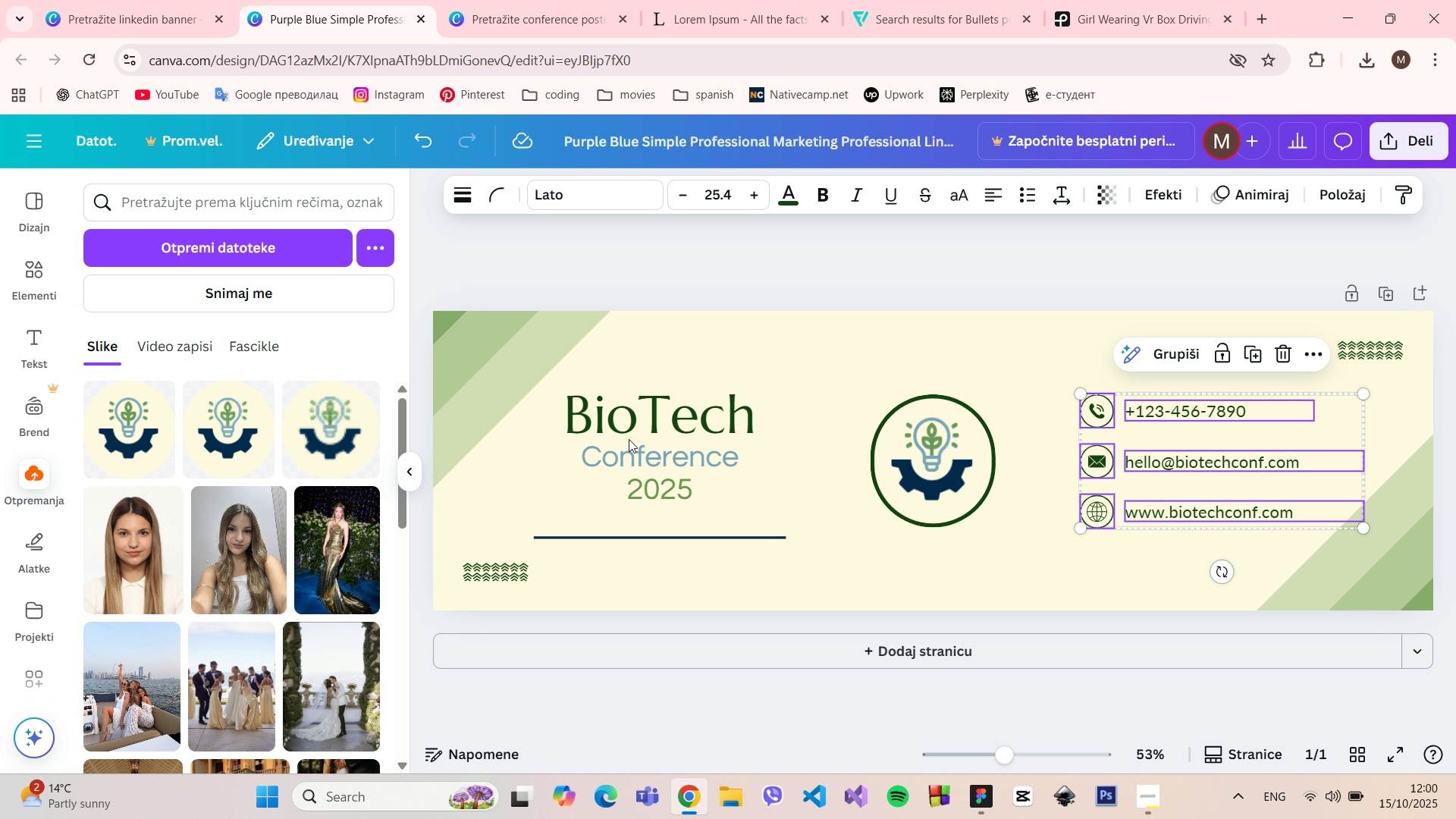 
hold_key(key=AltLeft, duration=0.6)
 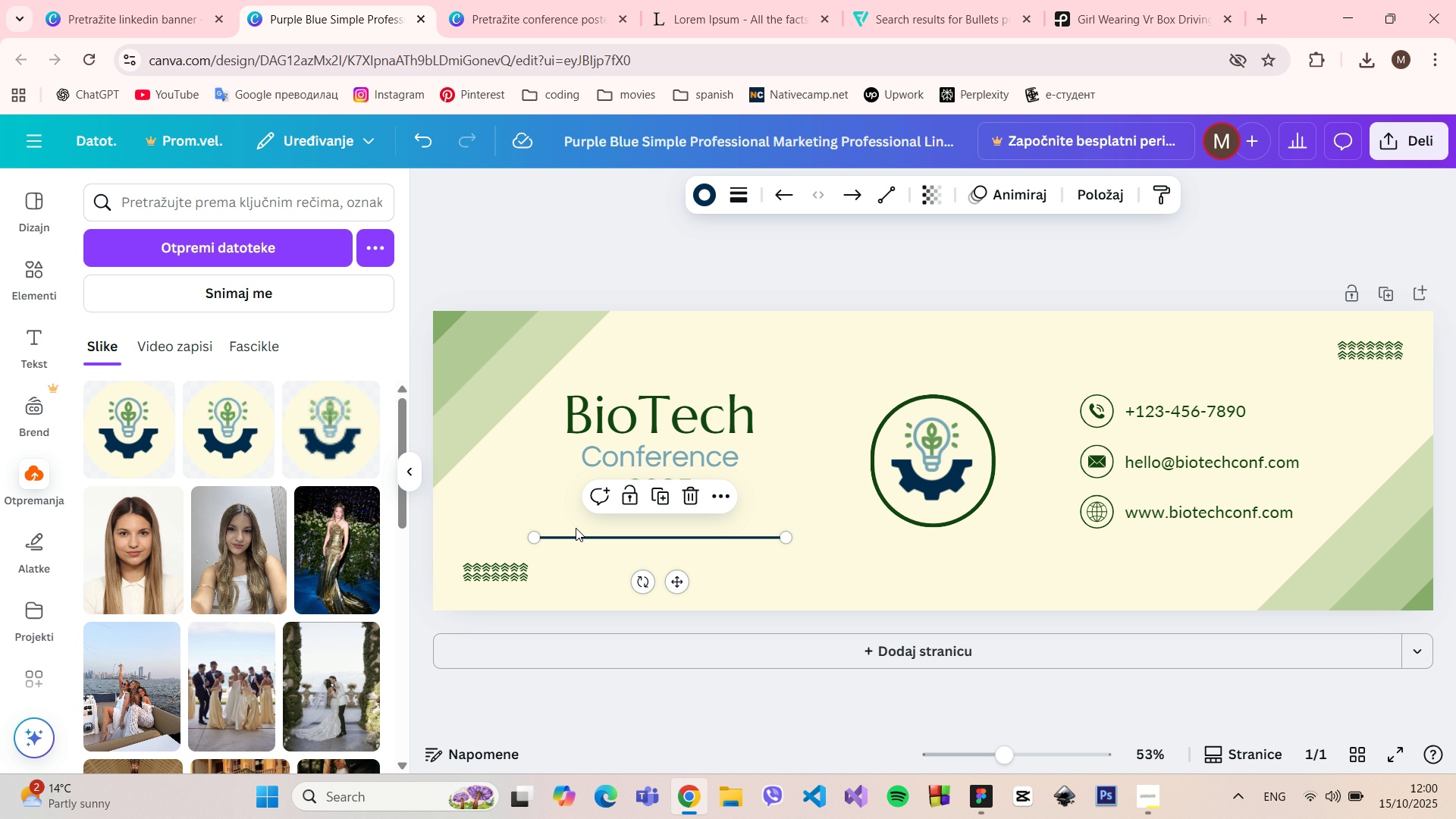 
left_click([576, 528])
 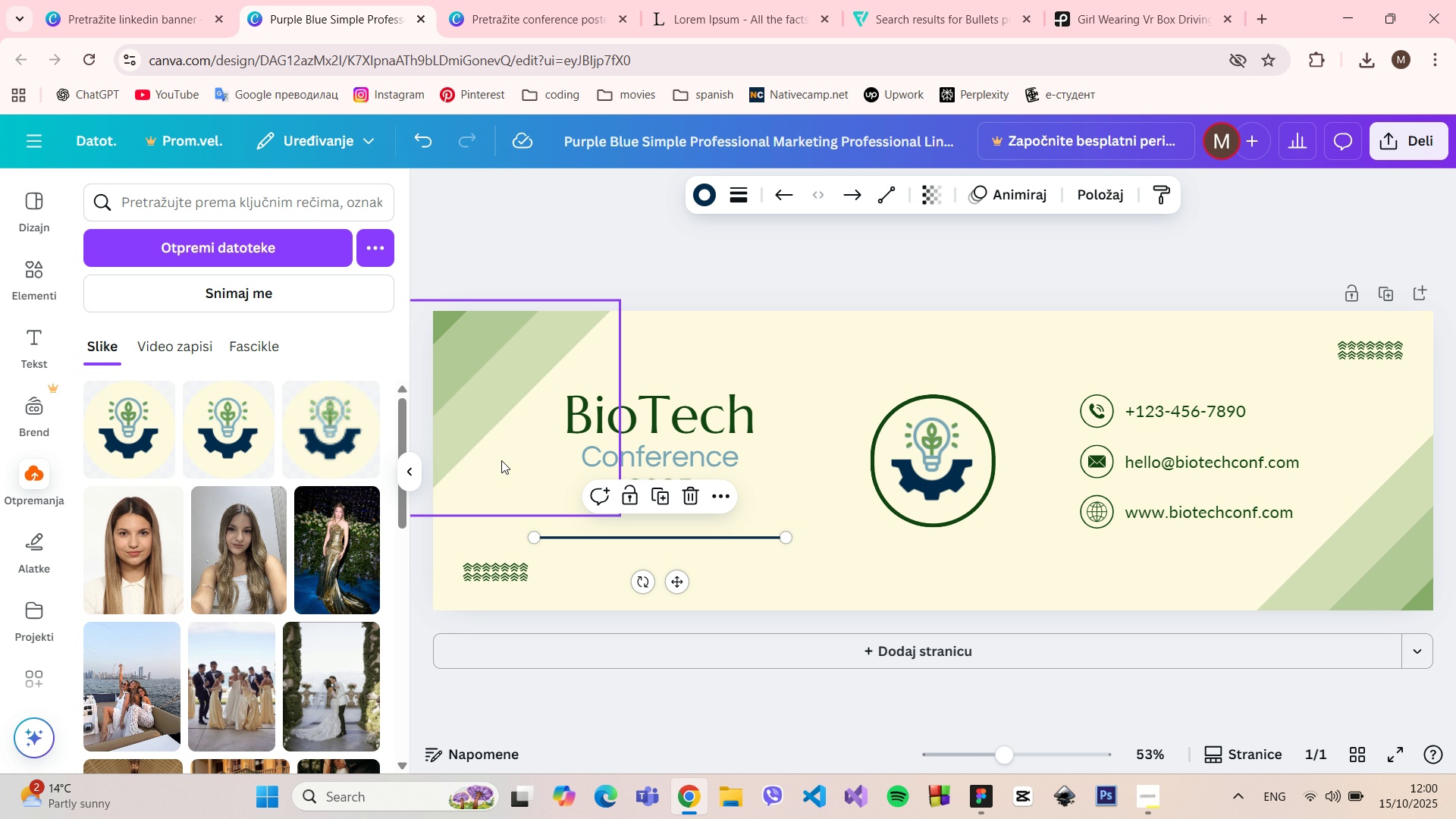 
hold_key(key=AltLeft, duration=1.21)
 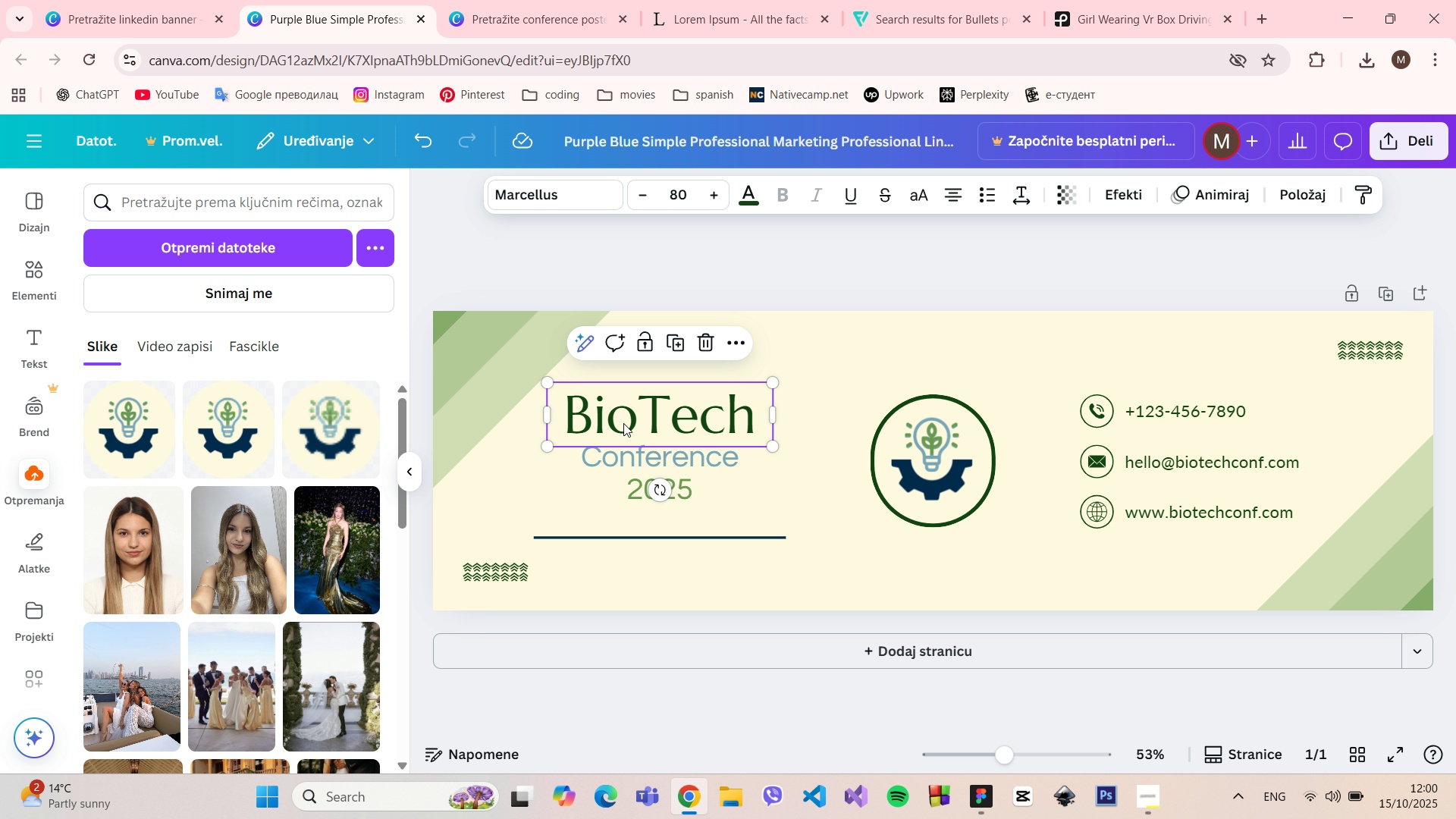 
left_click([623, 423])
 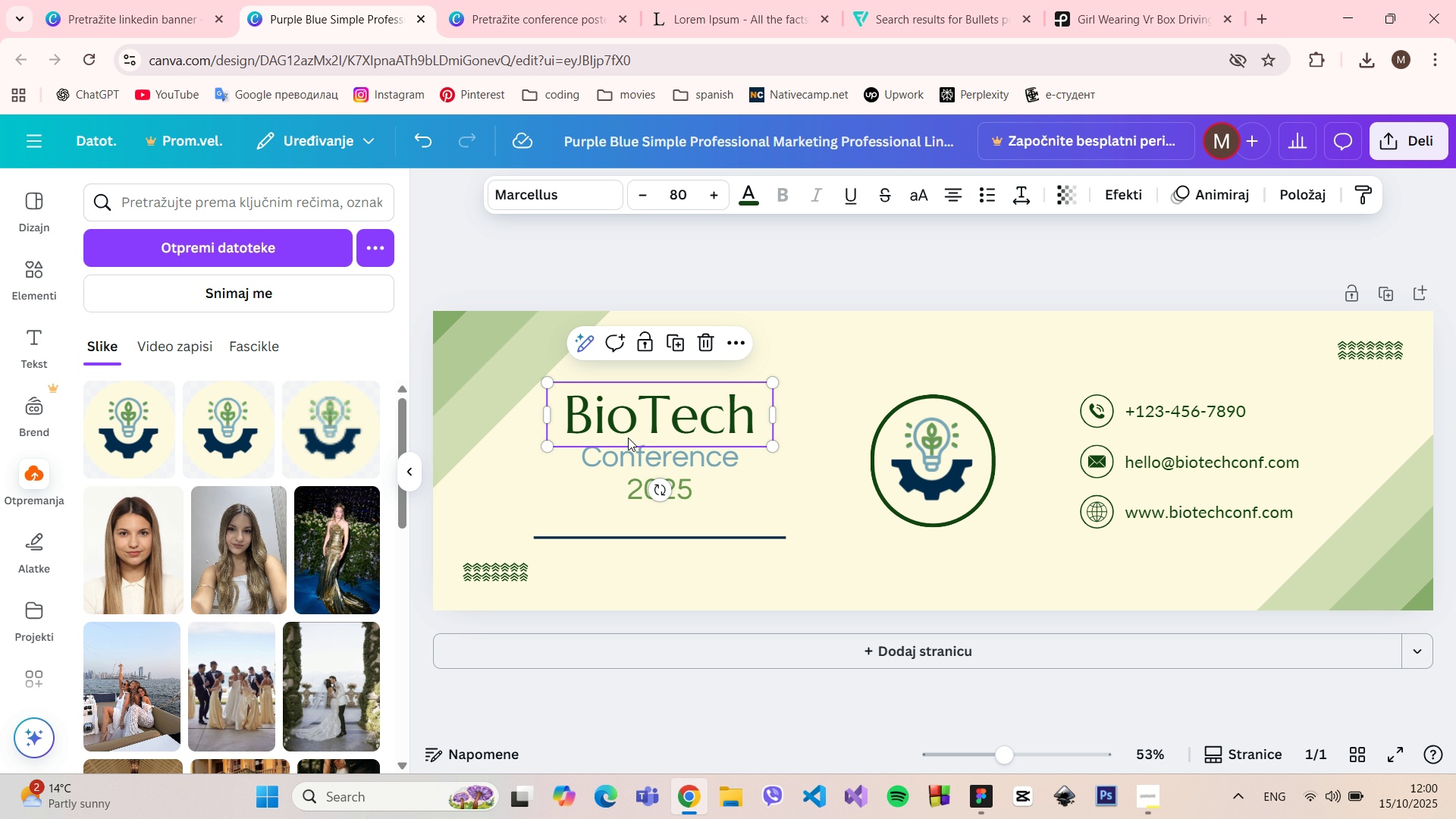 
hold_key(key=ShiftLeft, duration=1.51)
left_click([632, 445])
 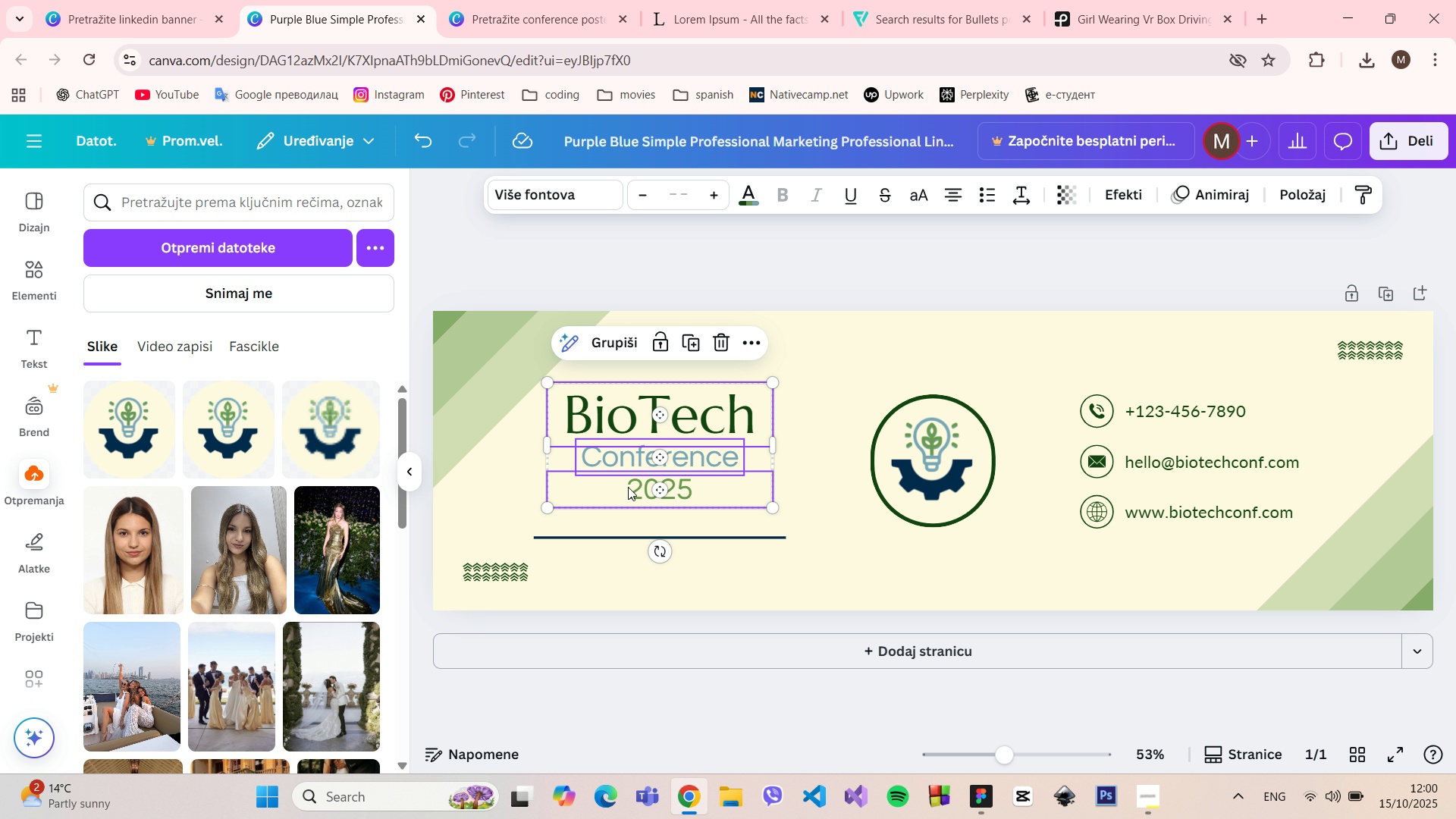 
left_click([628, 487])
 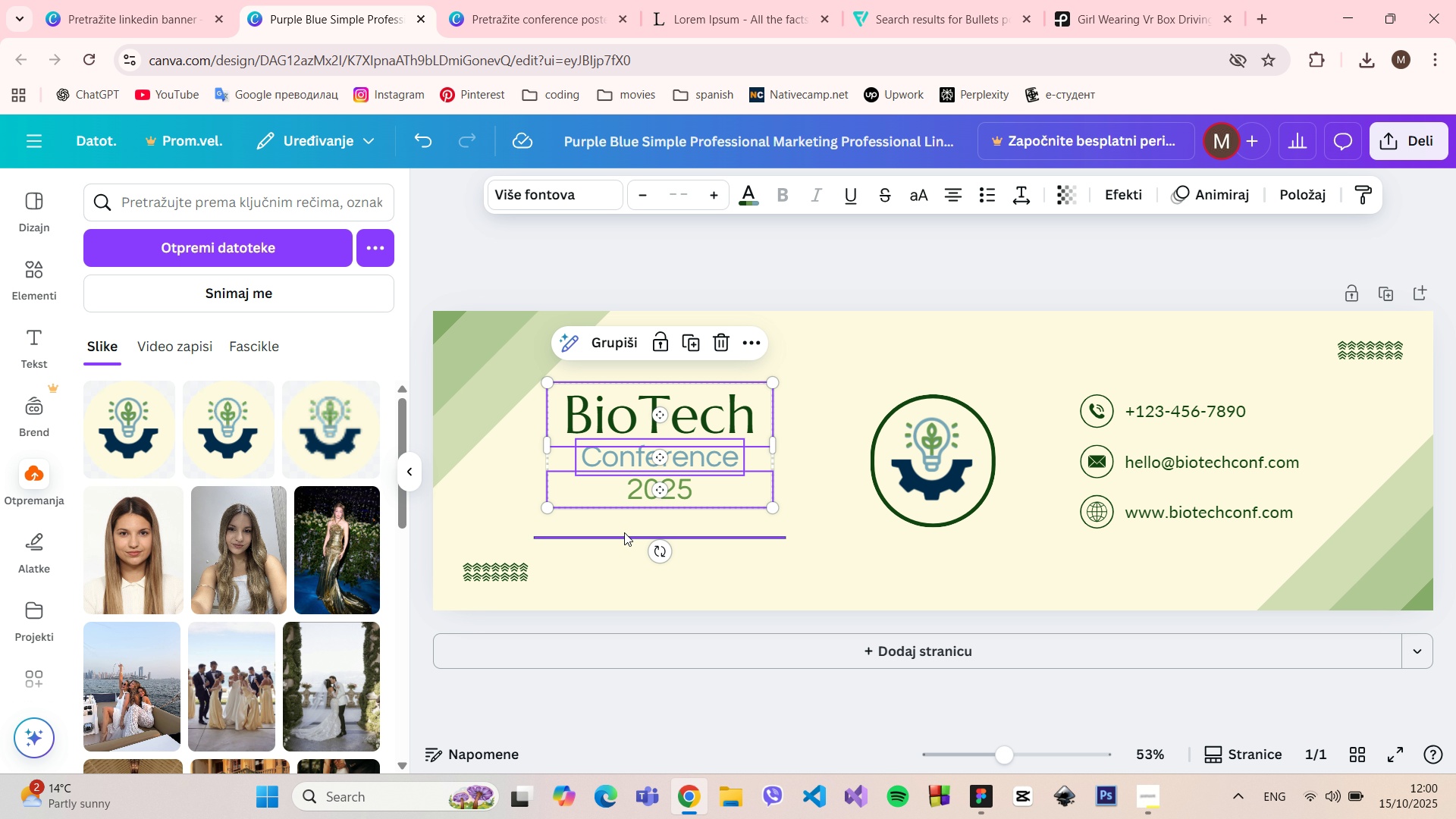 
hold_key(key=ShiftLeft, duration=1.5)
left_click([624, 532])
 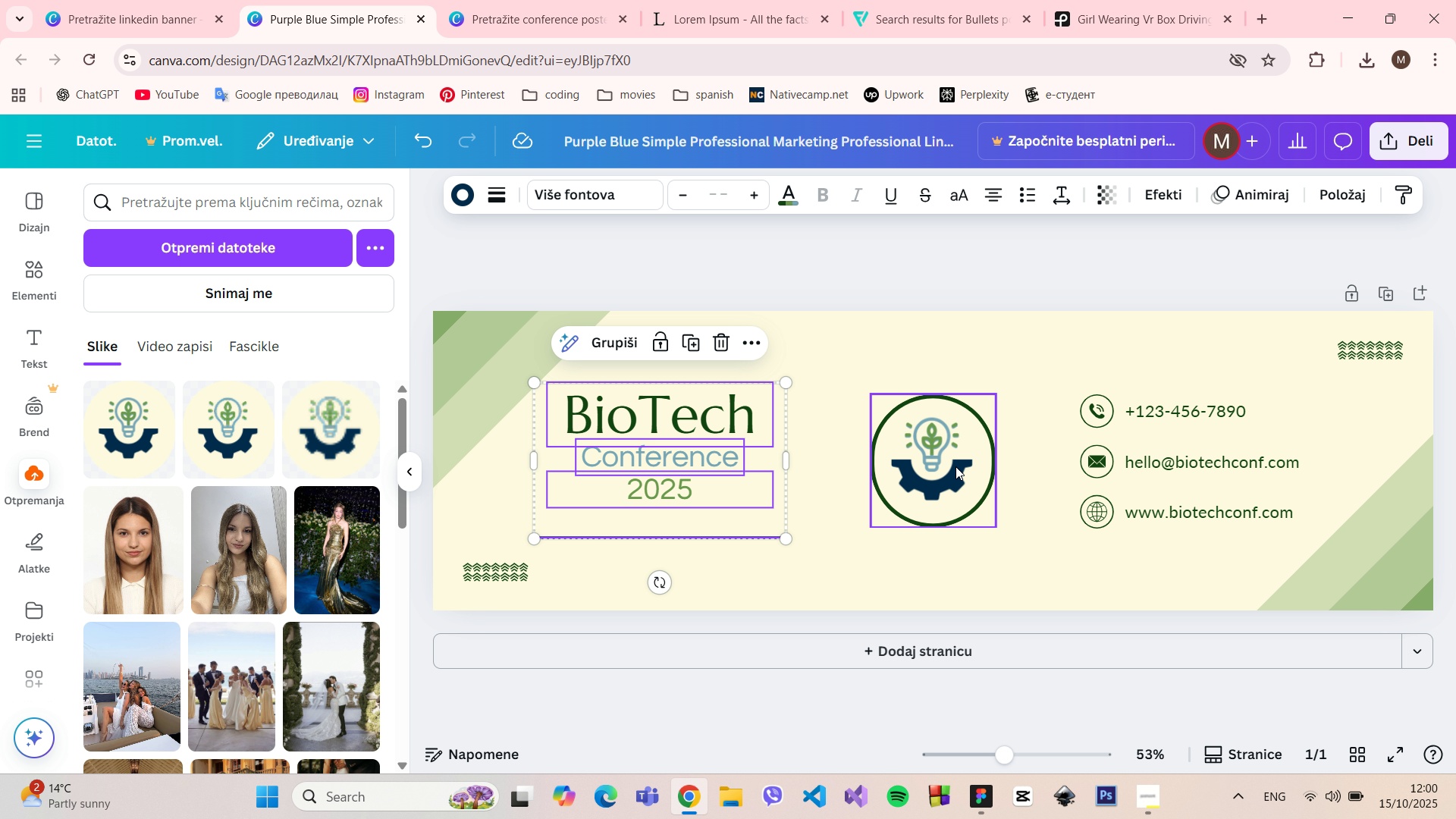 
left_click([956, 466])
 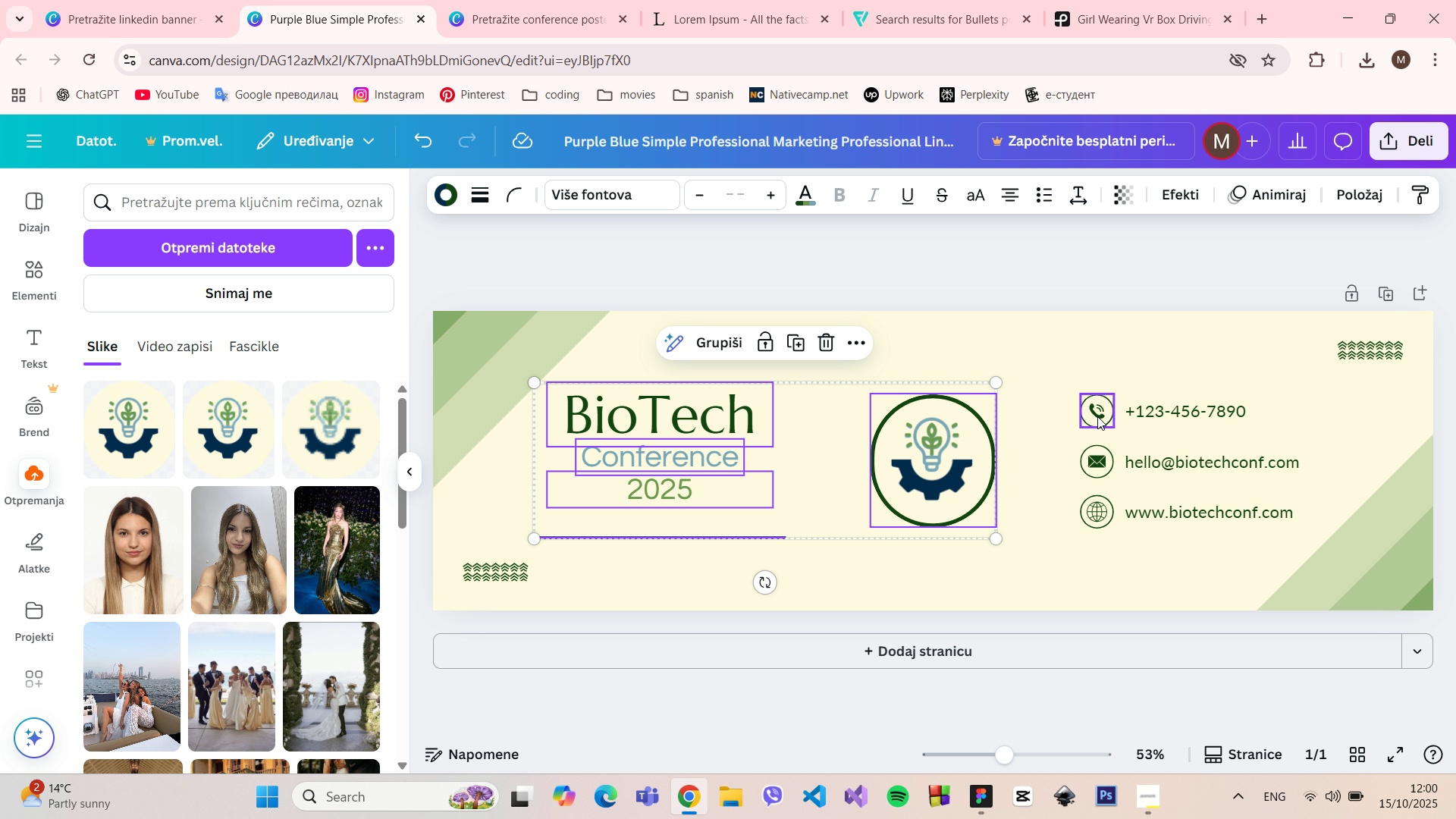 
left_click([1097, 416])
 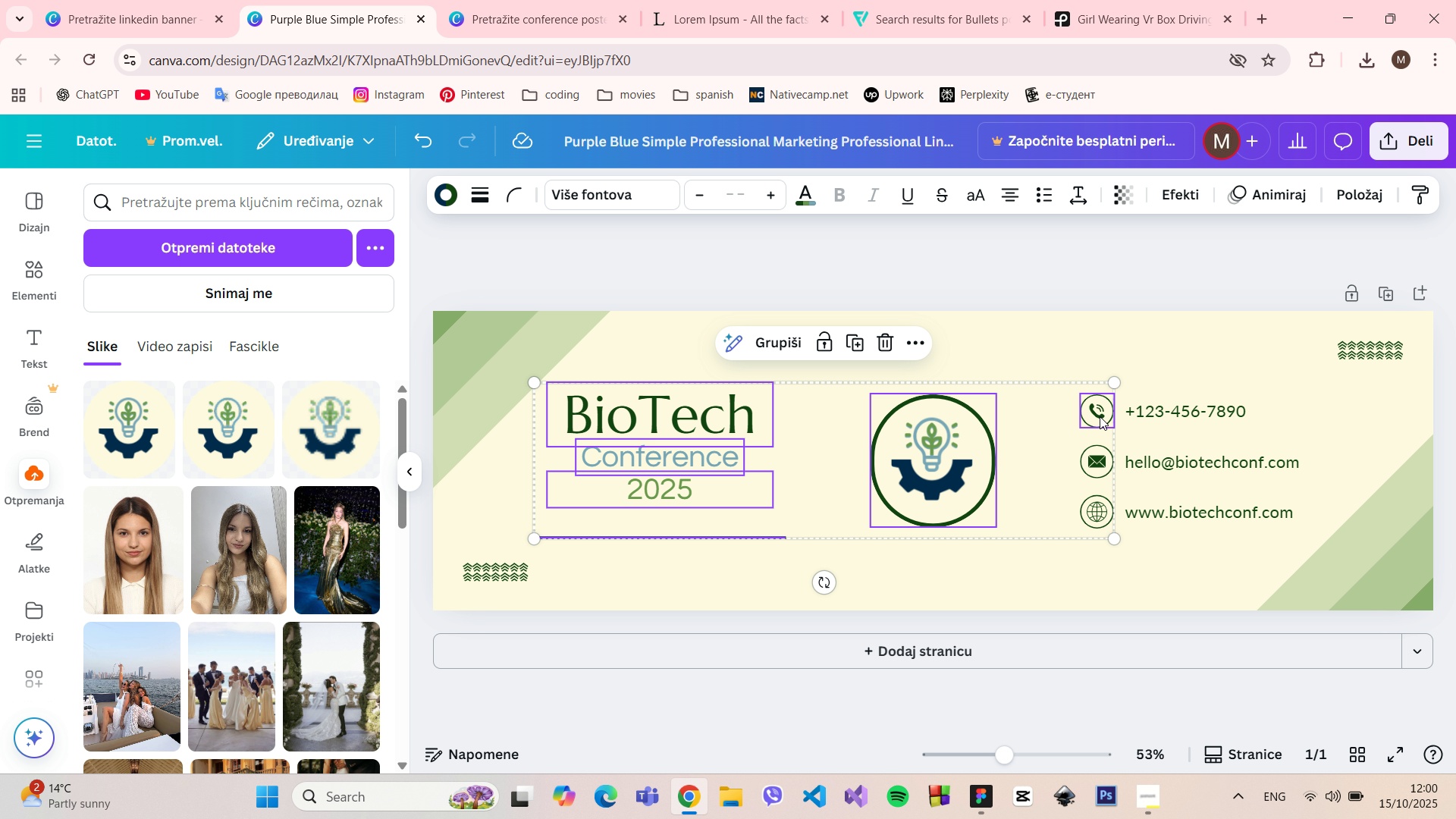 
hold_key(key=ShiftLeft, duration=1.5)
left_click([1144, 410])
 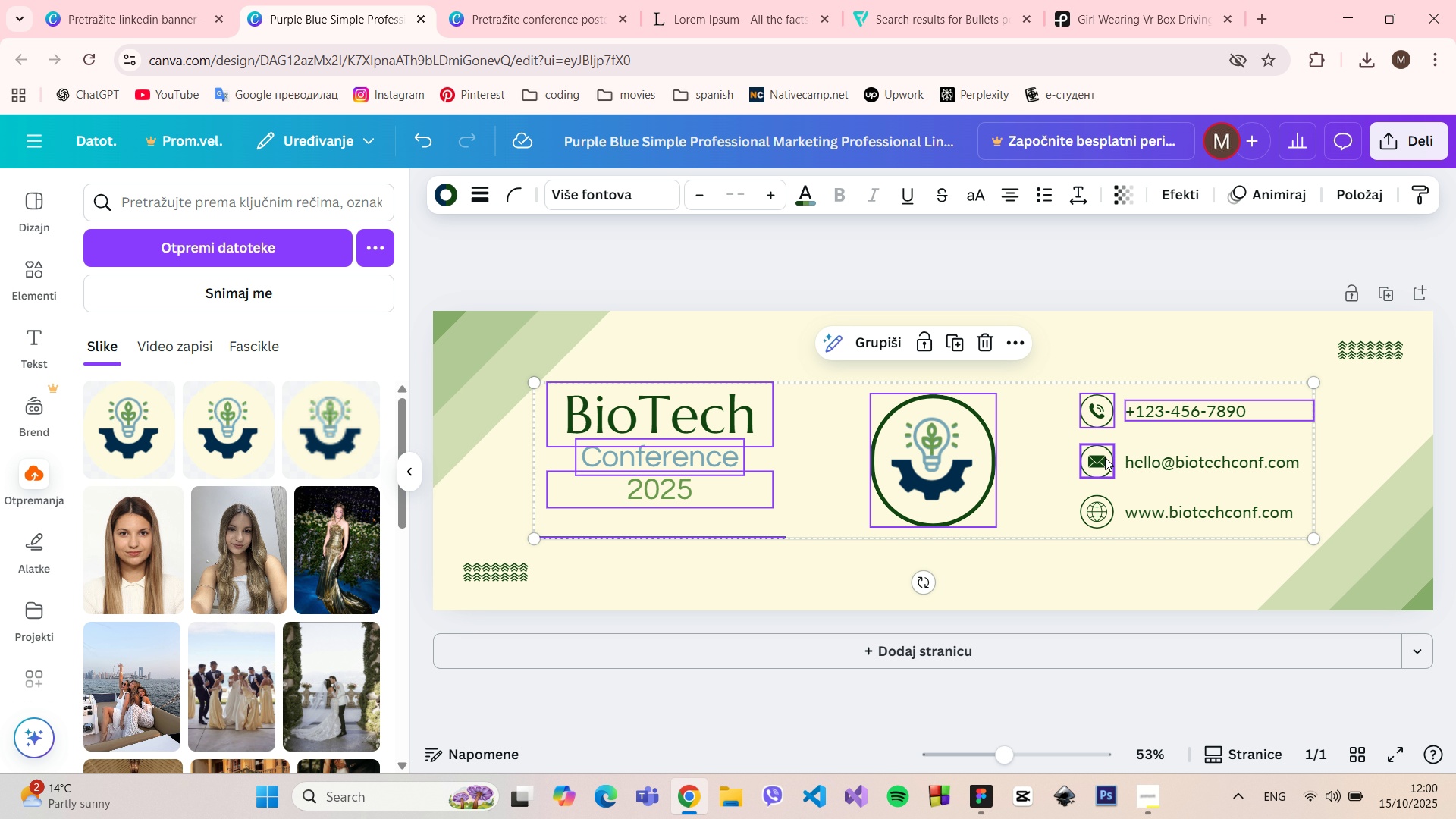 
left_click([1105, 457])
 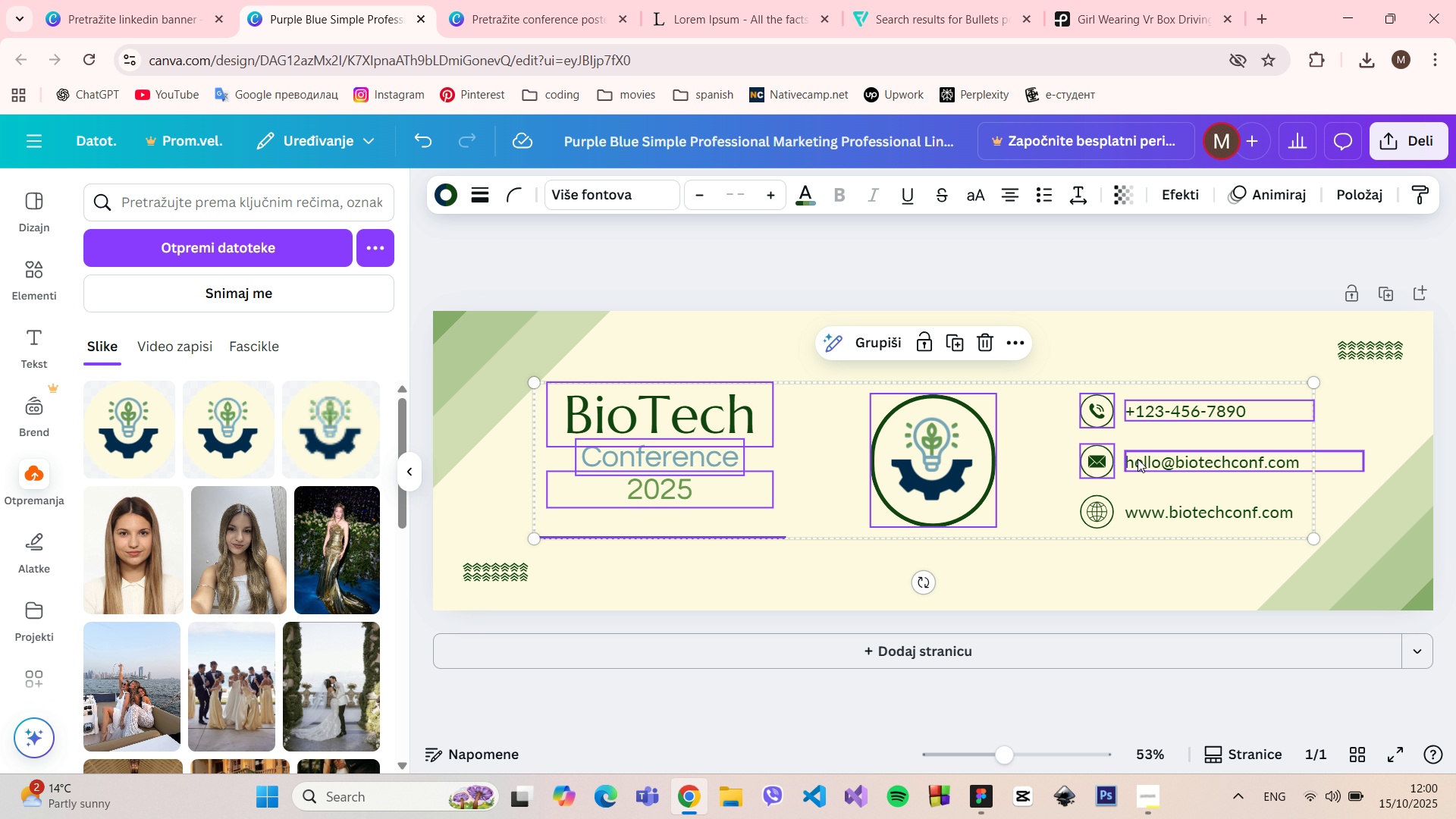 
hold_key(key=ShiftLeft, duration=1.51)
double_click([1138, 459])
 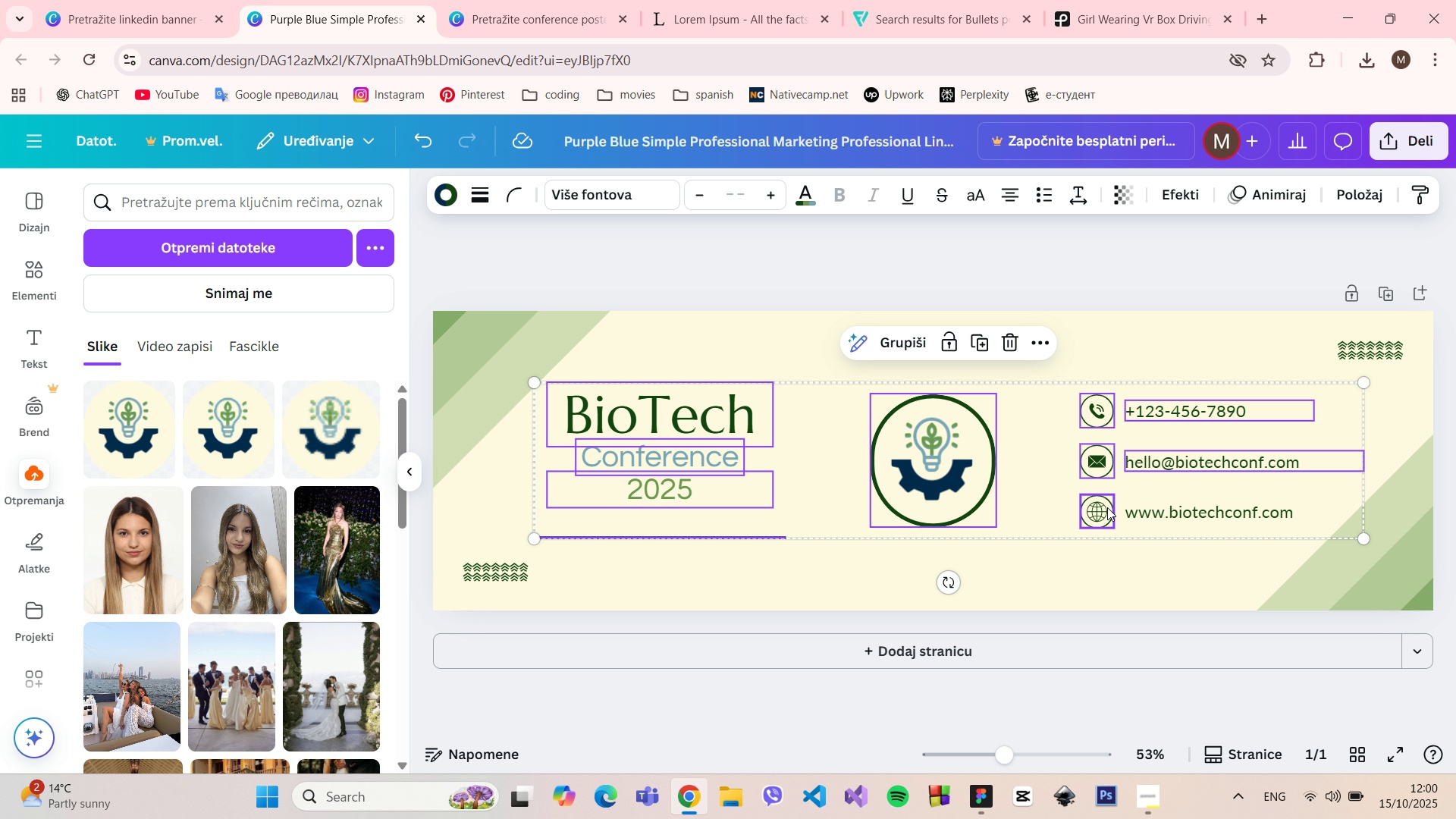 
left_click([1106, 507])
 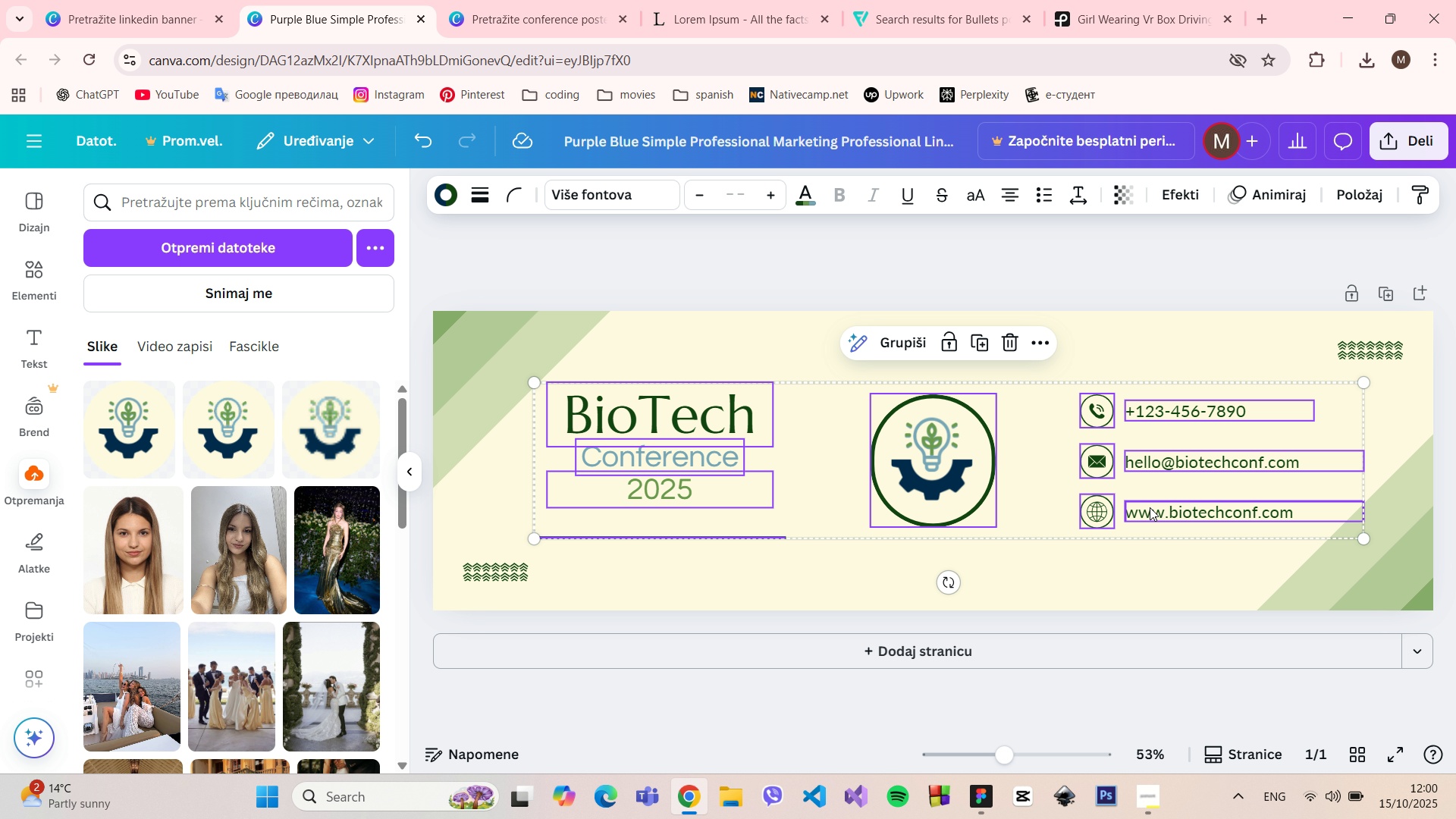 
hold_key(key=ShiftLeft, duration=0.66)
left_click([1150, 507])
 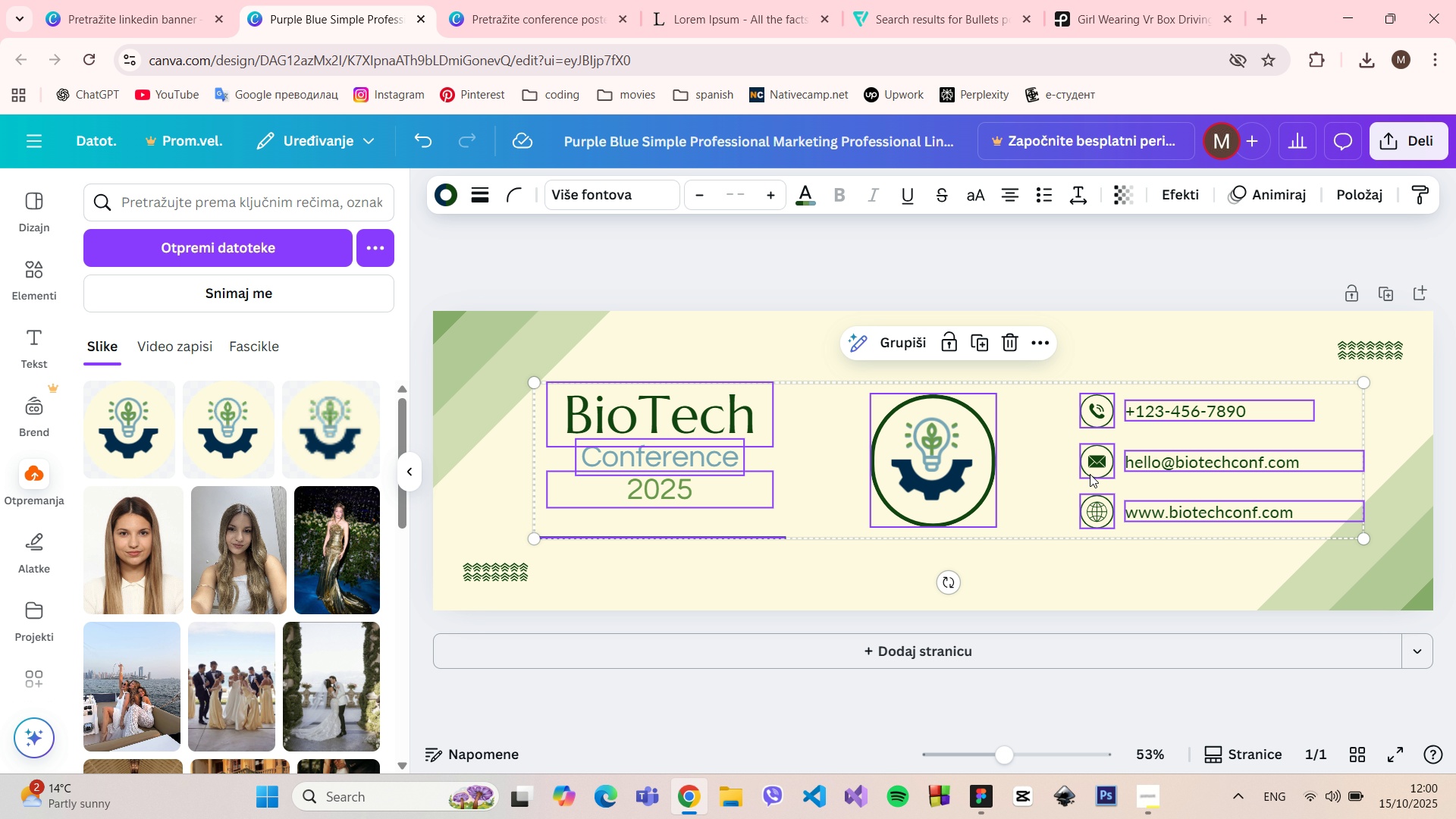 
left_click_drag(start_coordinate=[1100, 467], to_coordinate=[1085, 465])
 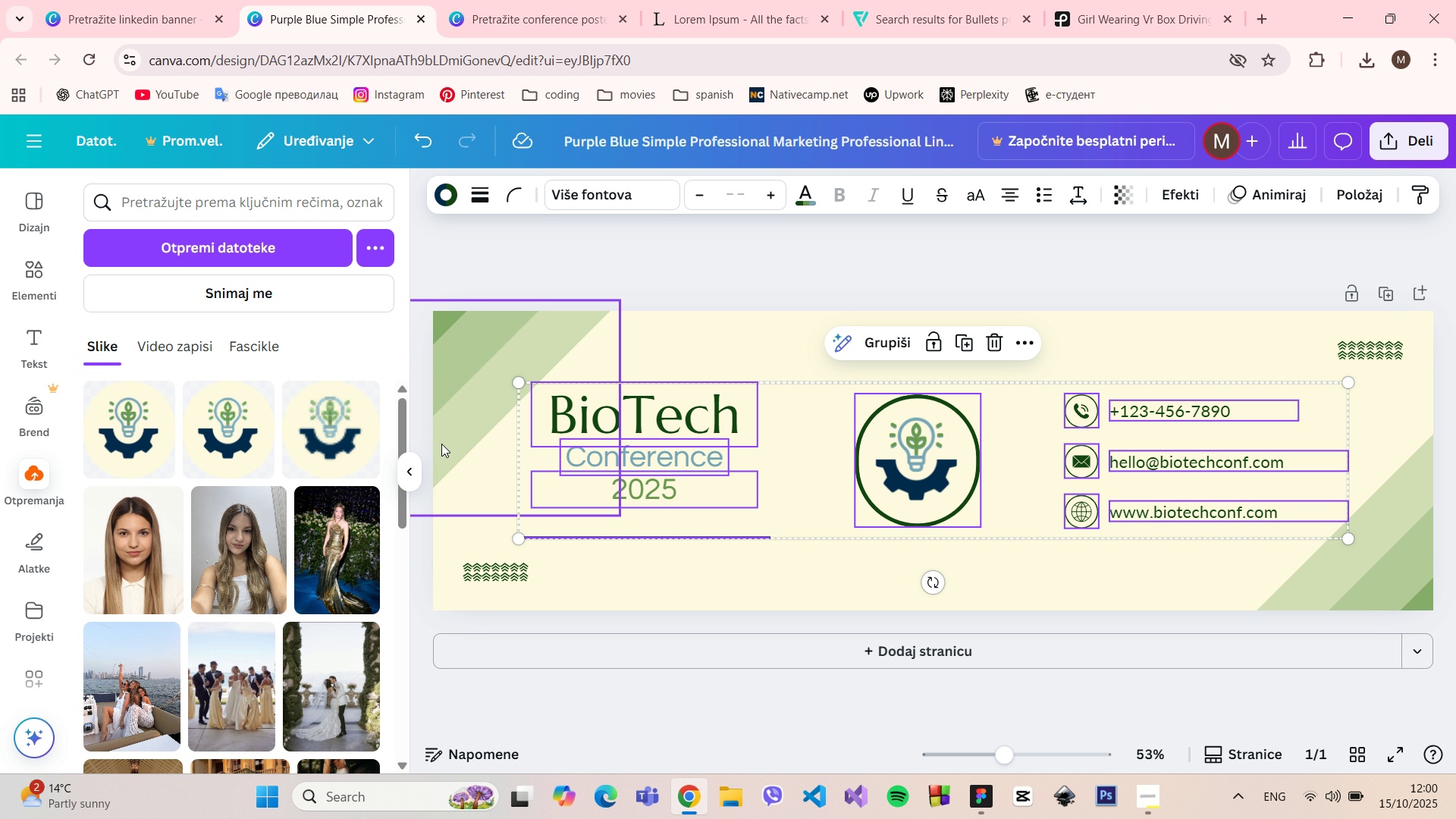 
hold_key(key=AltLeft, duration=1.5)
 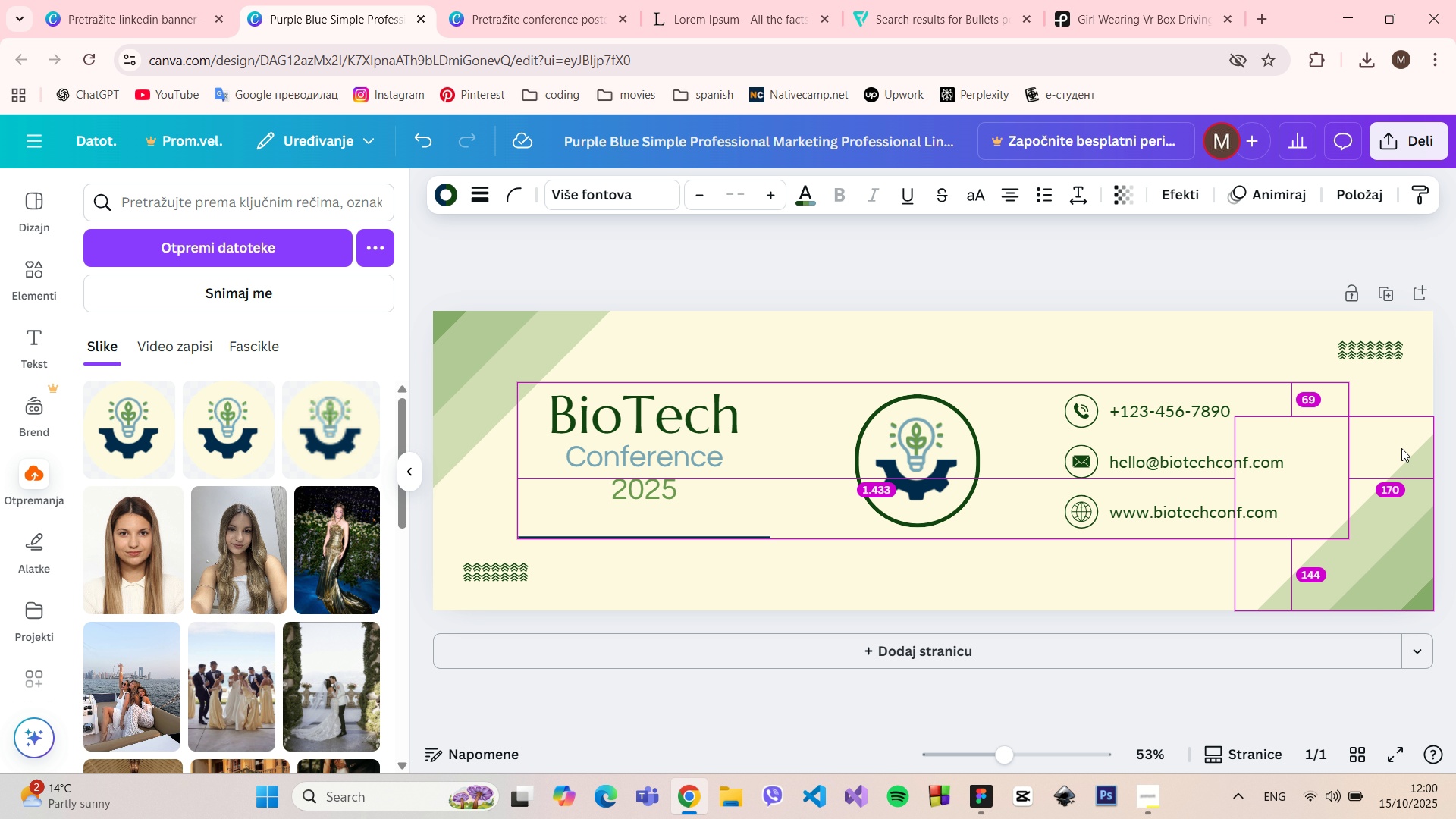 
hold_key(key=AltLeft, duration=1.07)
 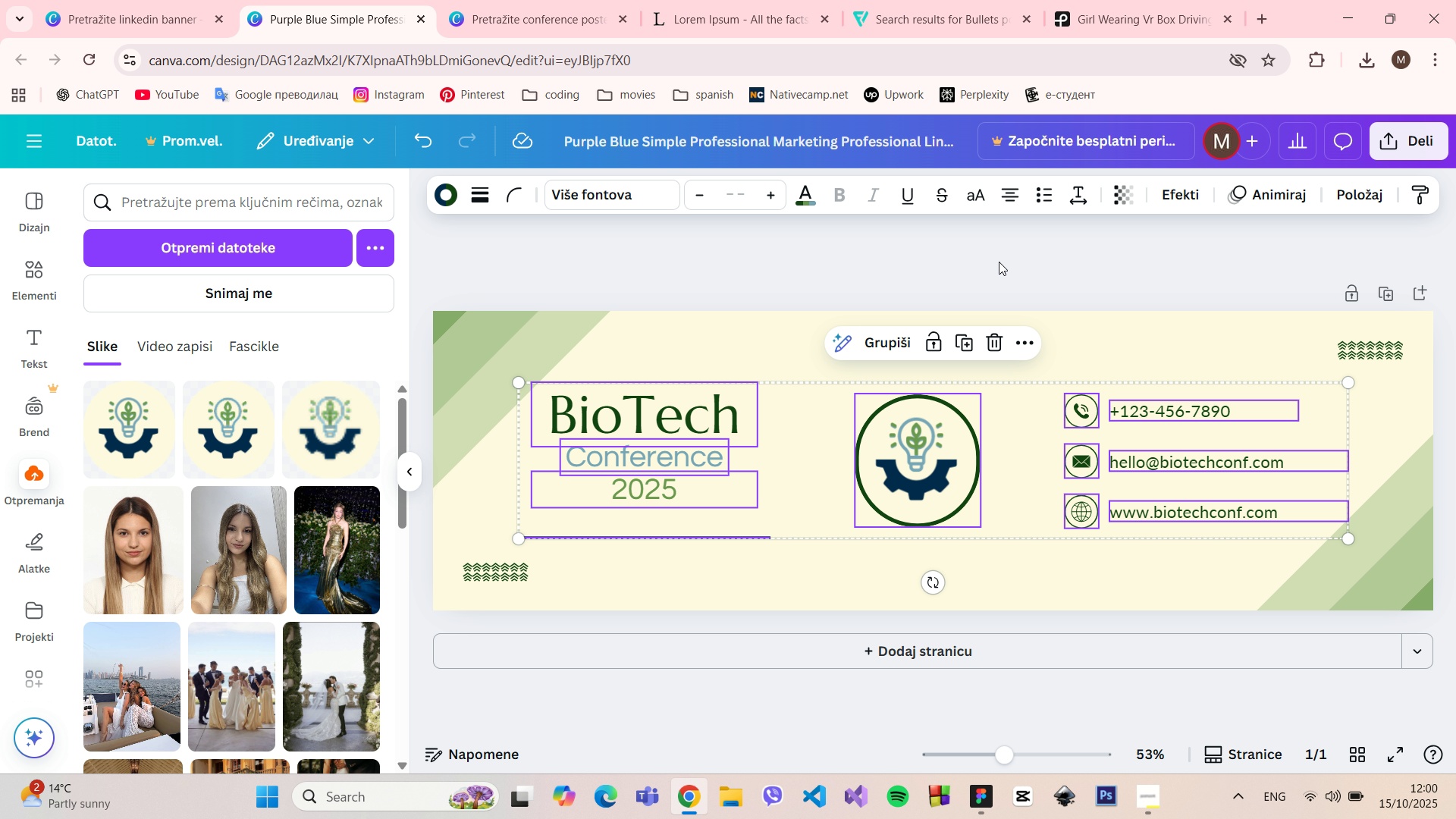 
left_click([999, 262])
 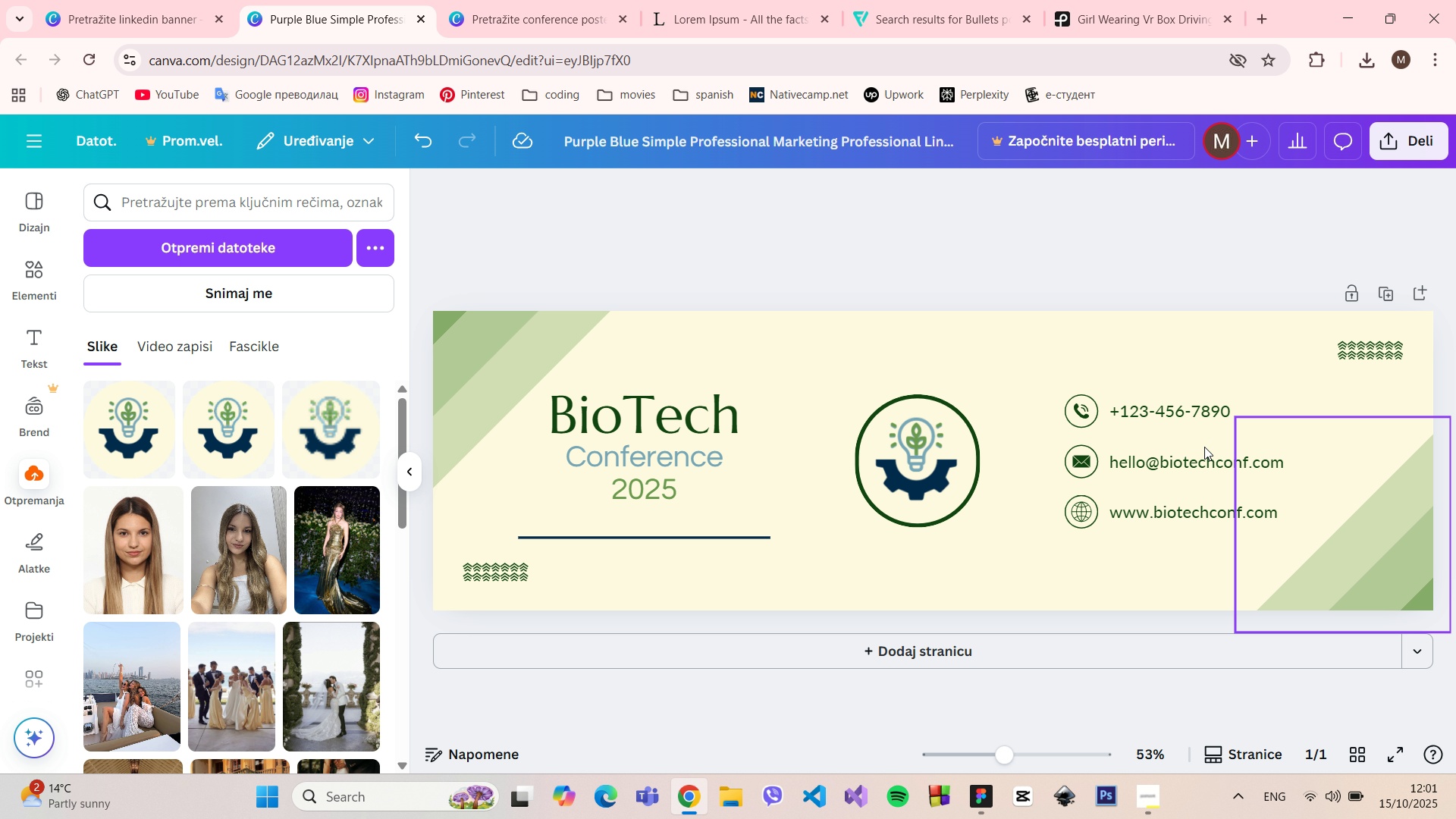 
wait(5.84)
 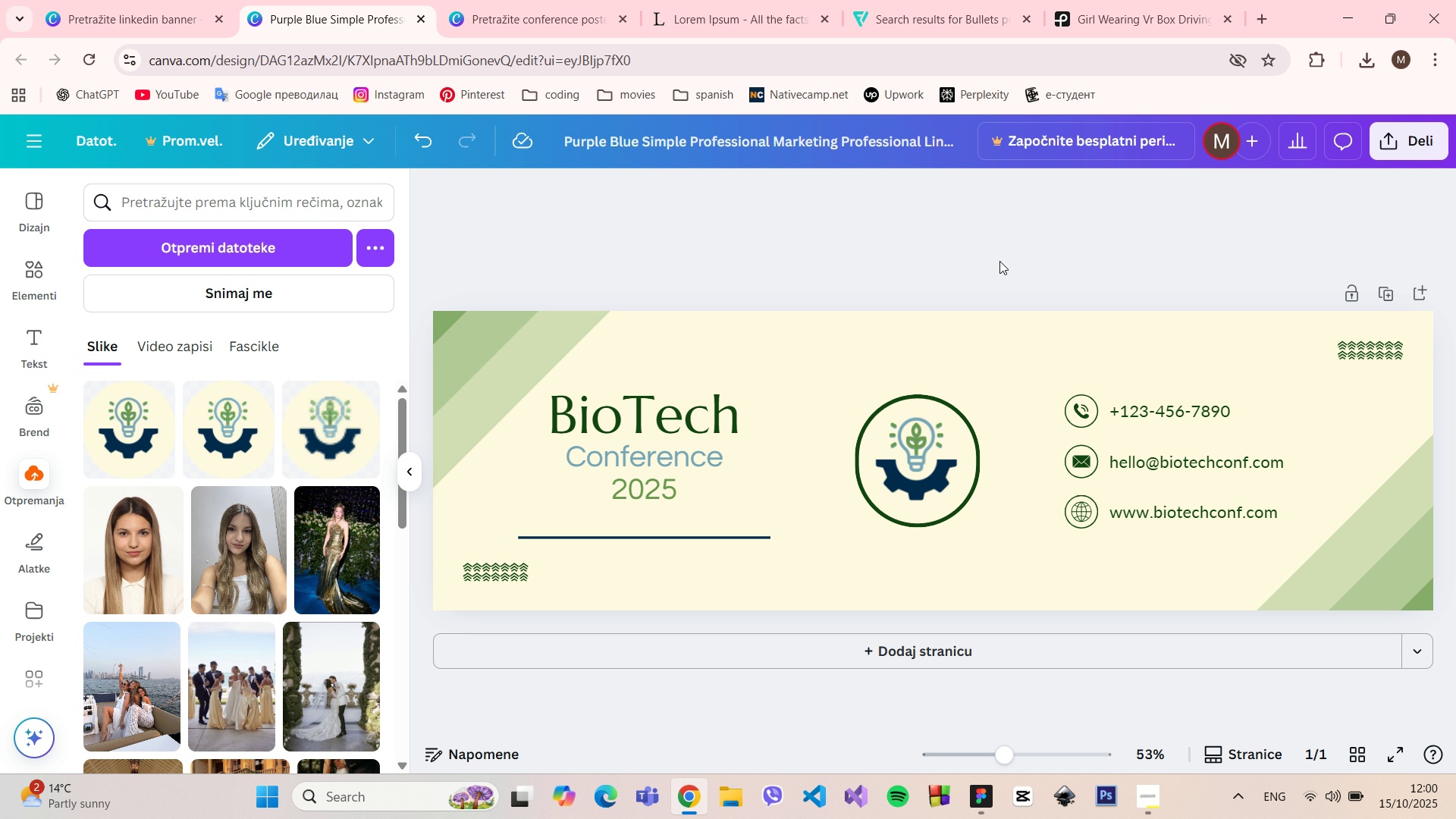 
left_click([634, 534])
 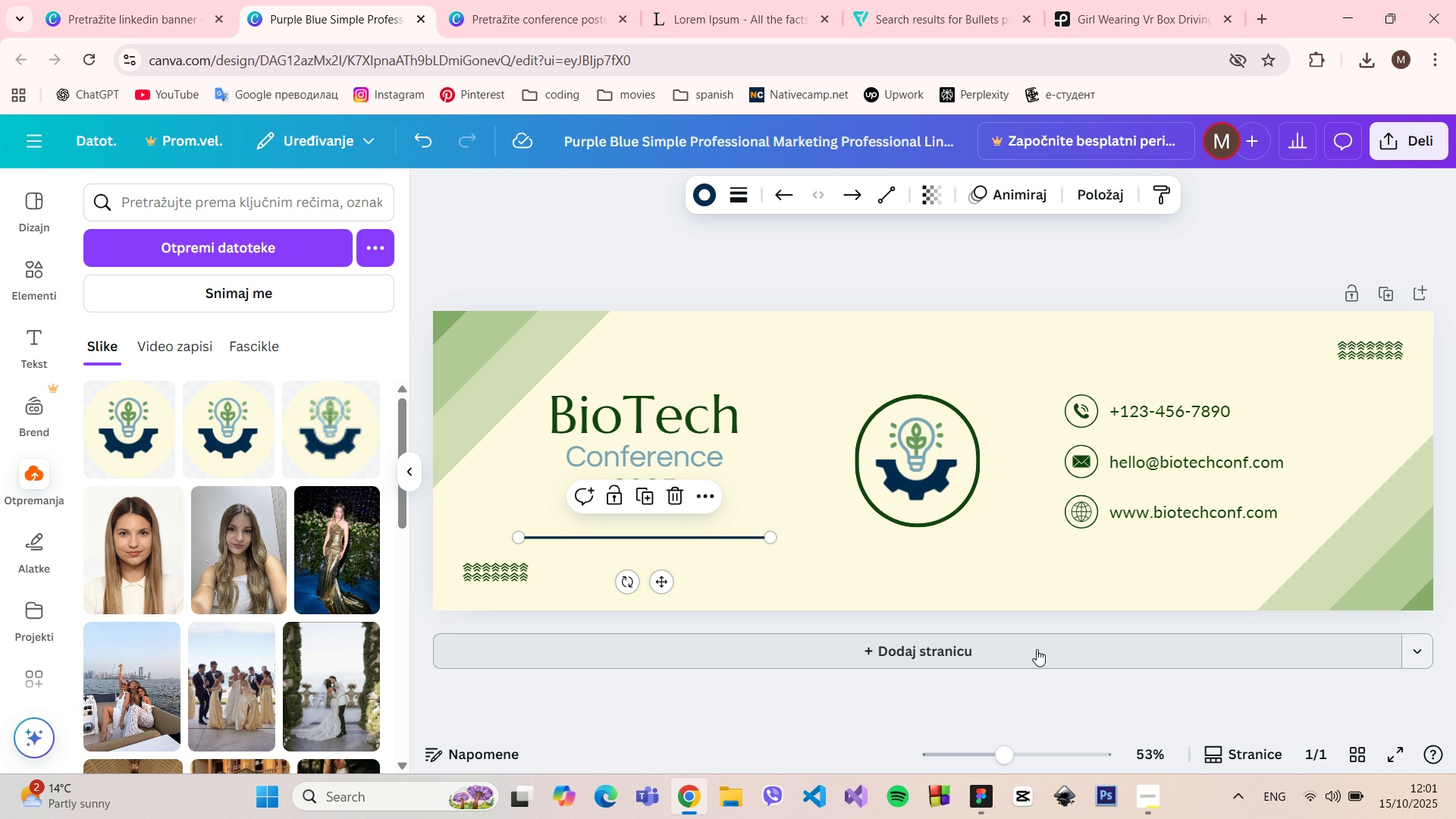 
wait(5.3)
 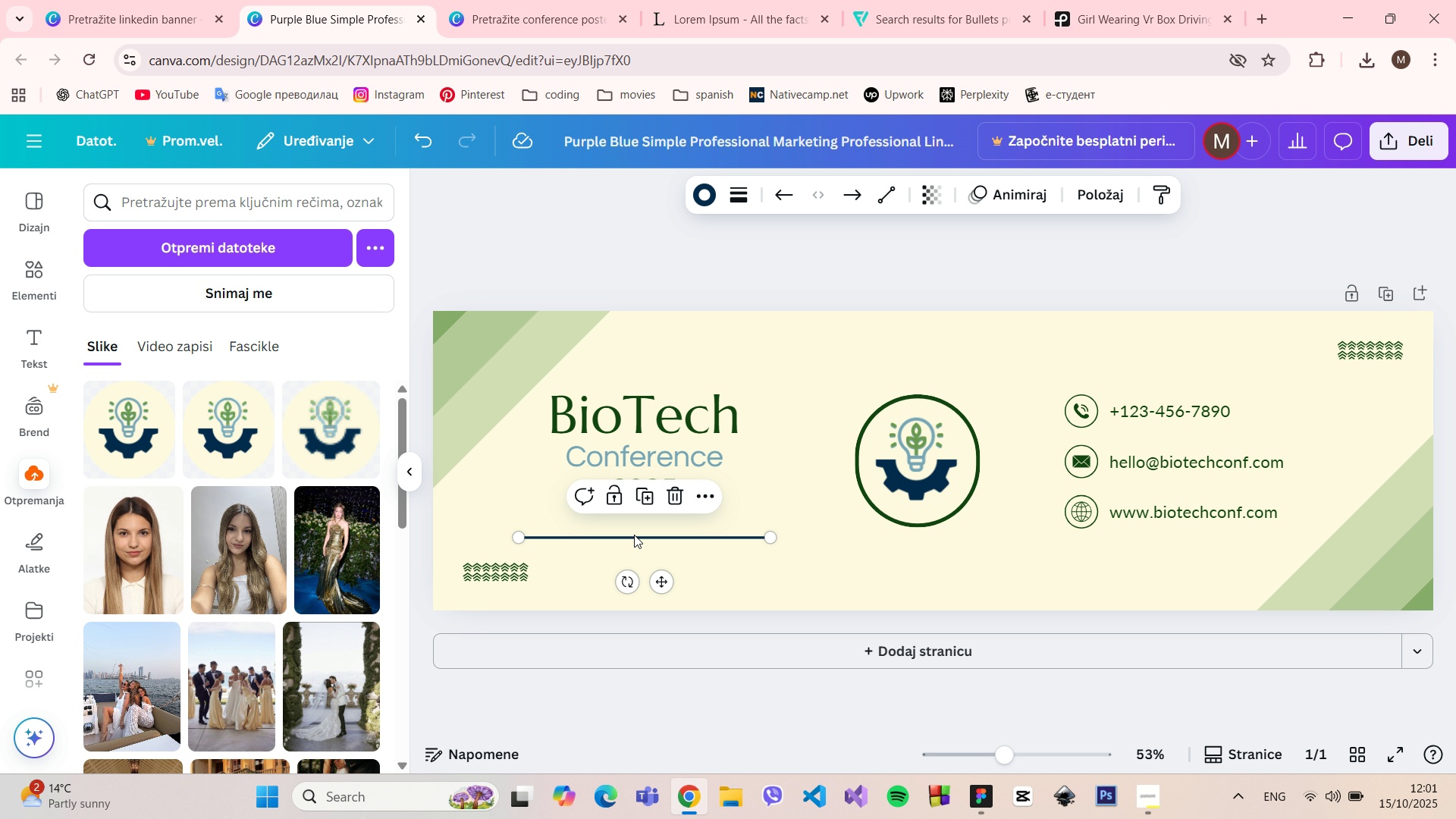 
left_click([1064, 687])
 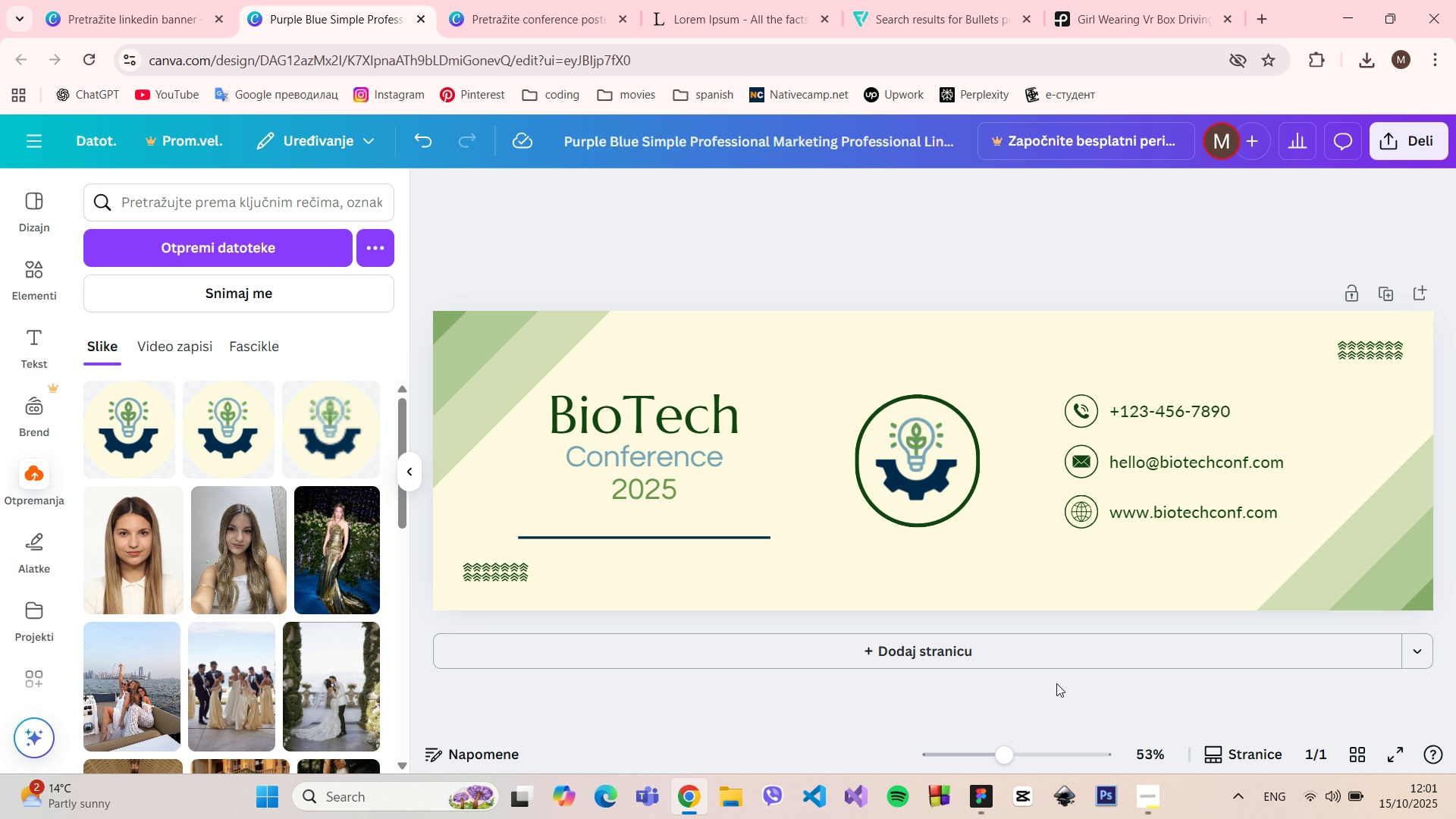 
left_click([907, 506])
 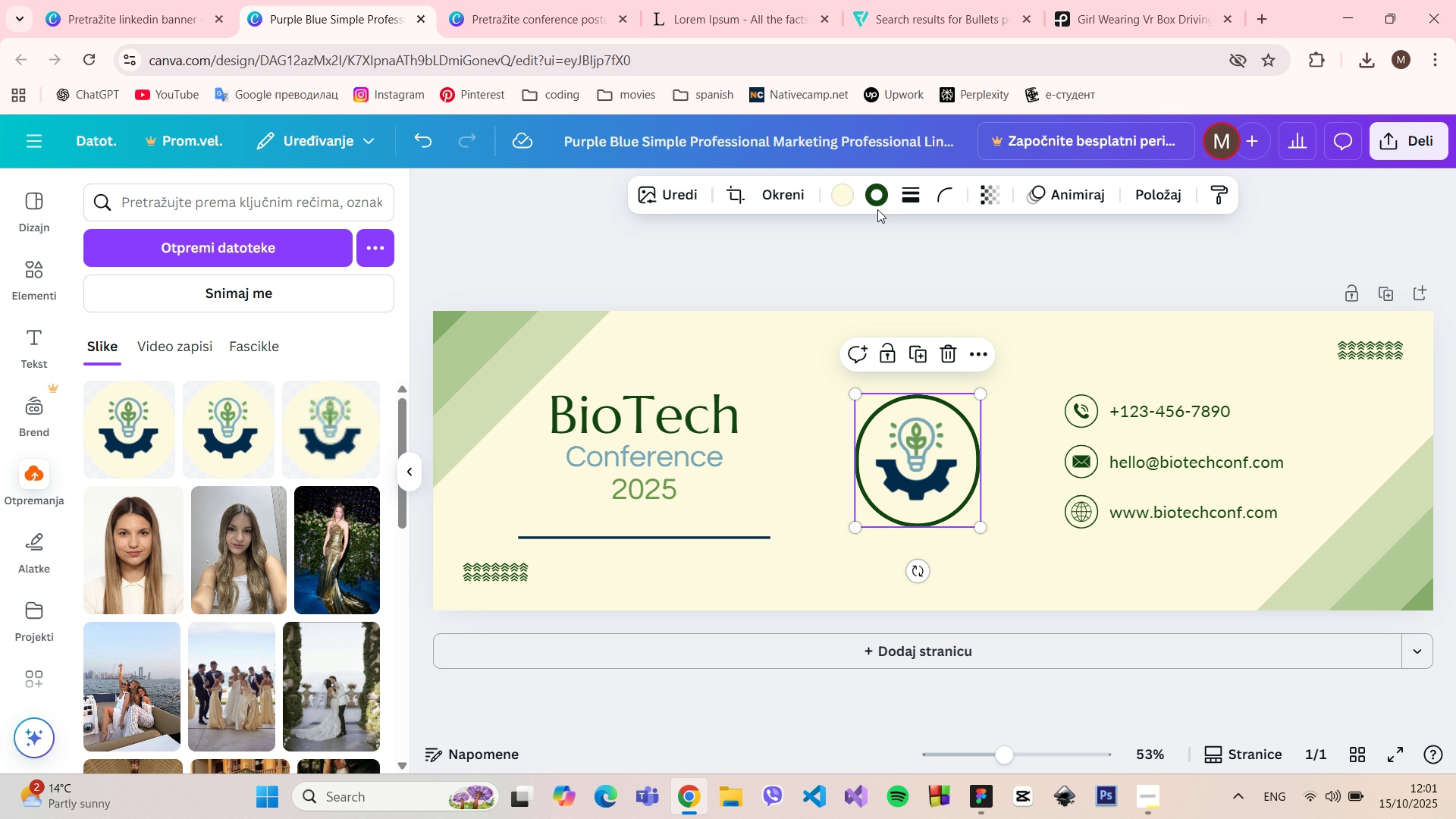 
left_click([880, 197])
 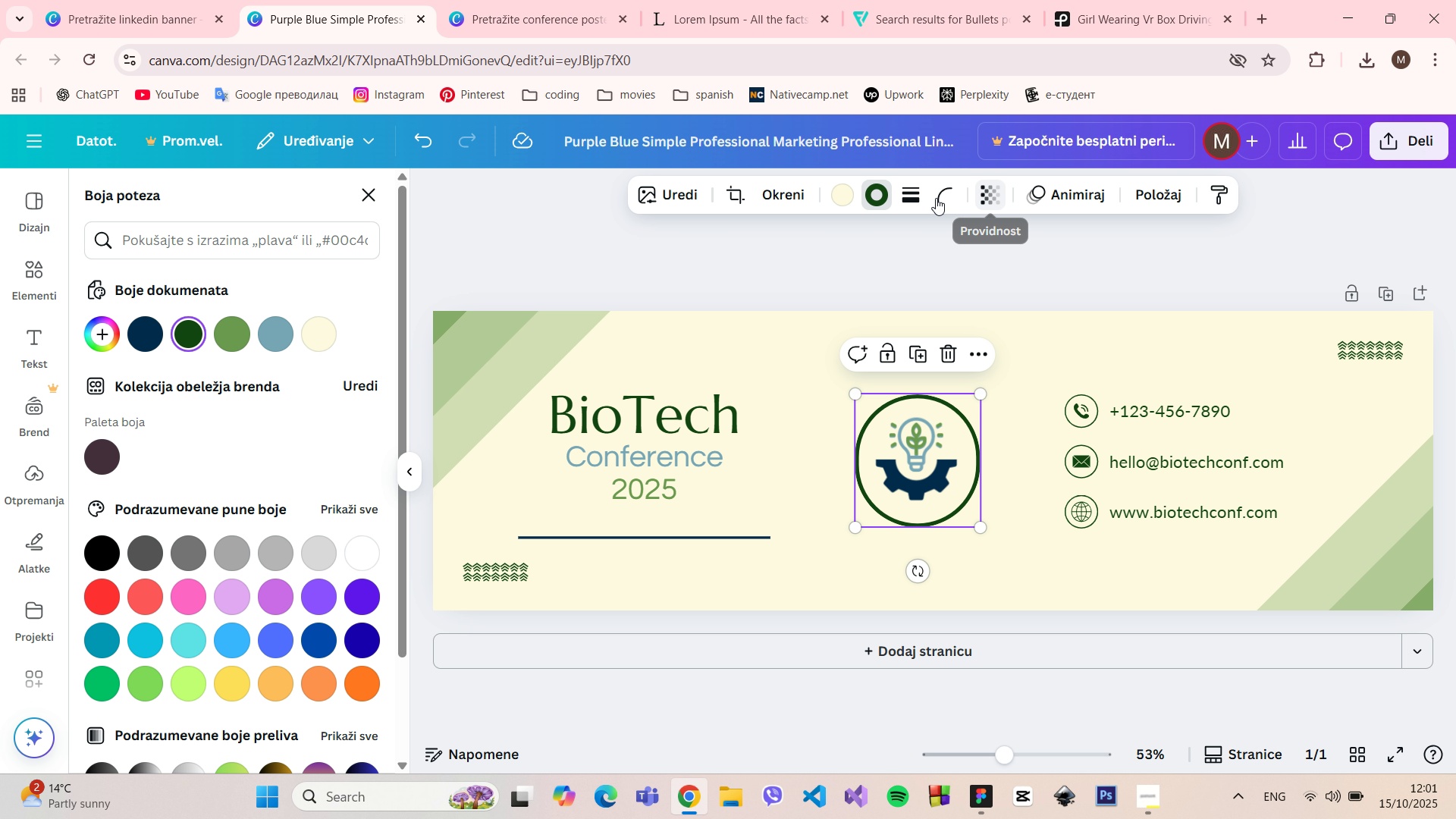 
left_click([912, 192])
 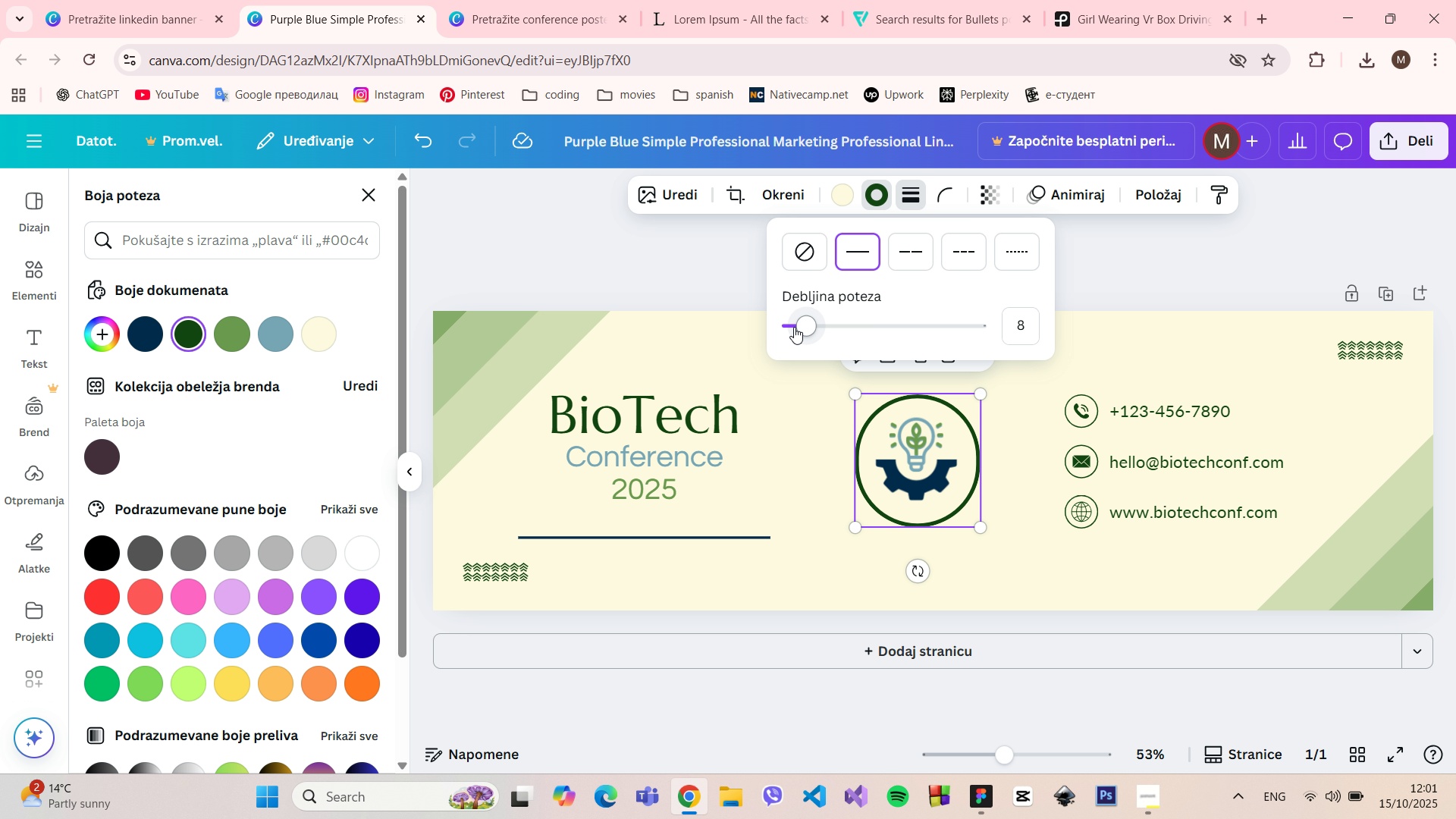 
left_click_drag(start_coordinate=[802, 327], to_coordinate=[799, 333])
 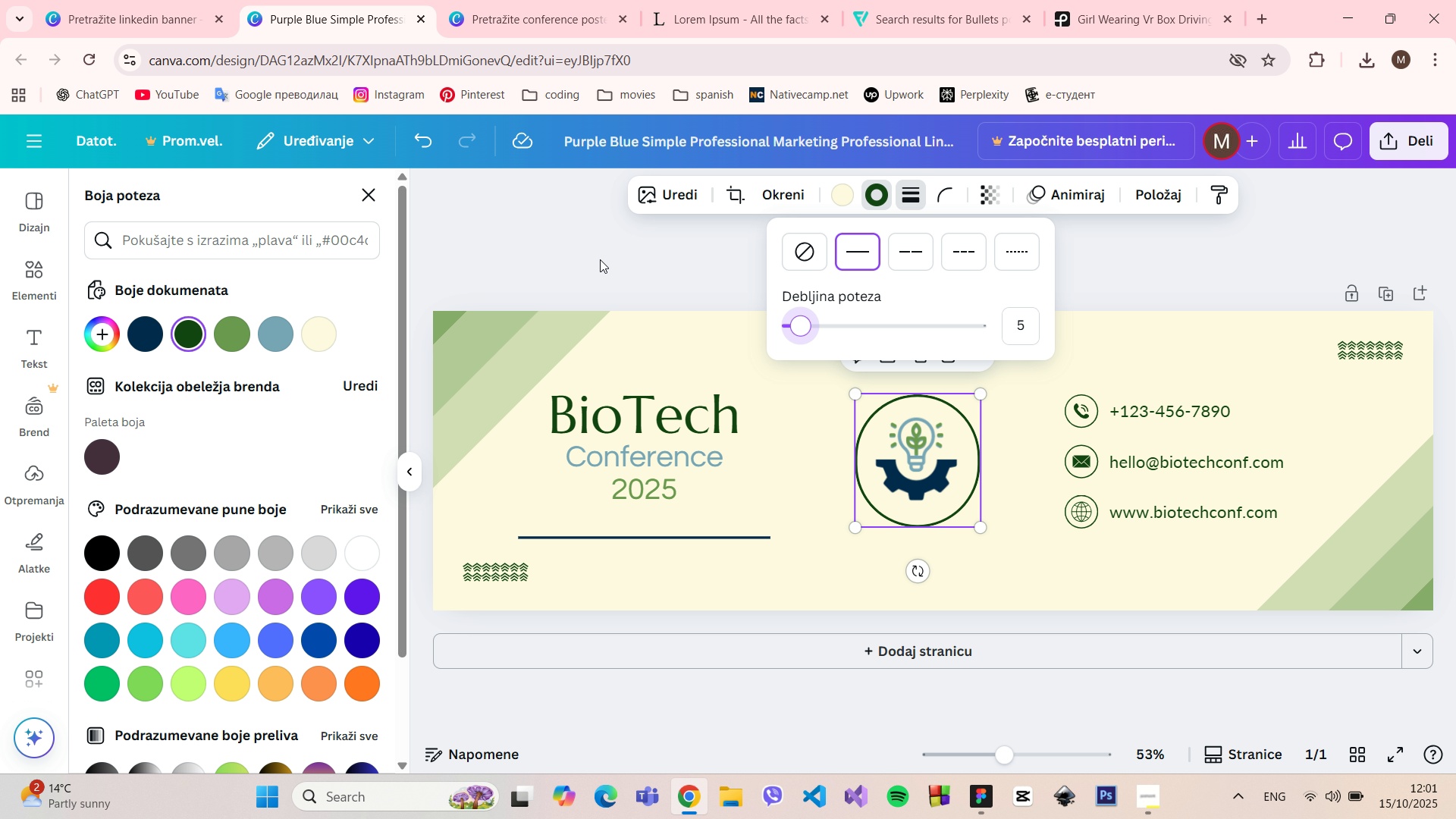 
left_click([598, 256])
 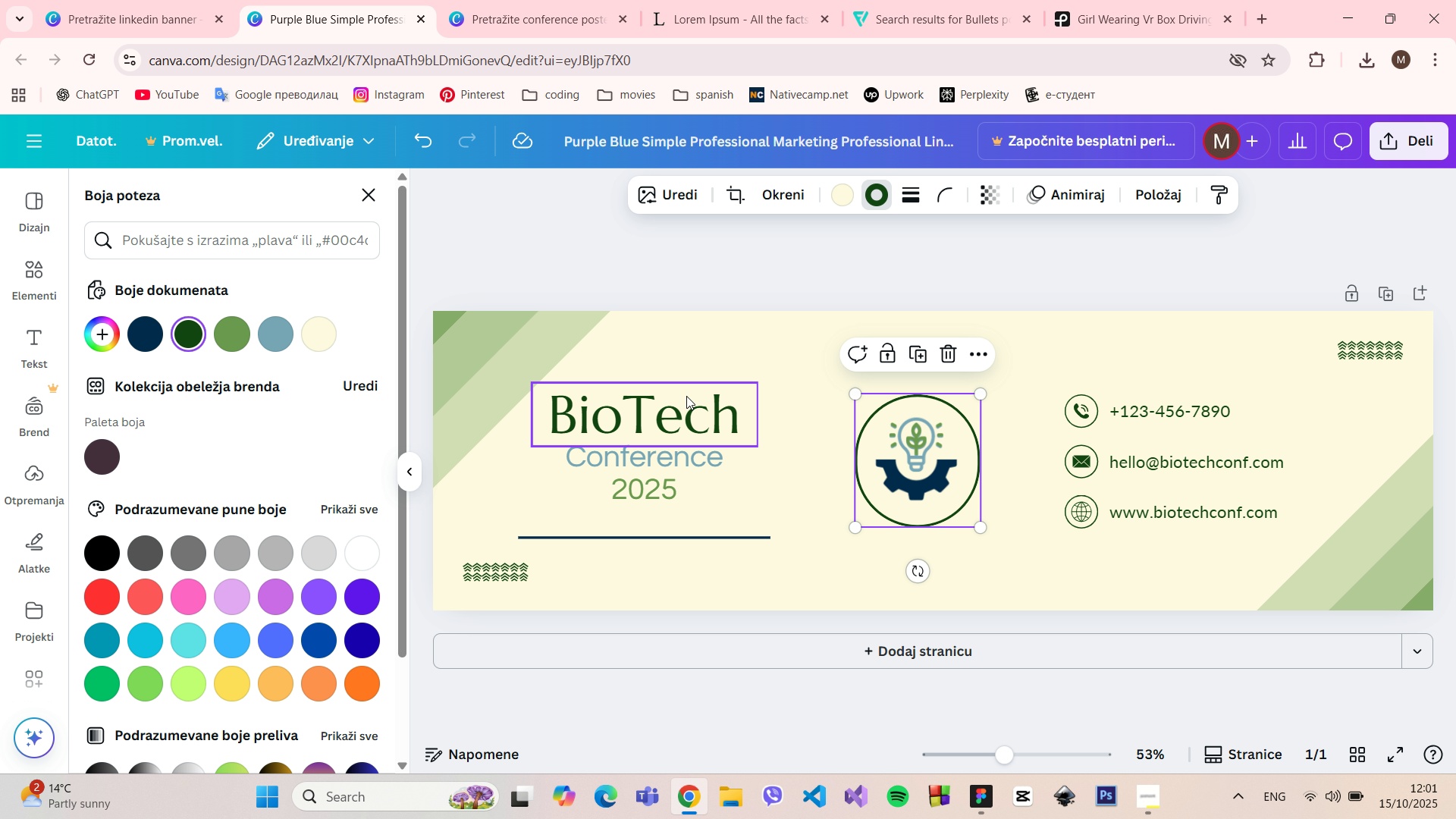 
double_click([695, 431])
 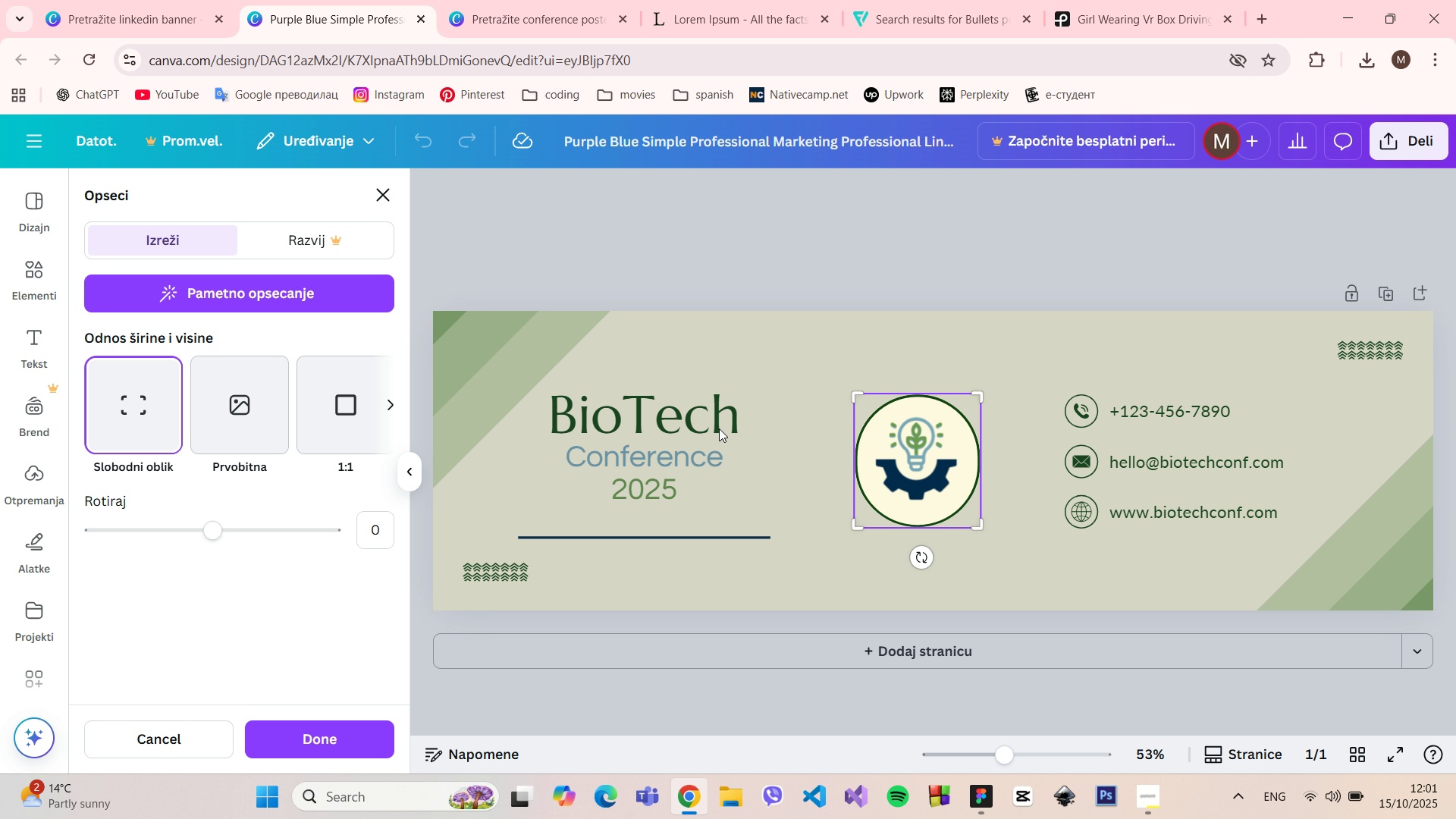 
left_click([714, 422])
 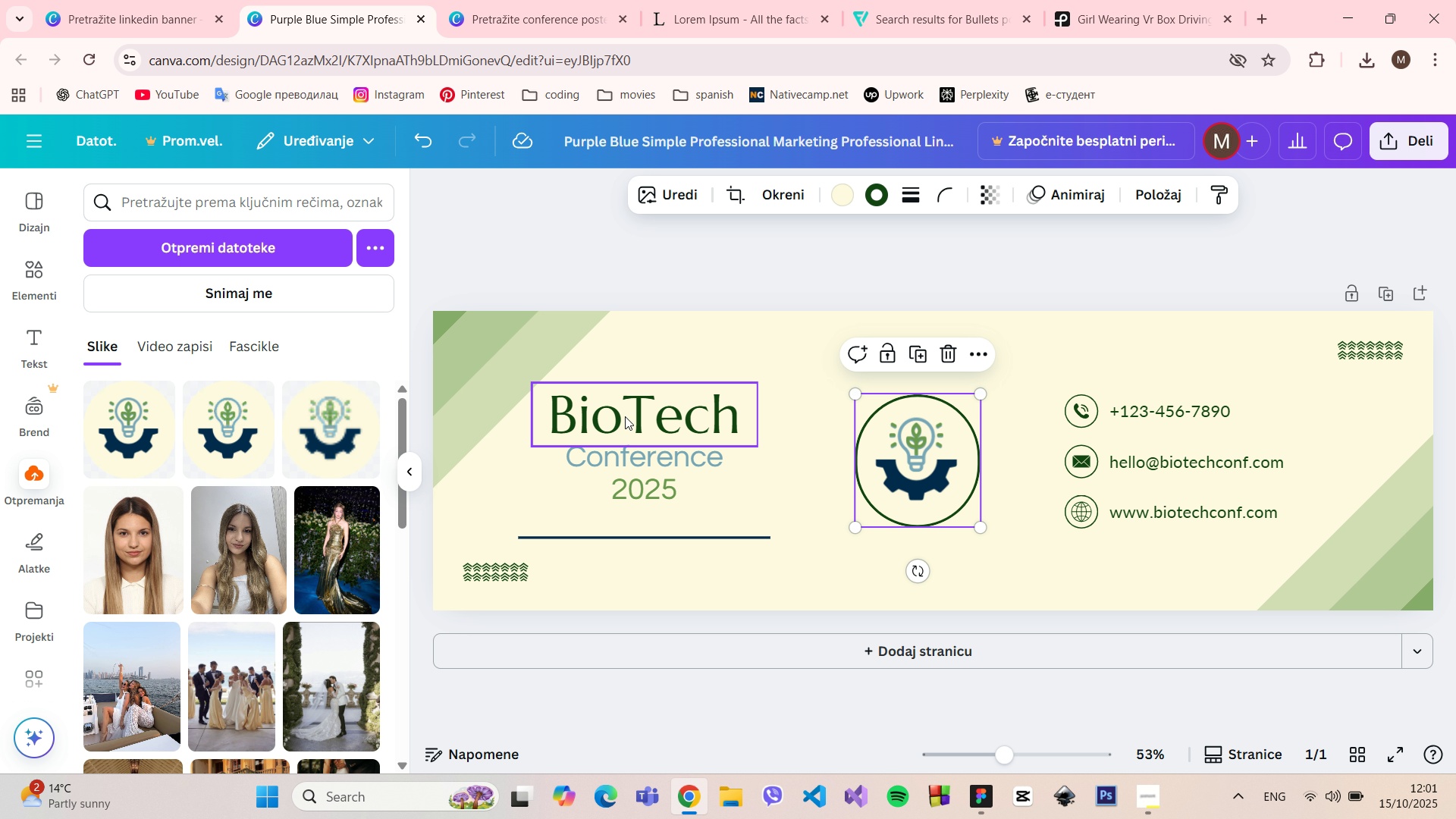 
left_click([626, 416])
 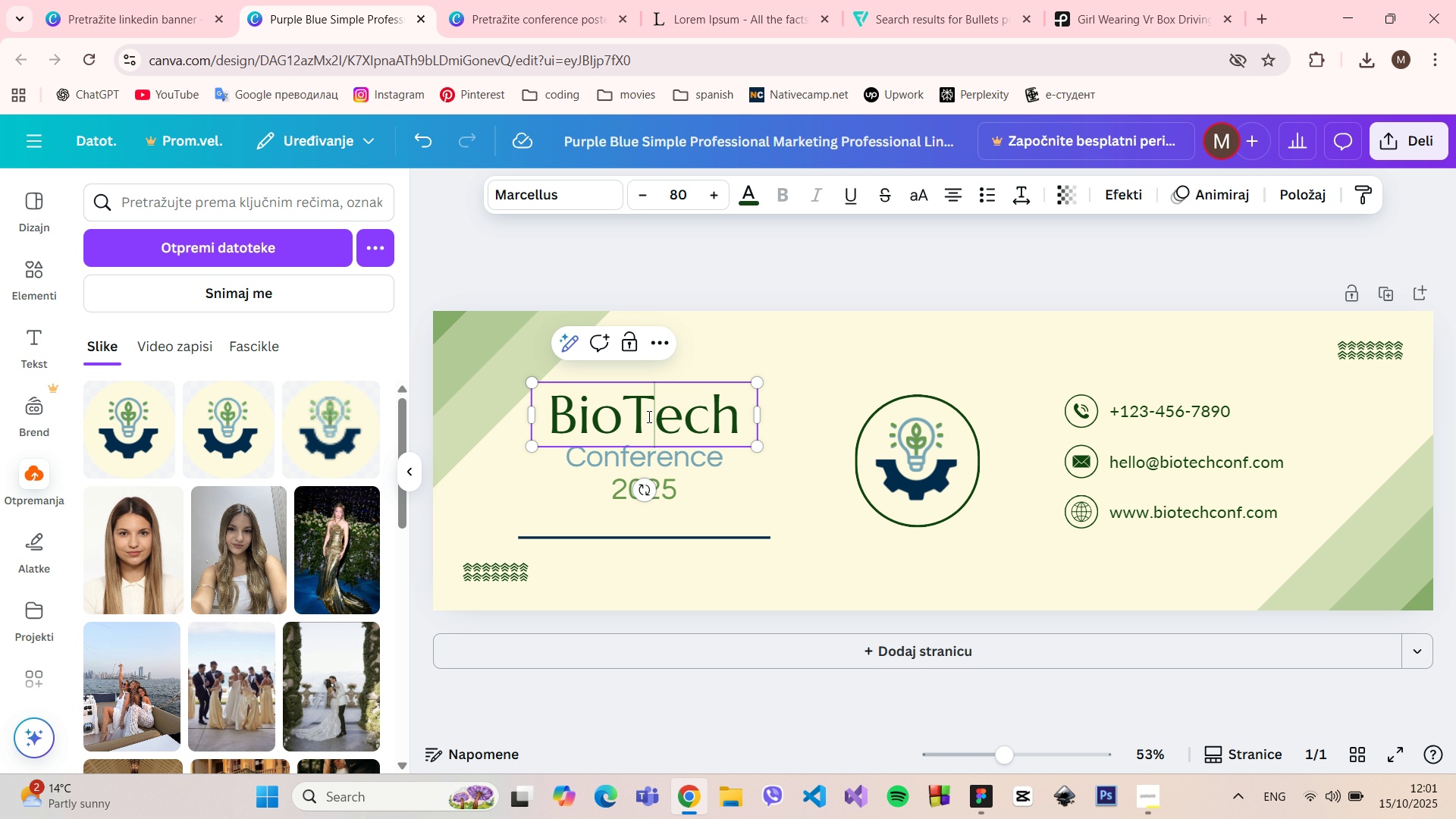 
double_click([648, 416])
 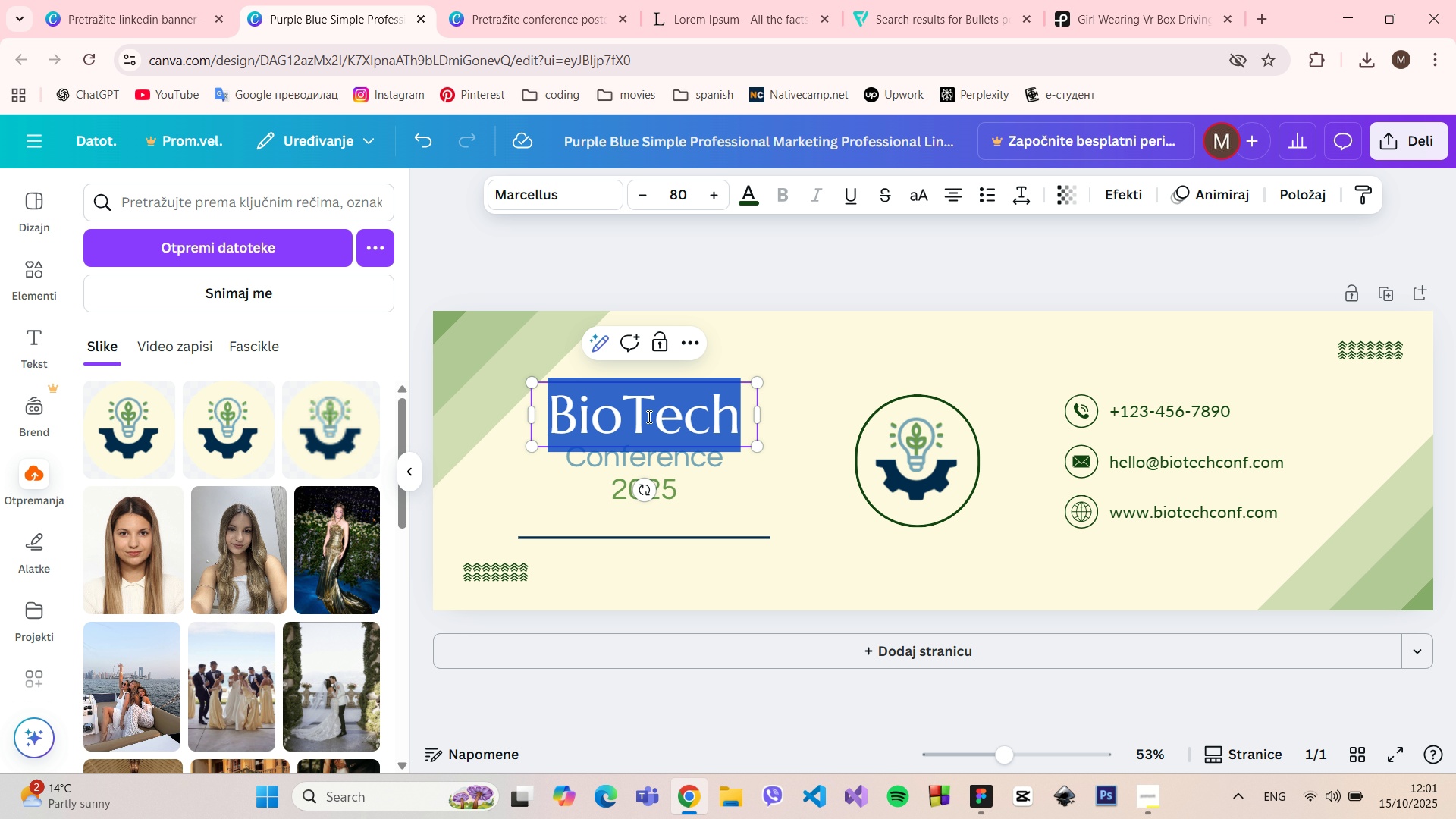 
triple_click([648, 416])
 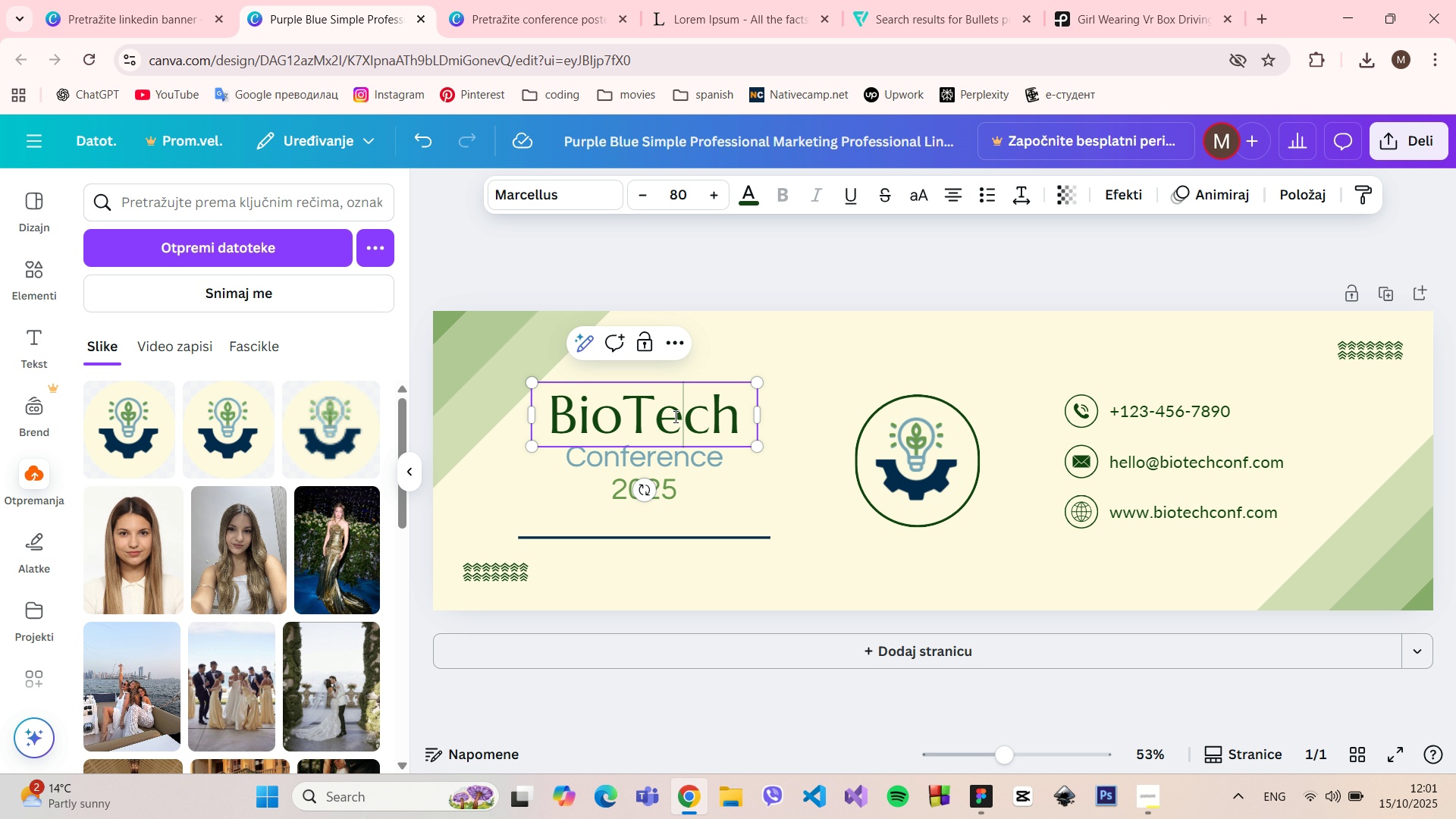 
triple_click([674, 416])
 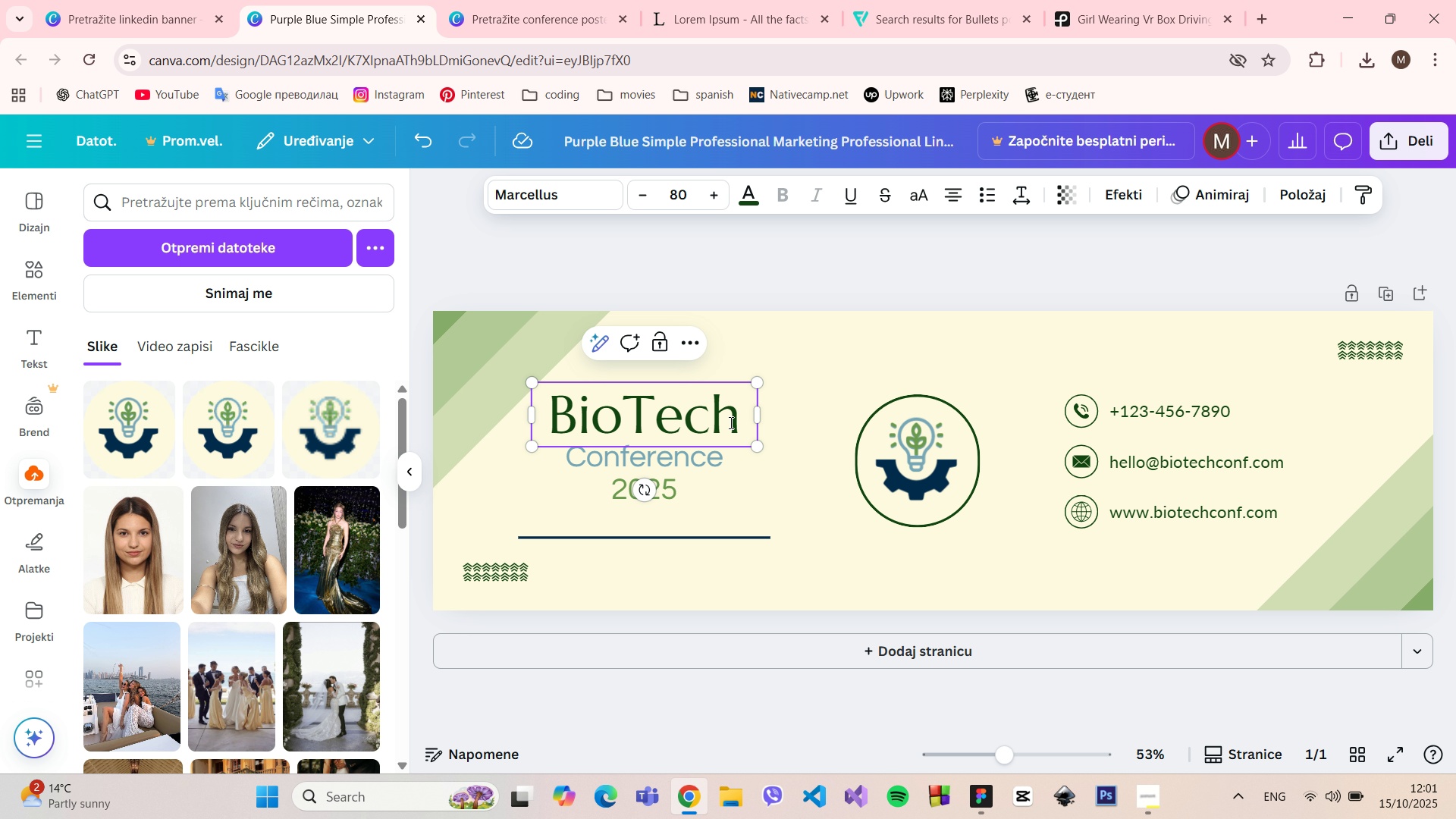 
left_click_drag(start_coordinate=[733, 422], to_coordinate=[632, 416])
 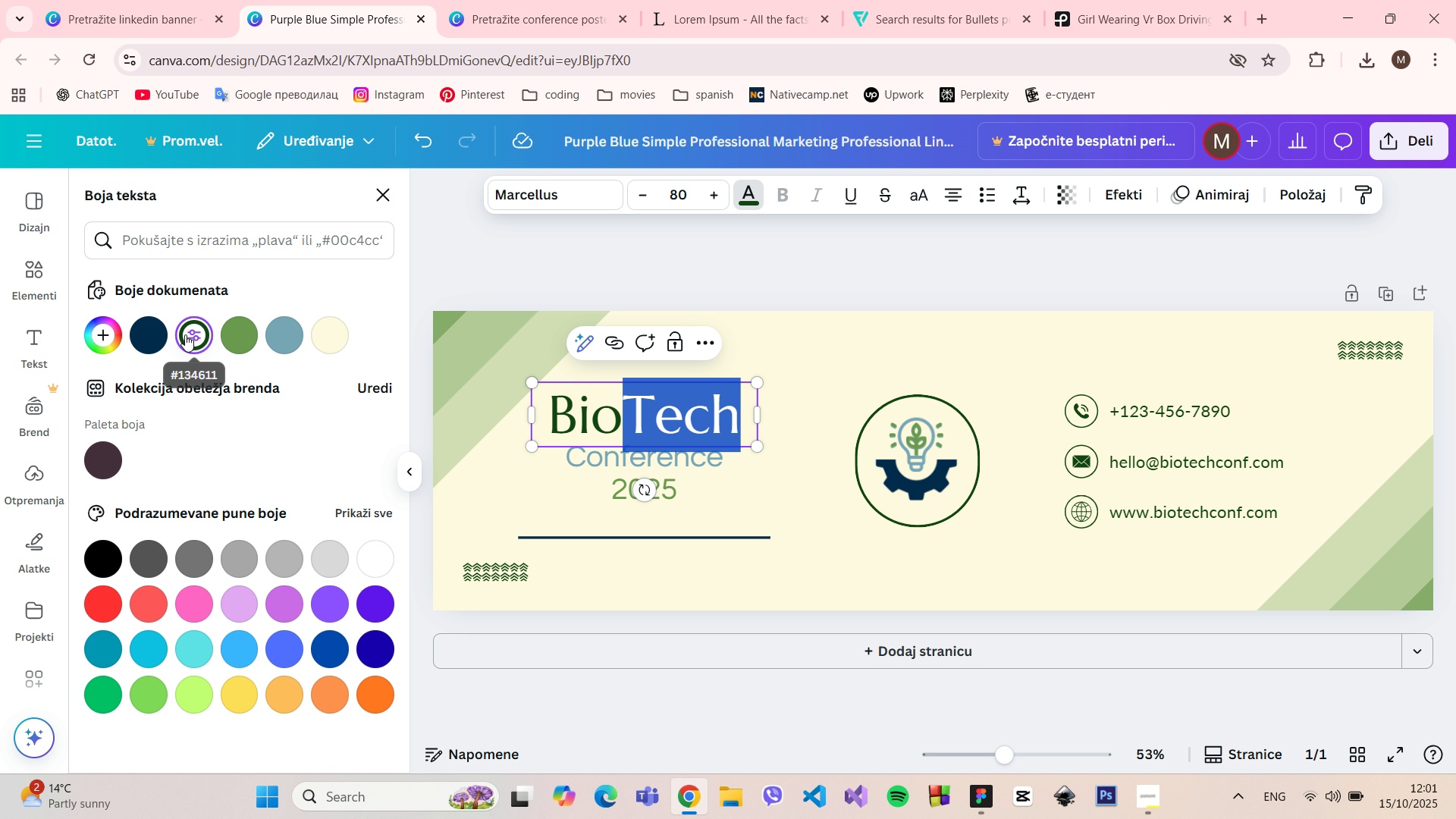 
left_click([154, 340])
 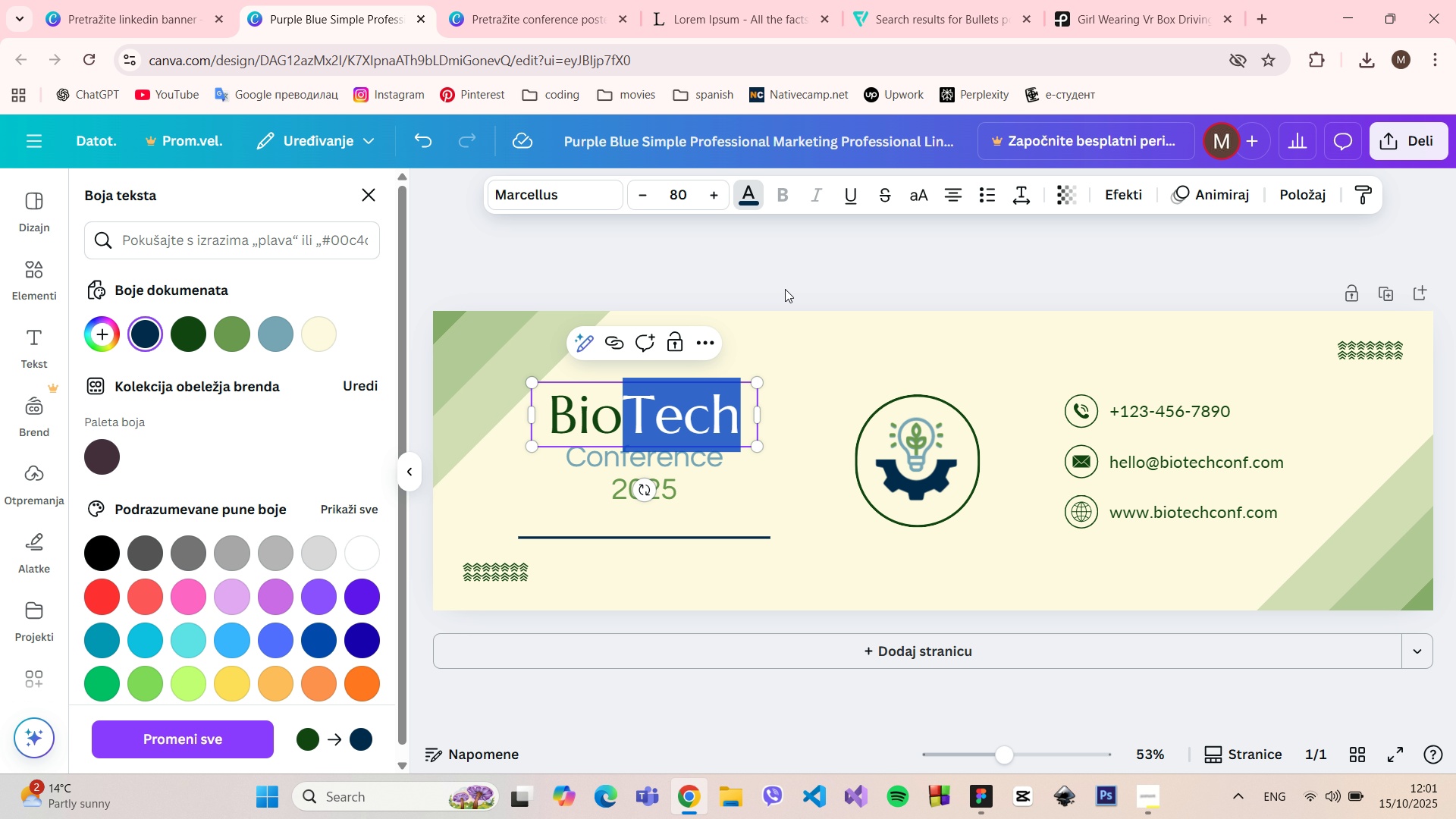 
left_click([785, 289])
 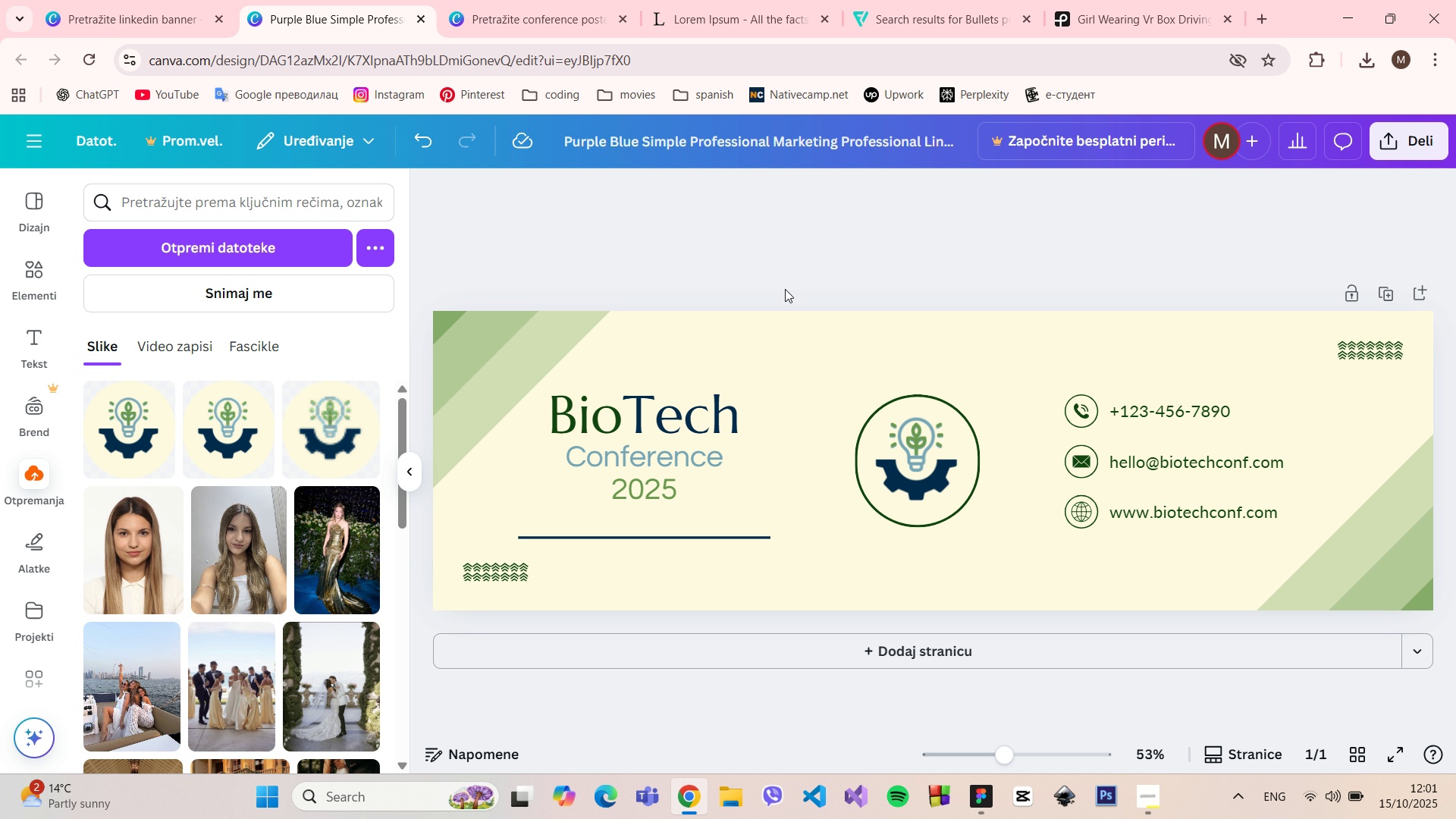 
left_click([785, 289])
 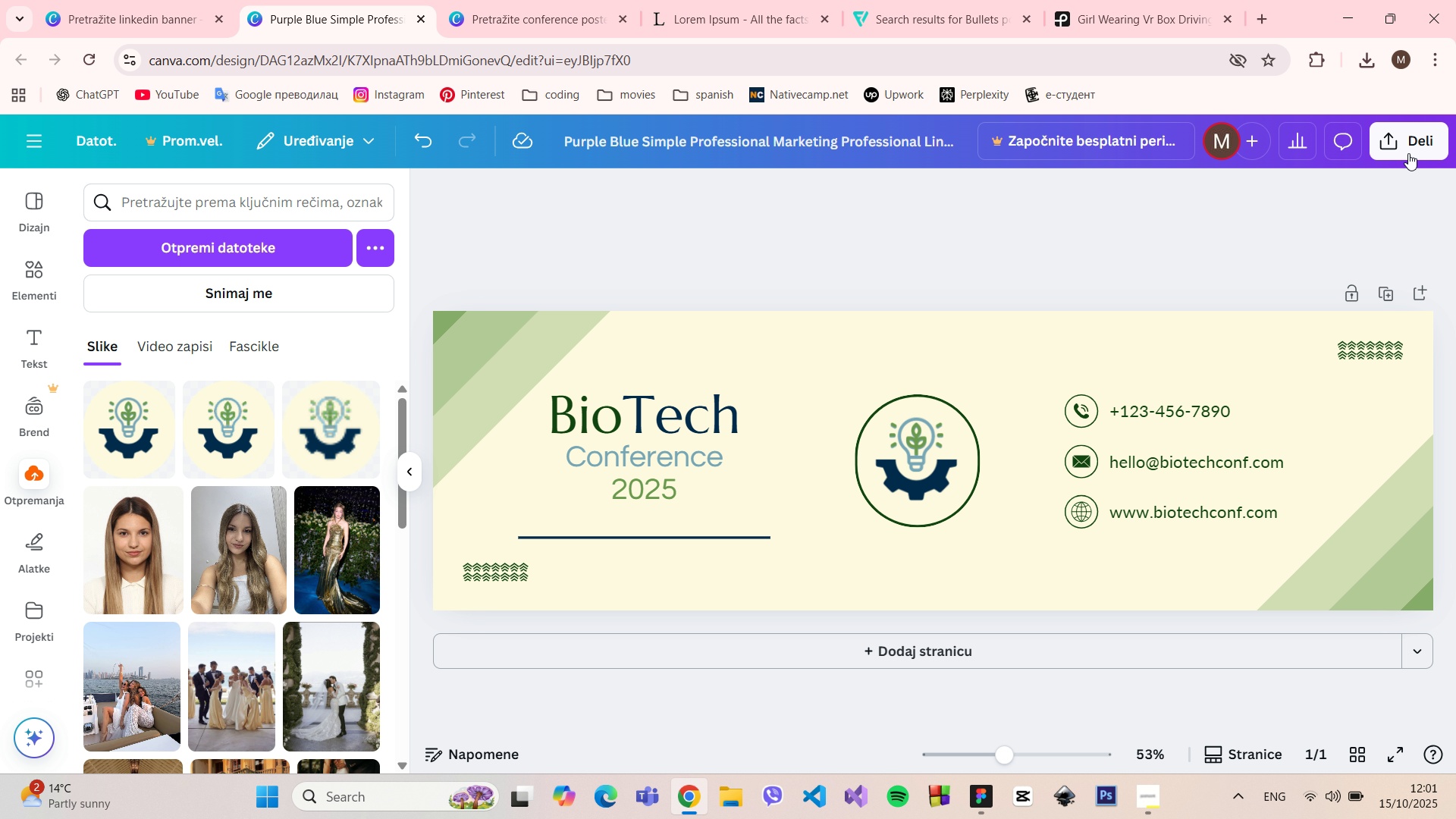 
wait(15.14)
 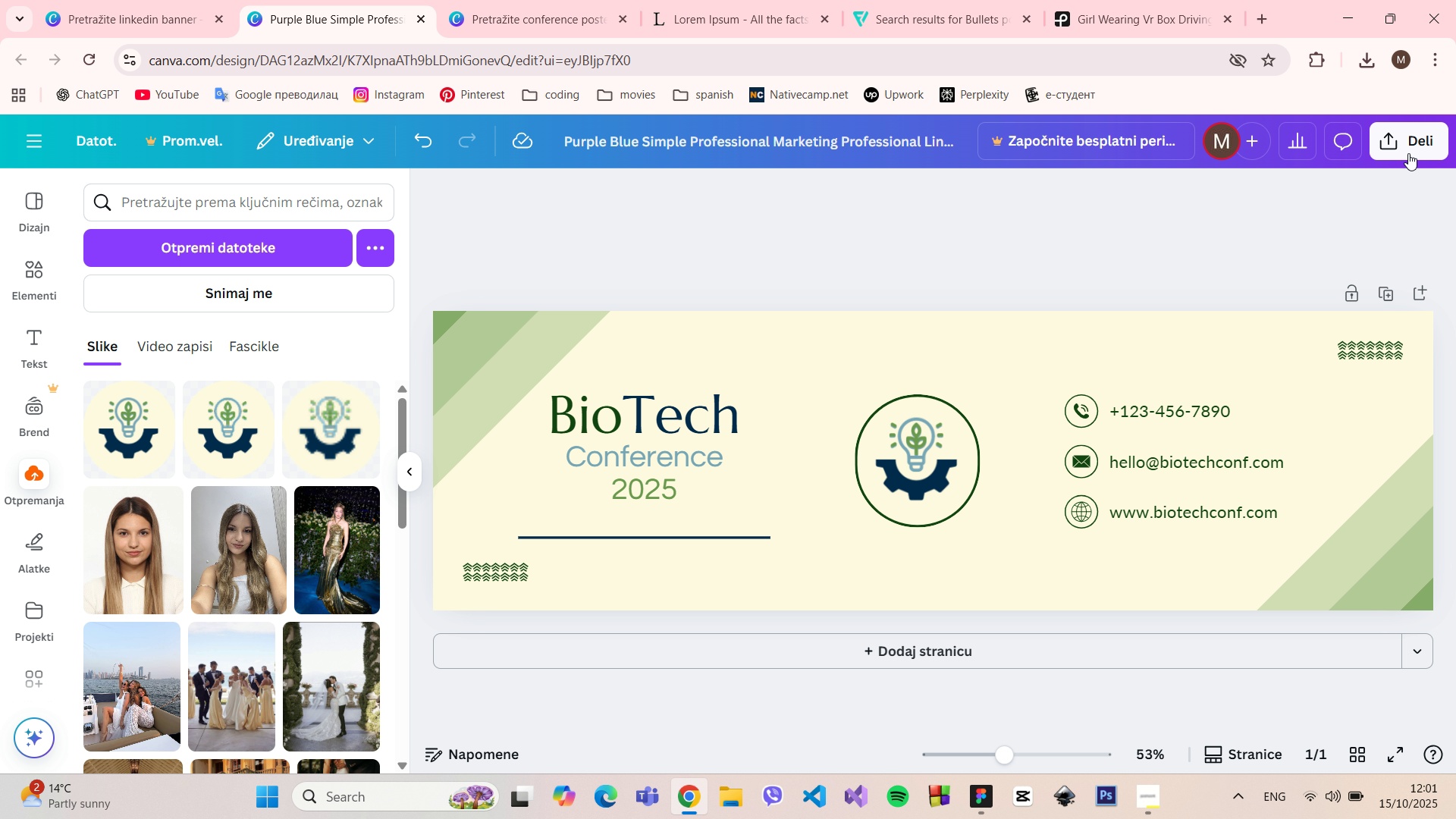 
left_click([1031, 366])
 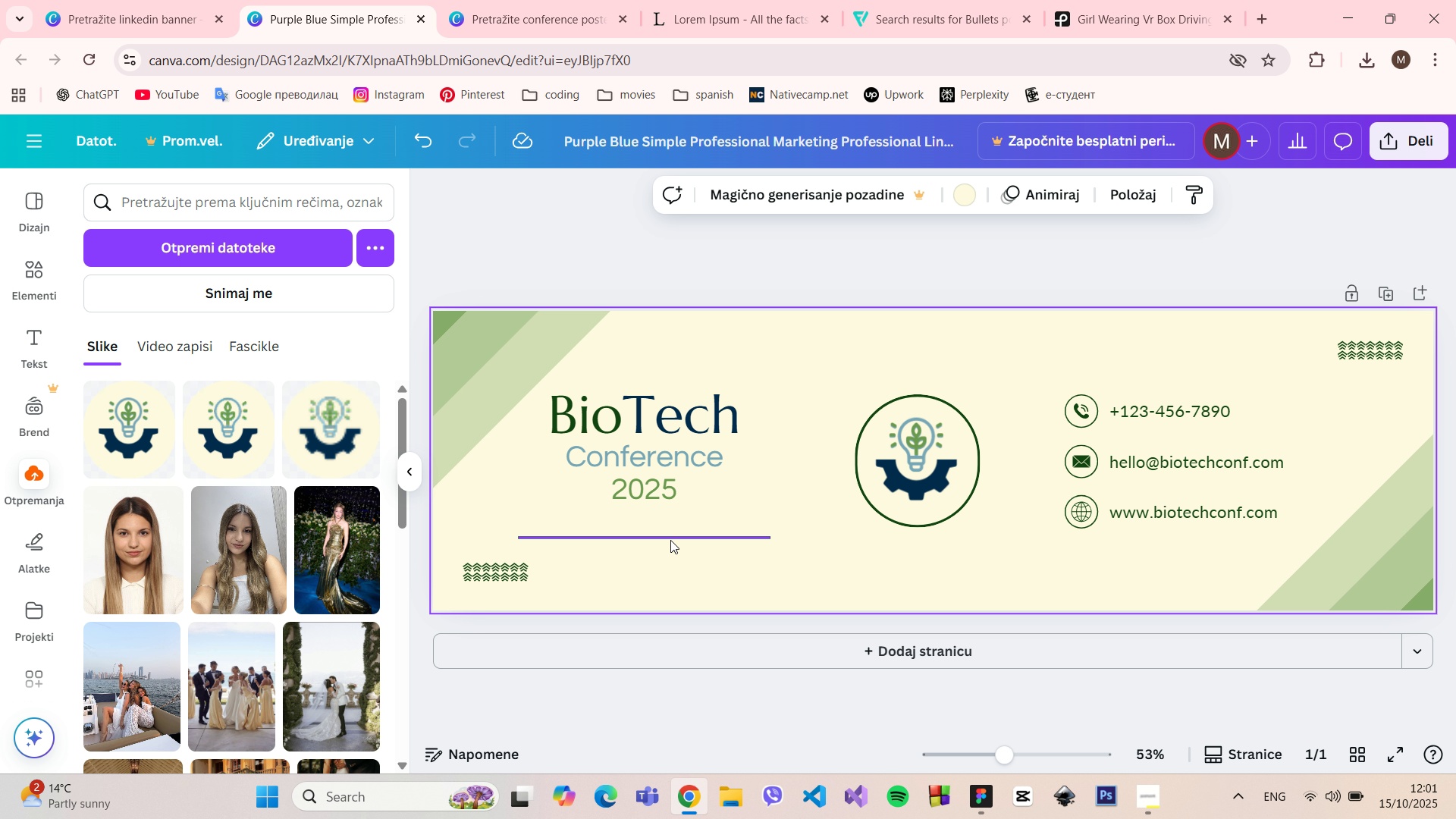 
wait(10.58)
 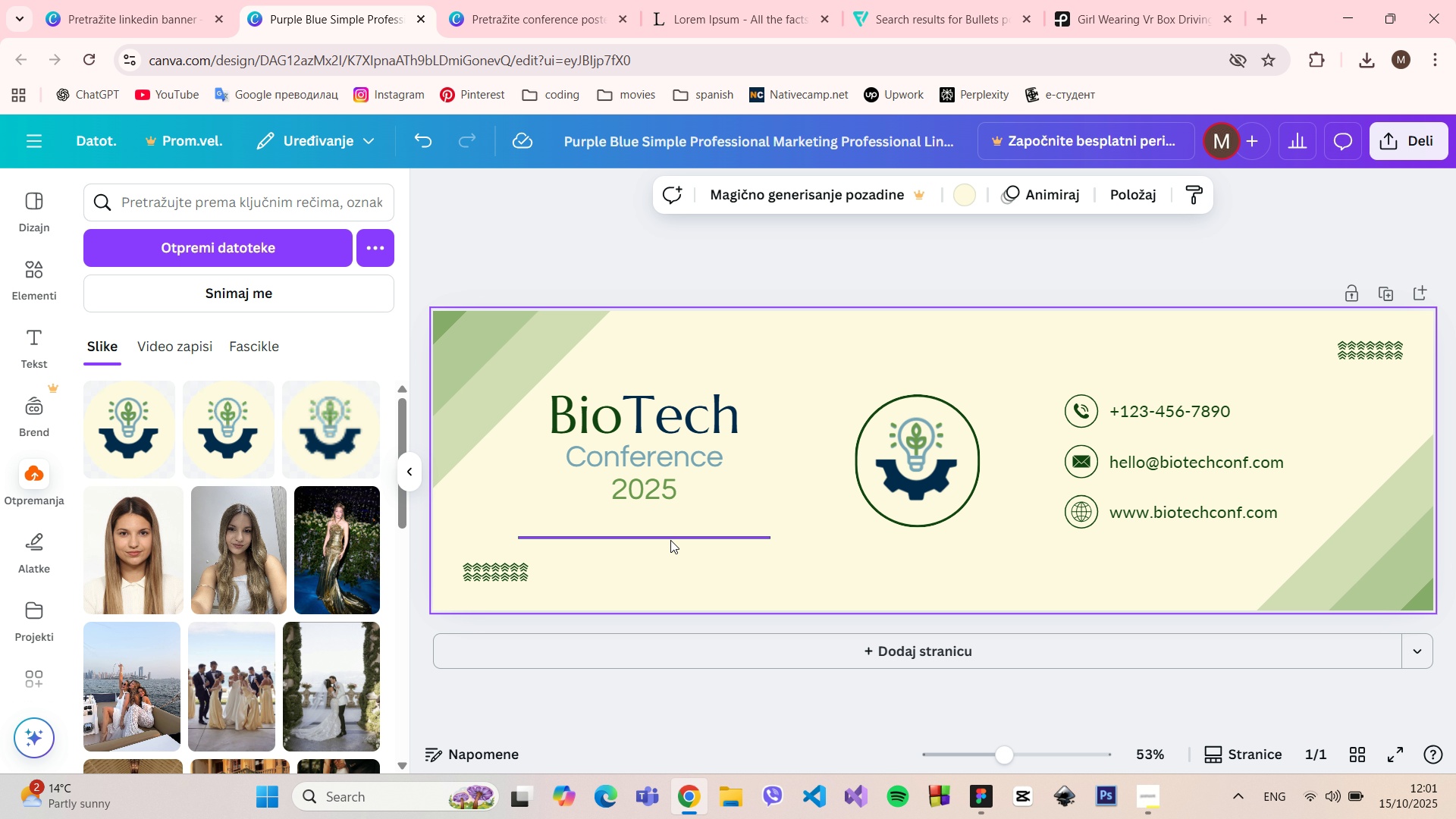 
mouse_move([55, 263])
 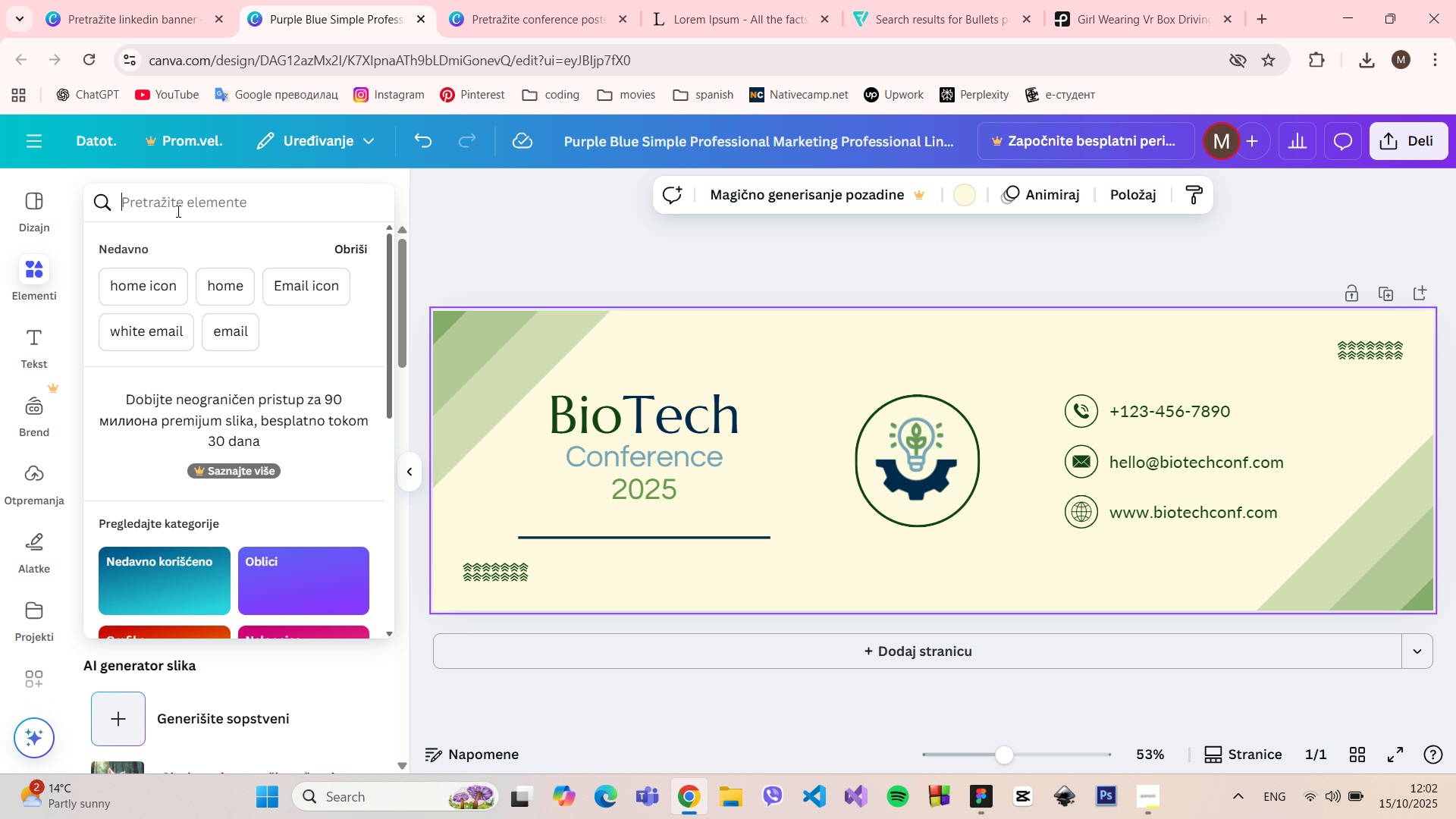 
left_click([177, 211])
 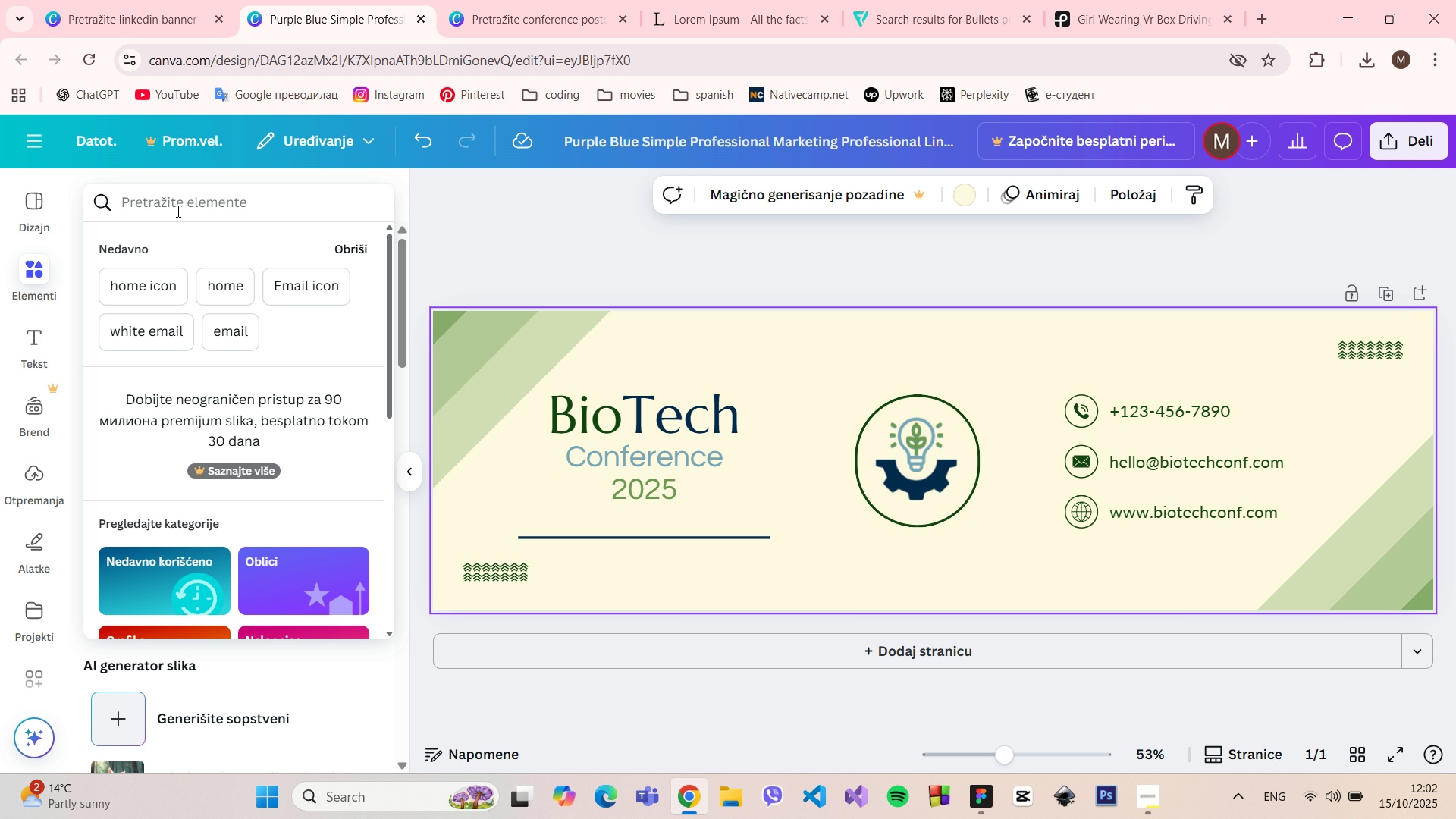 
type(deco)
 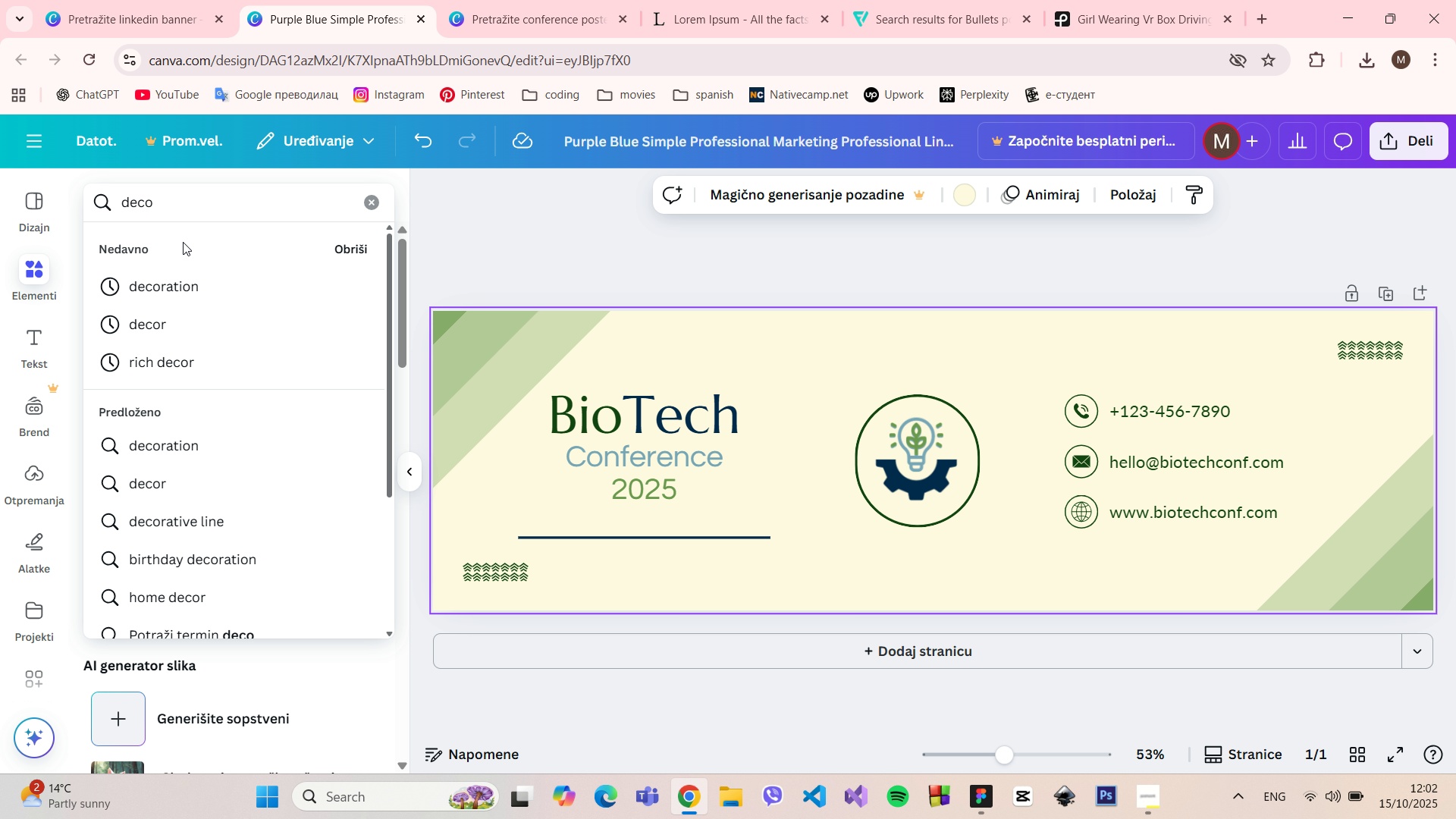 
left_click([183, 281])
 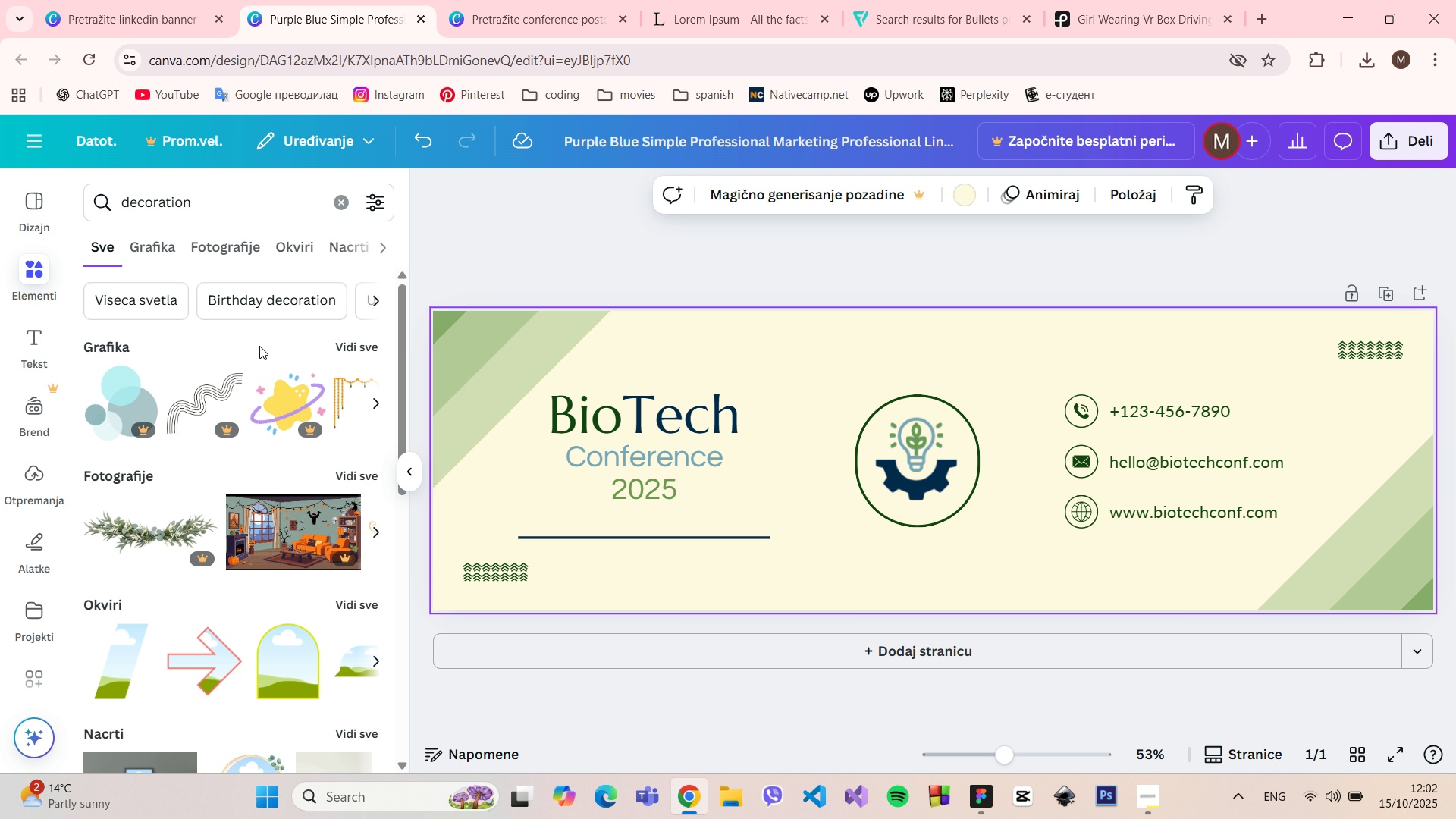 
left_click([162, 251])
 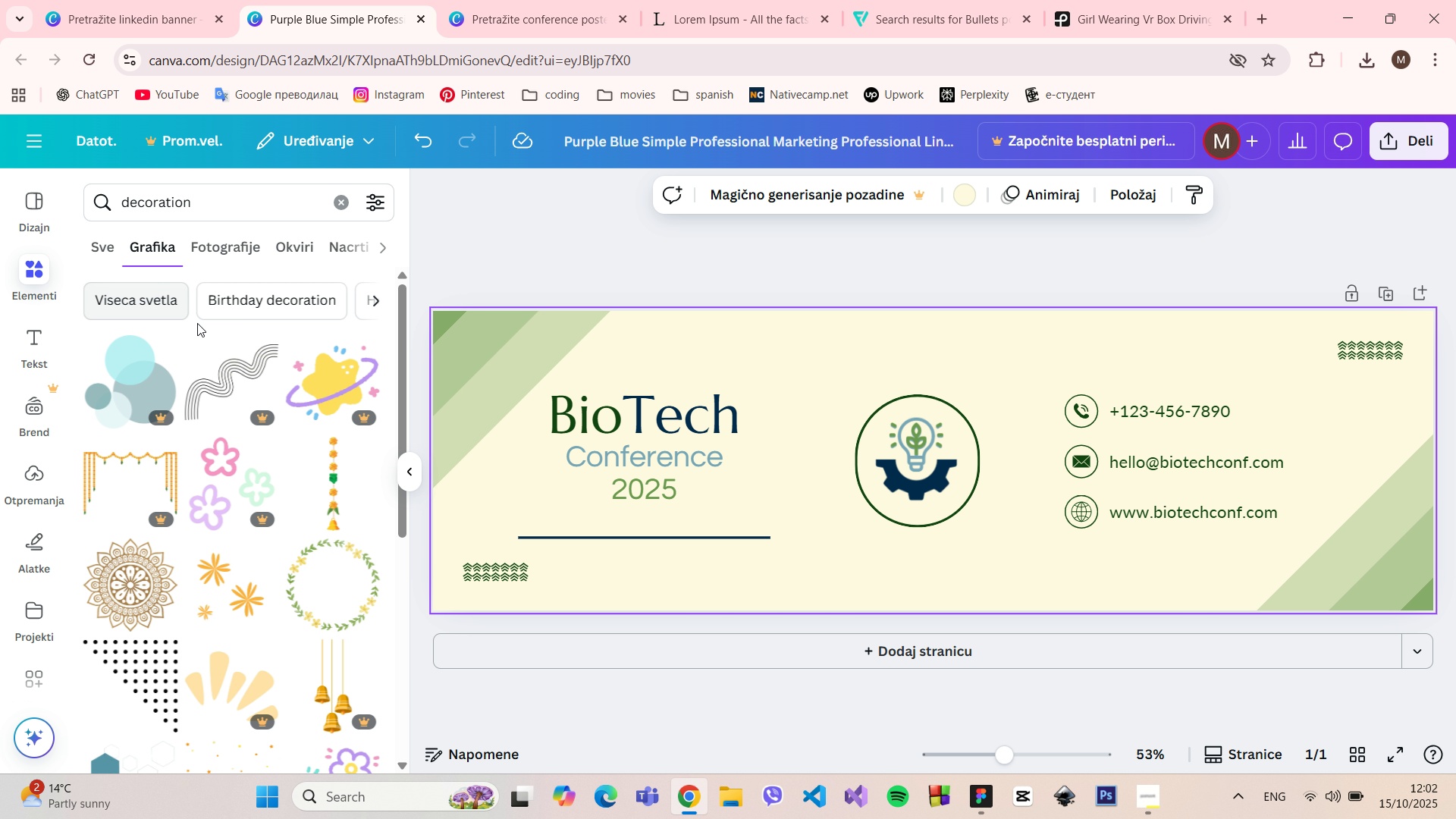 
scroll: coordinate [238, 407], scroll_direction: down, amount: 3.0
 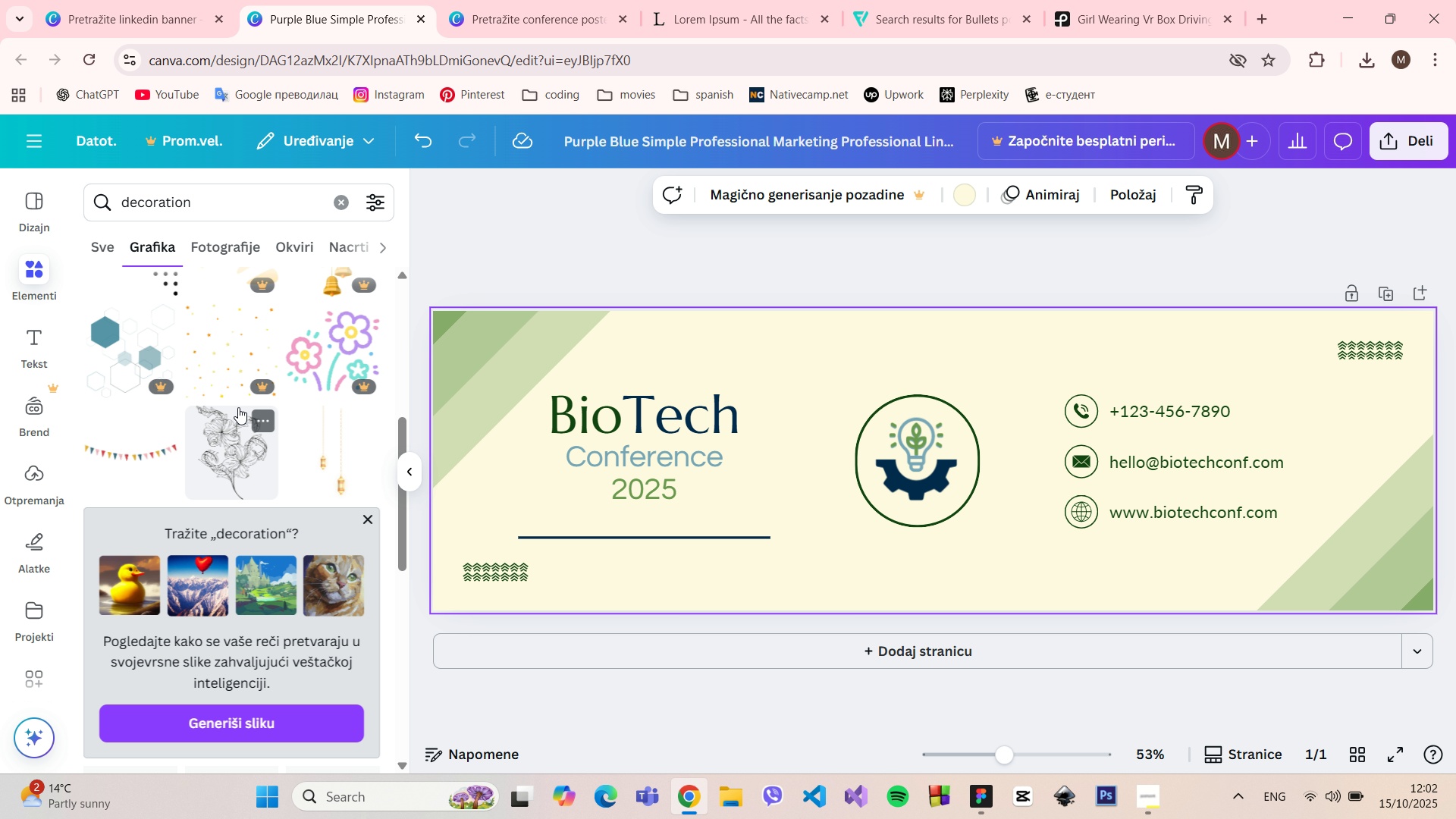 
scroll: coordinate [238, 410], scroll_direction: up, amount: 4.0
 